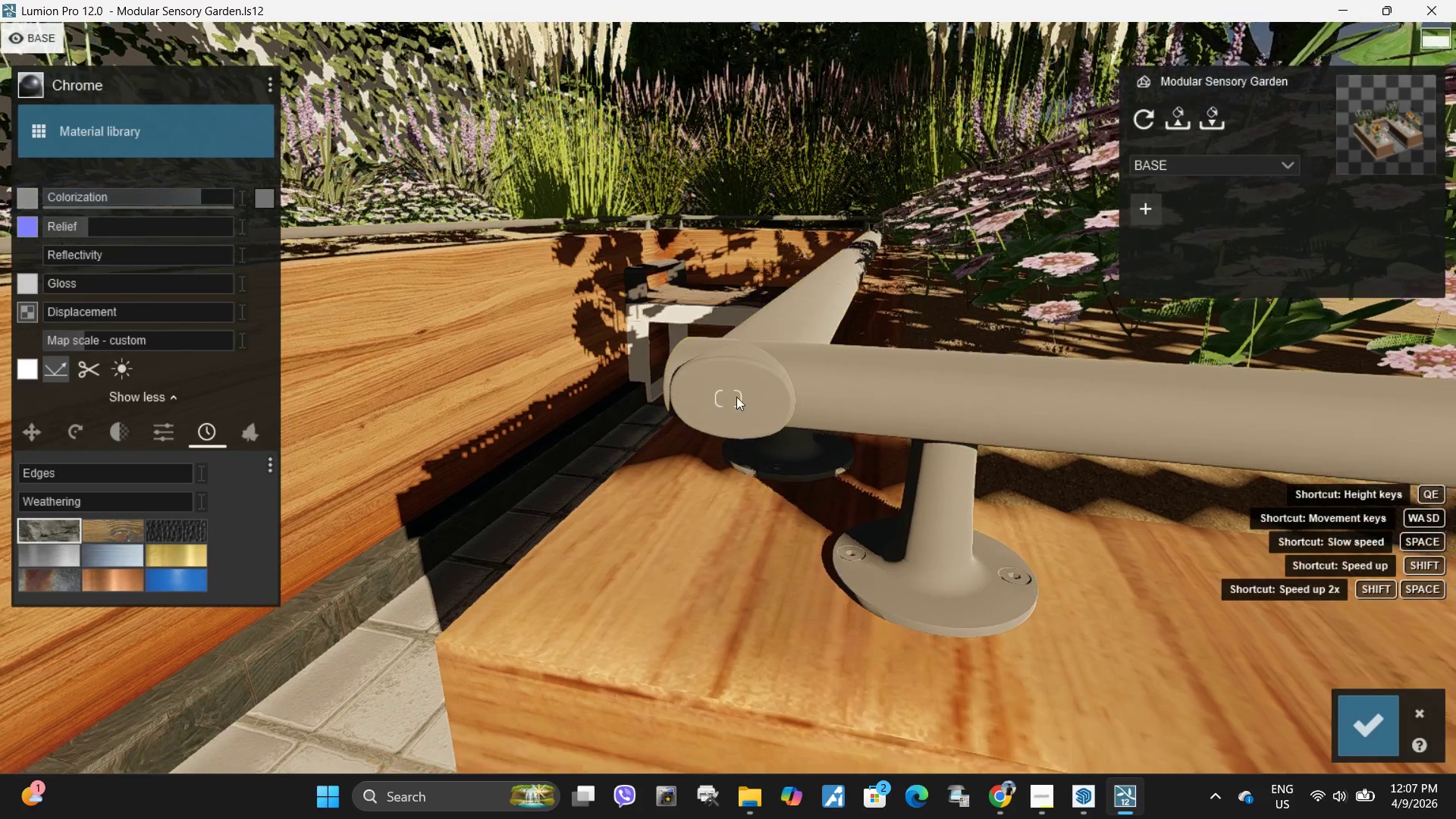 
hold_key(key=S, duration=0.58)
 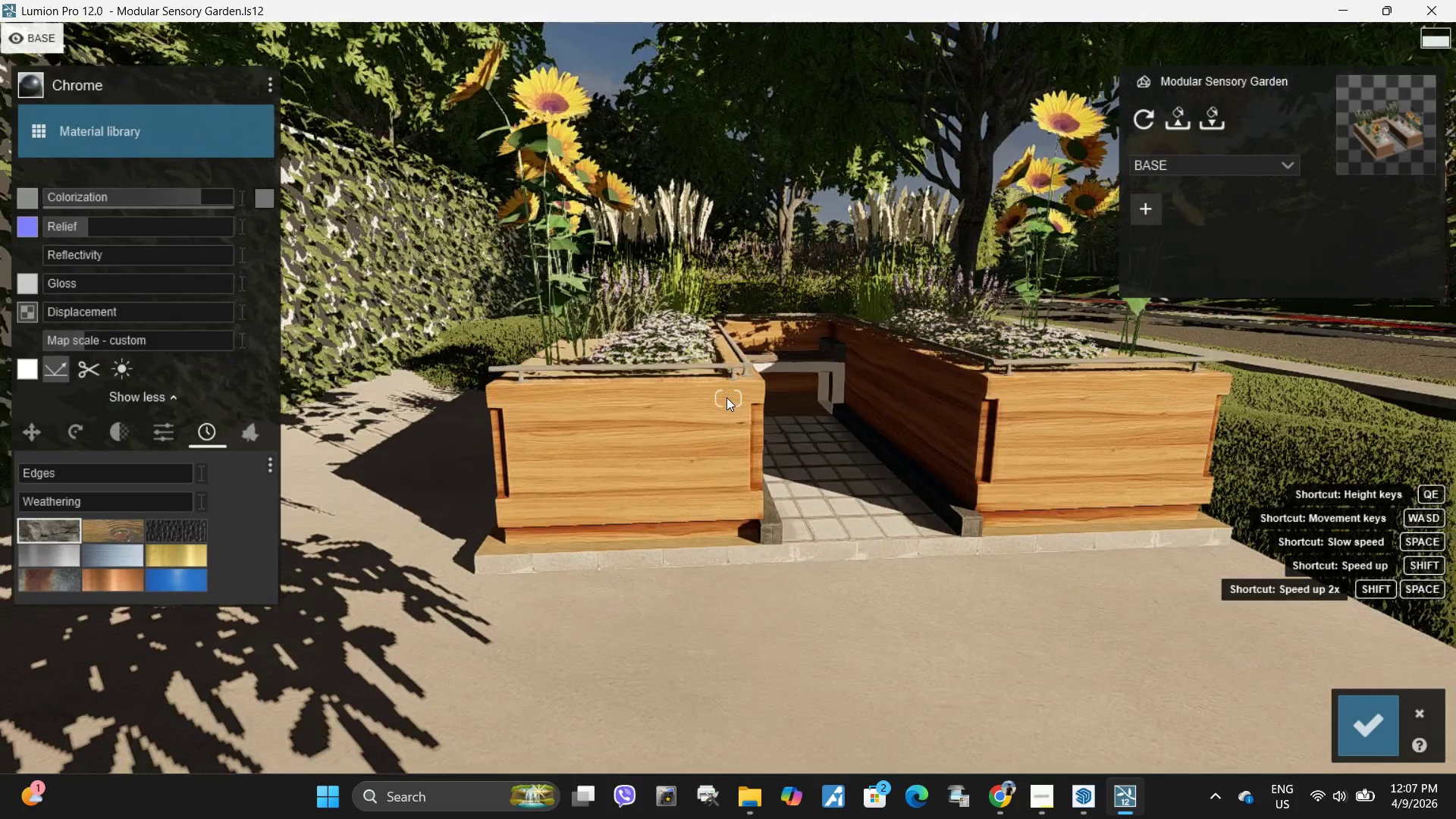 
hold_key(key=A, duration=0.45)
 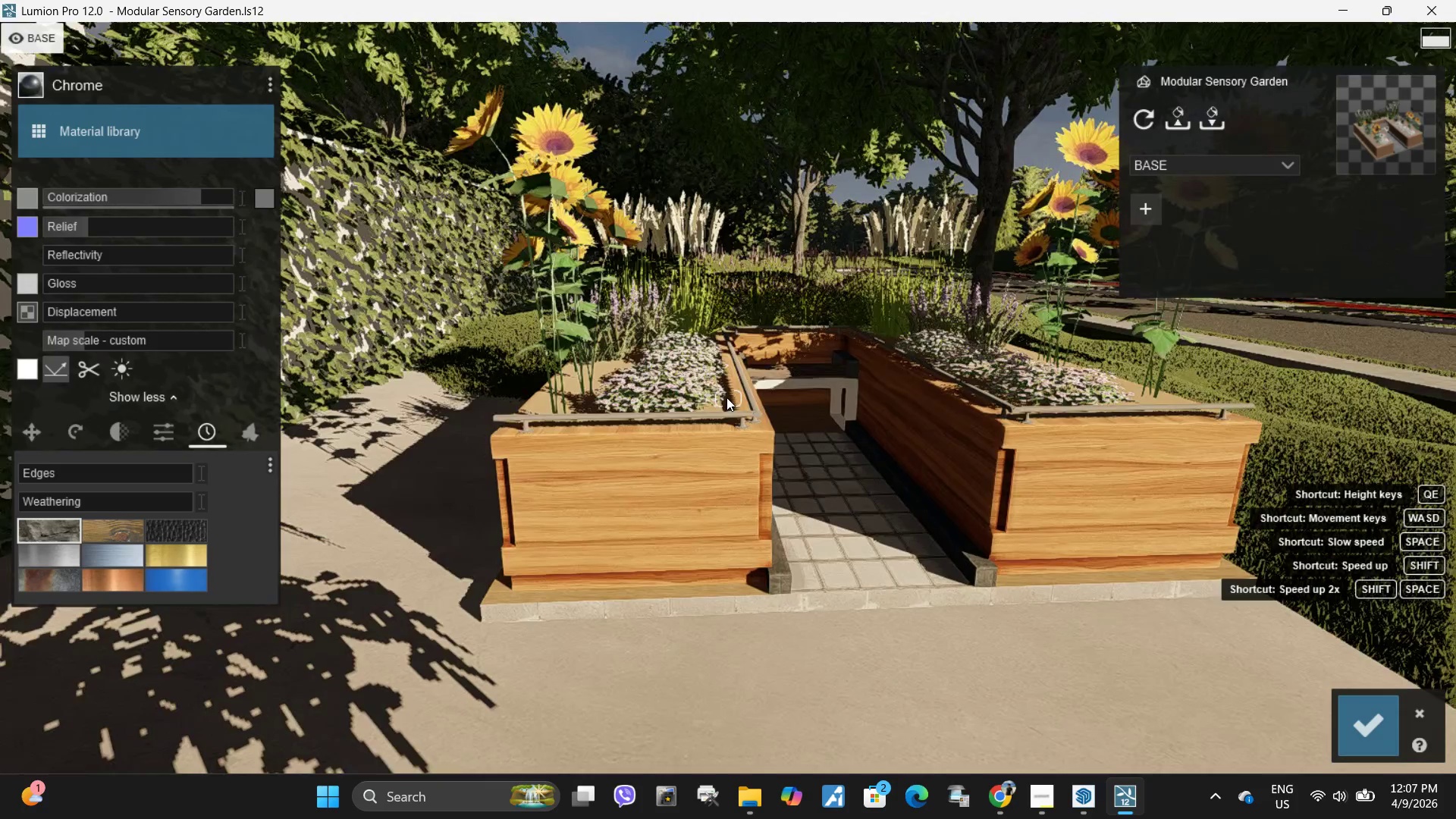 
key(E)
 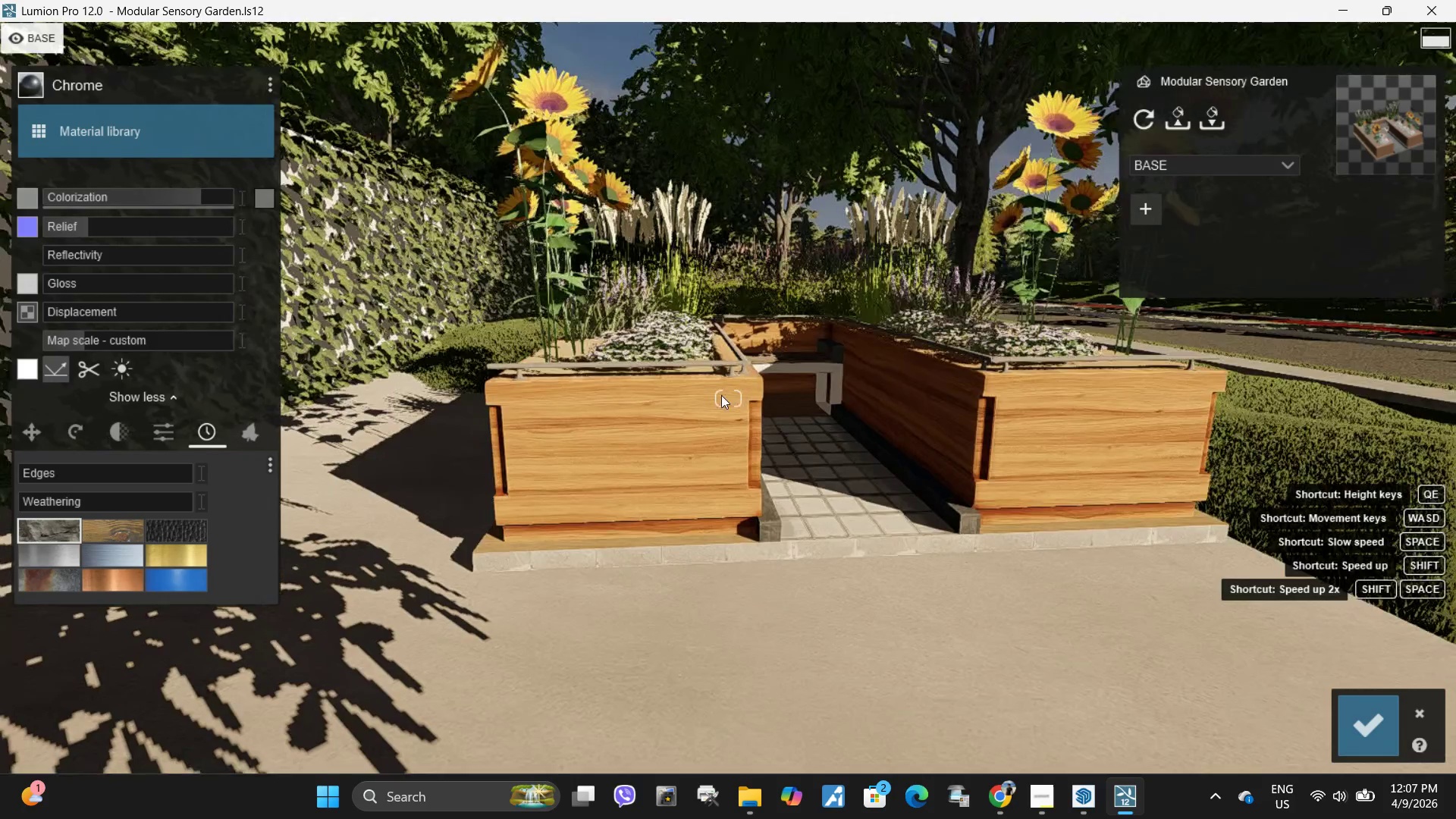 
type(dd)
 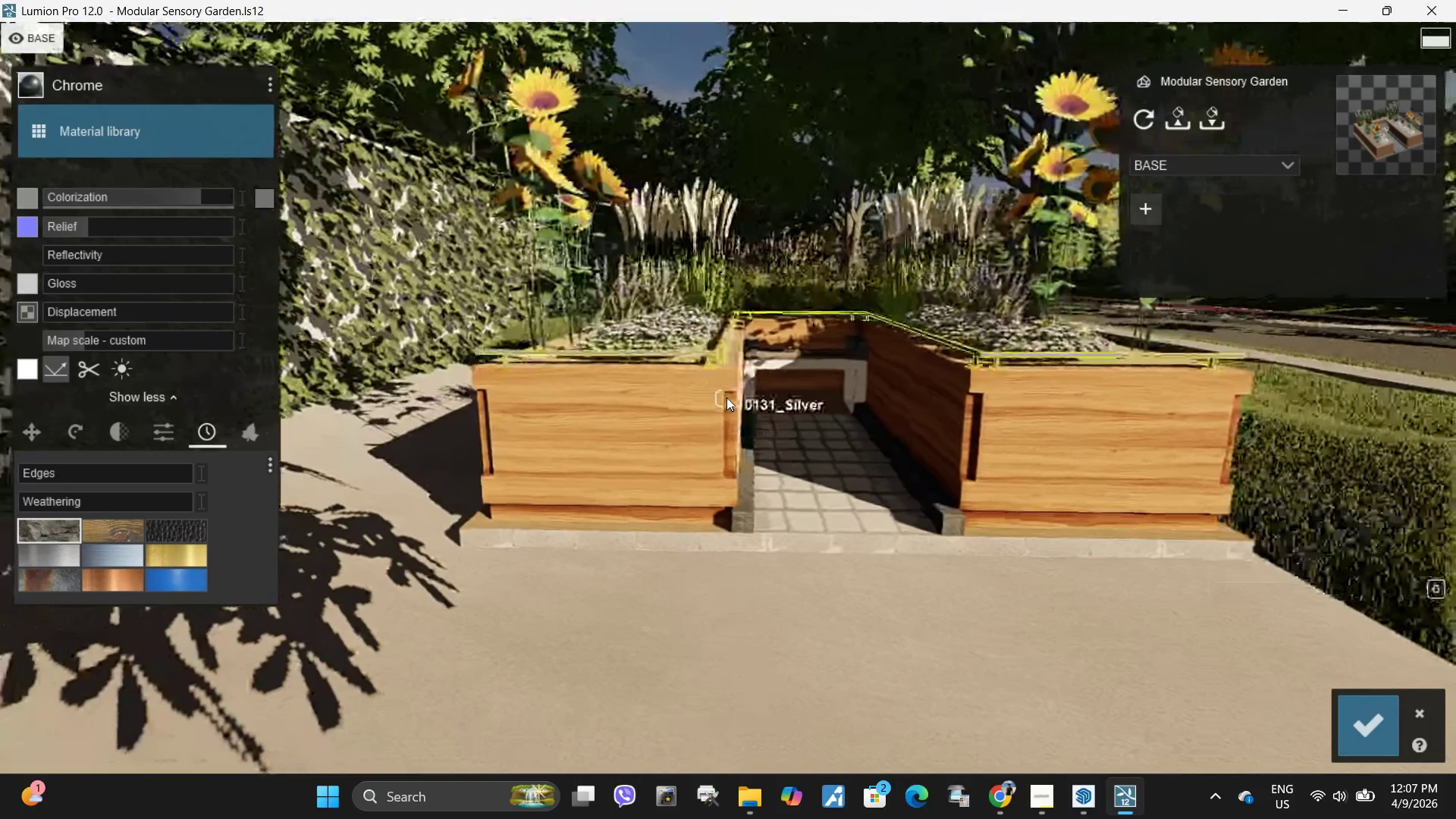 
type(dwwqwww)
 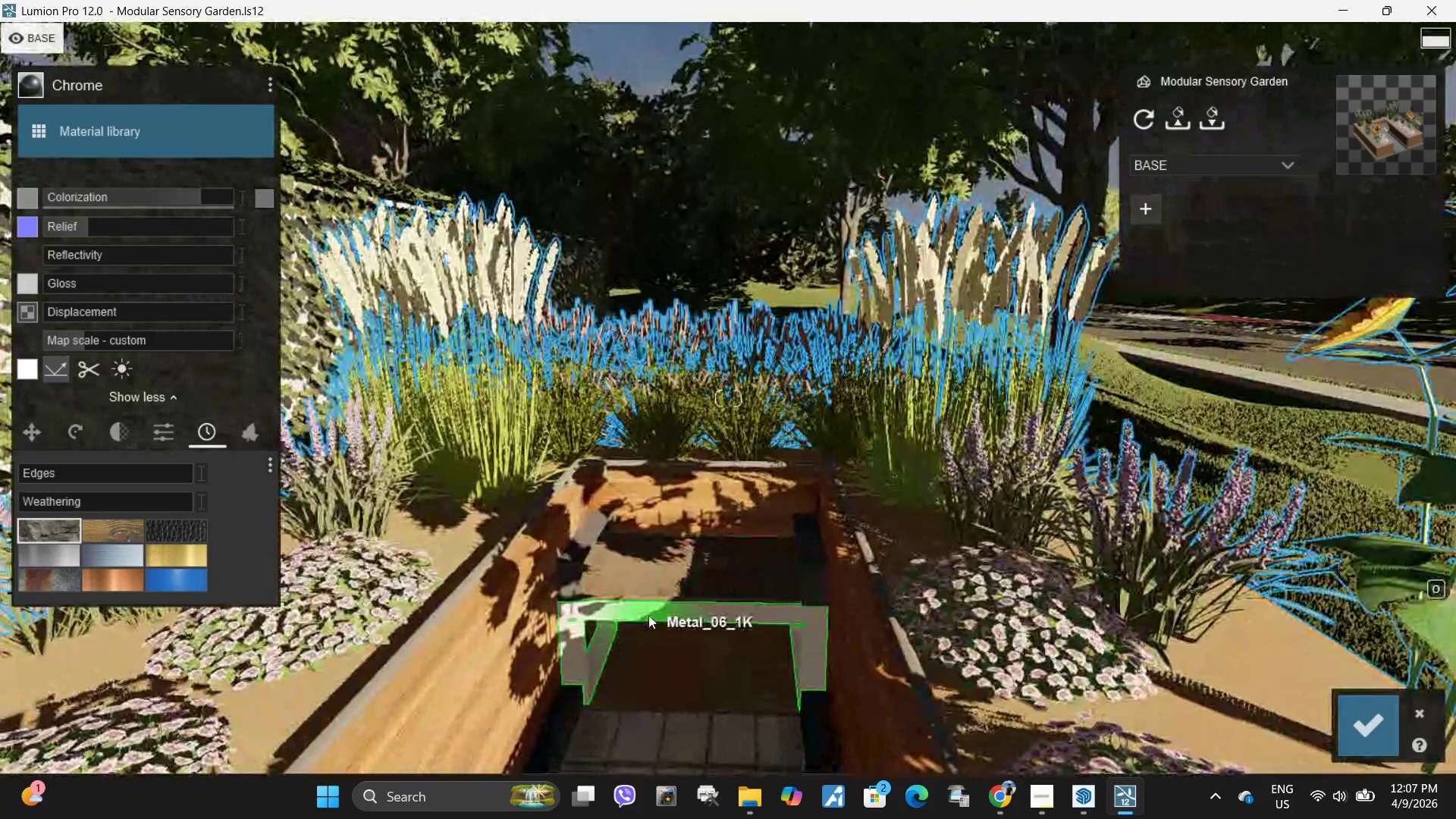 
left_click([648, 615])
 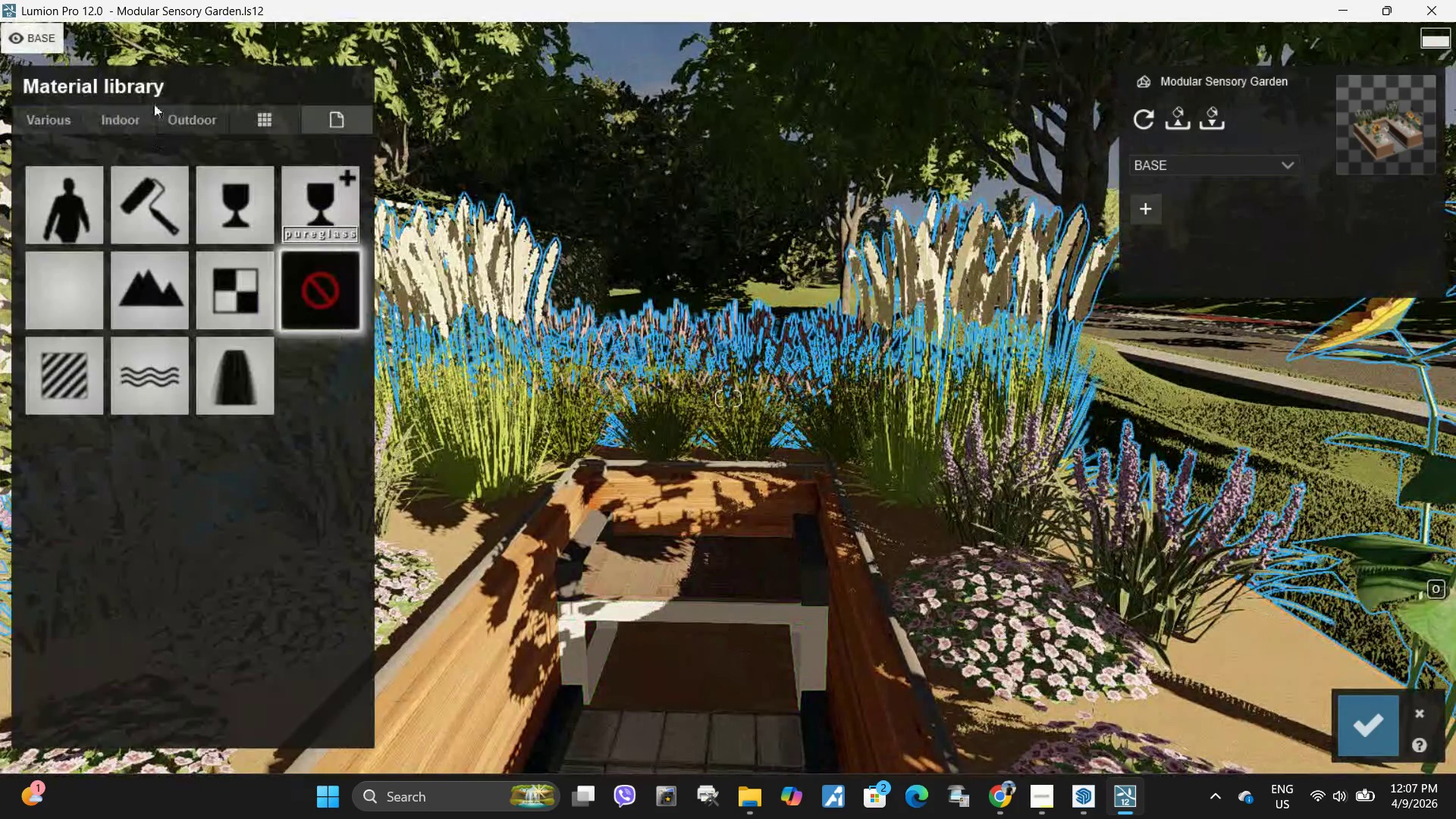 
left_click([142, 120])
 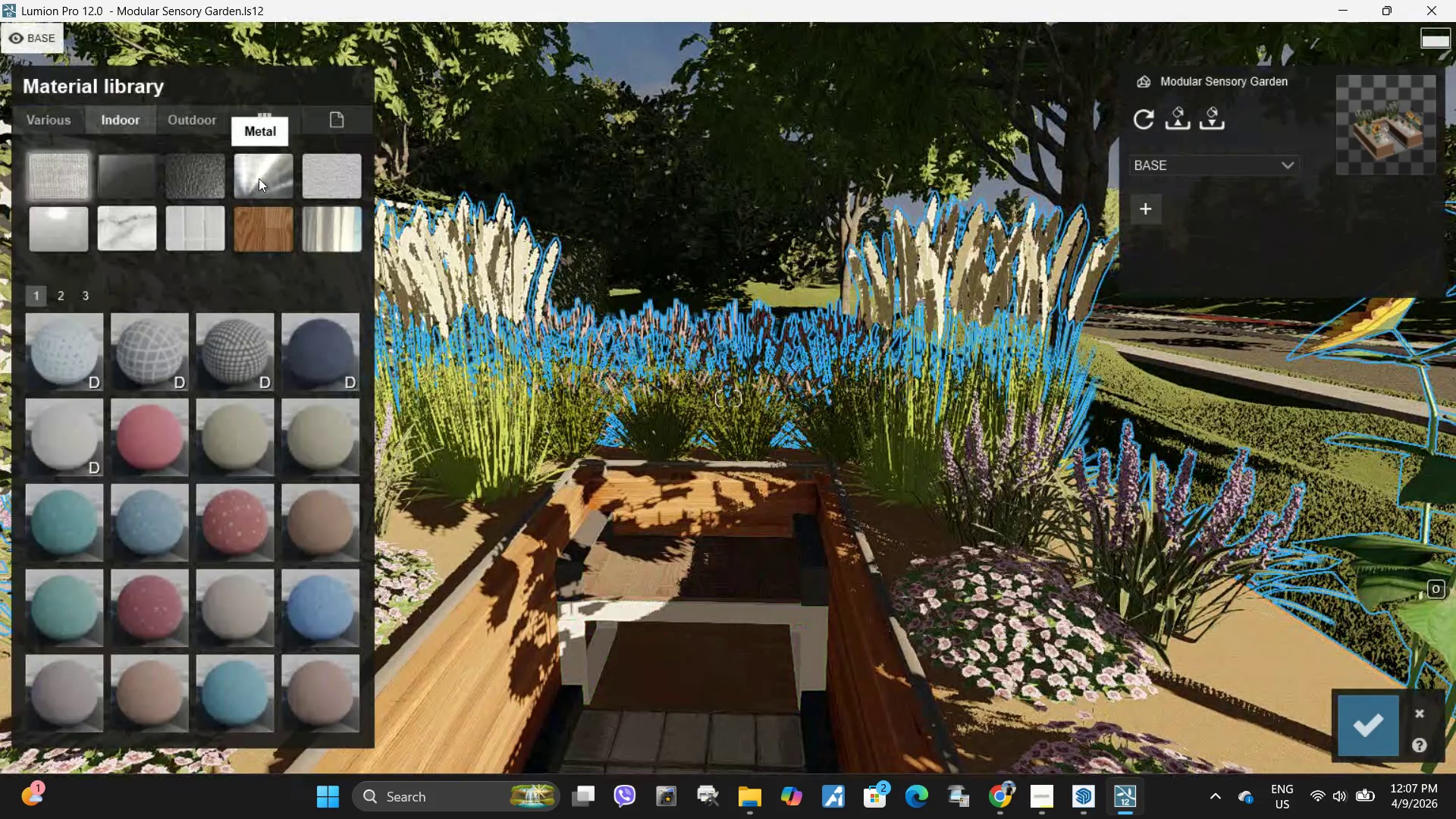 
left_click([259, 178])
 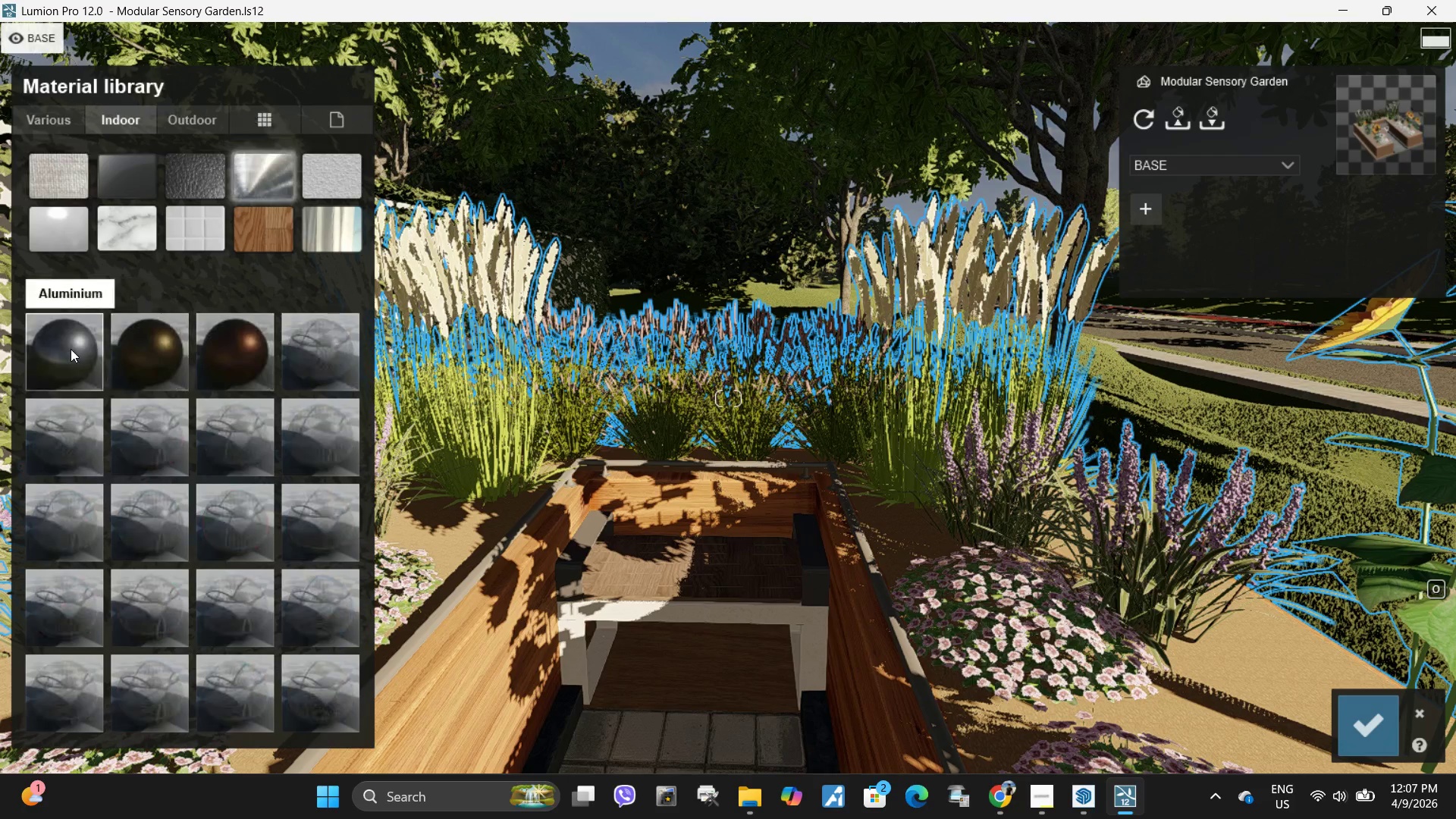 
left_click([71, 349])
 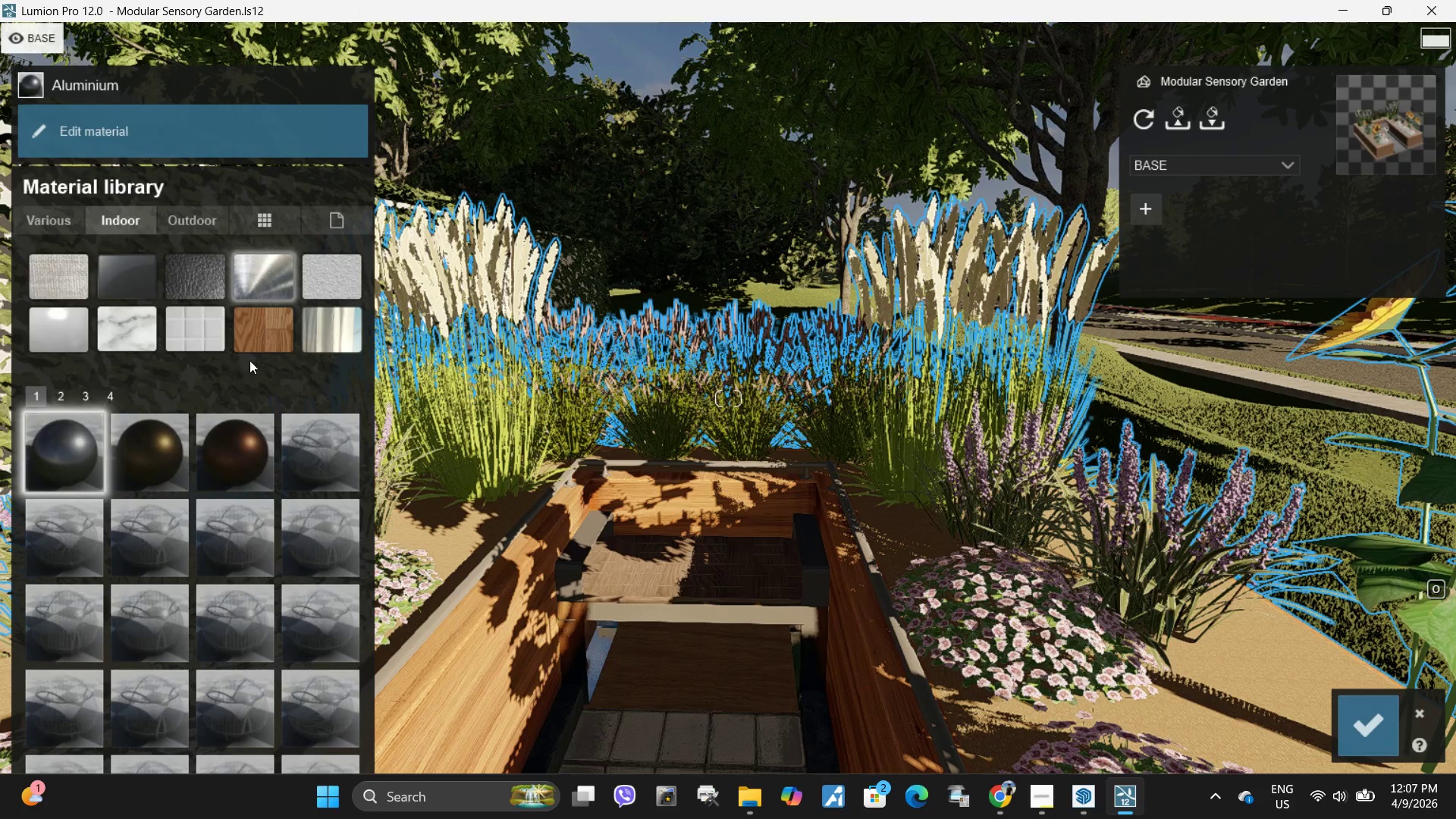 
hold_key(key=S, duration=0.36)
 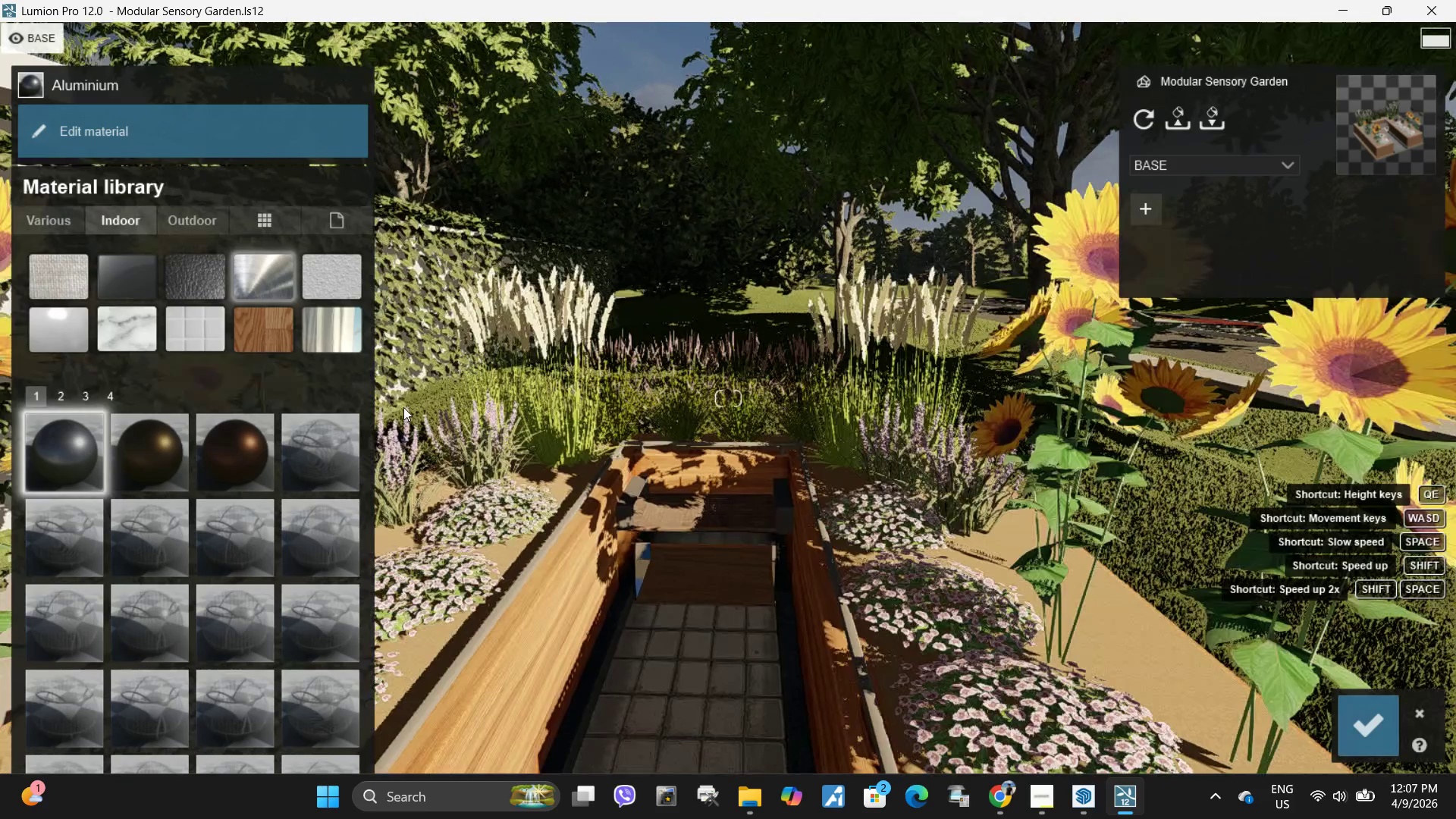 
type(seeawwdqwww)
 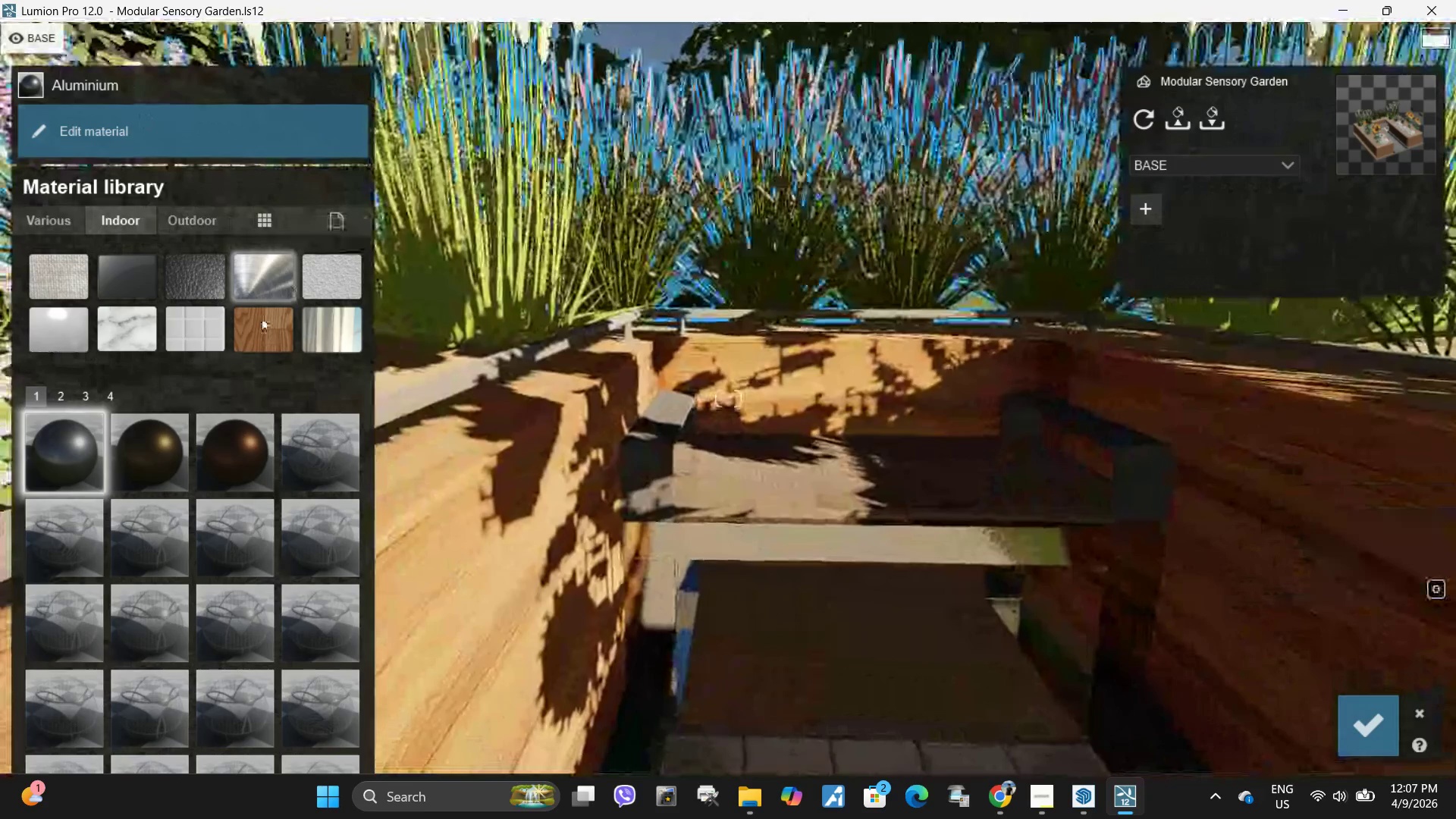 
left_click([275, 323])
 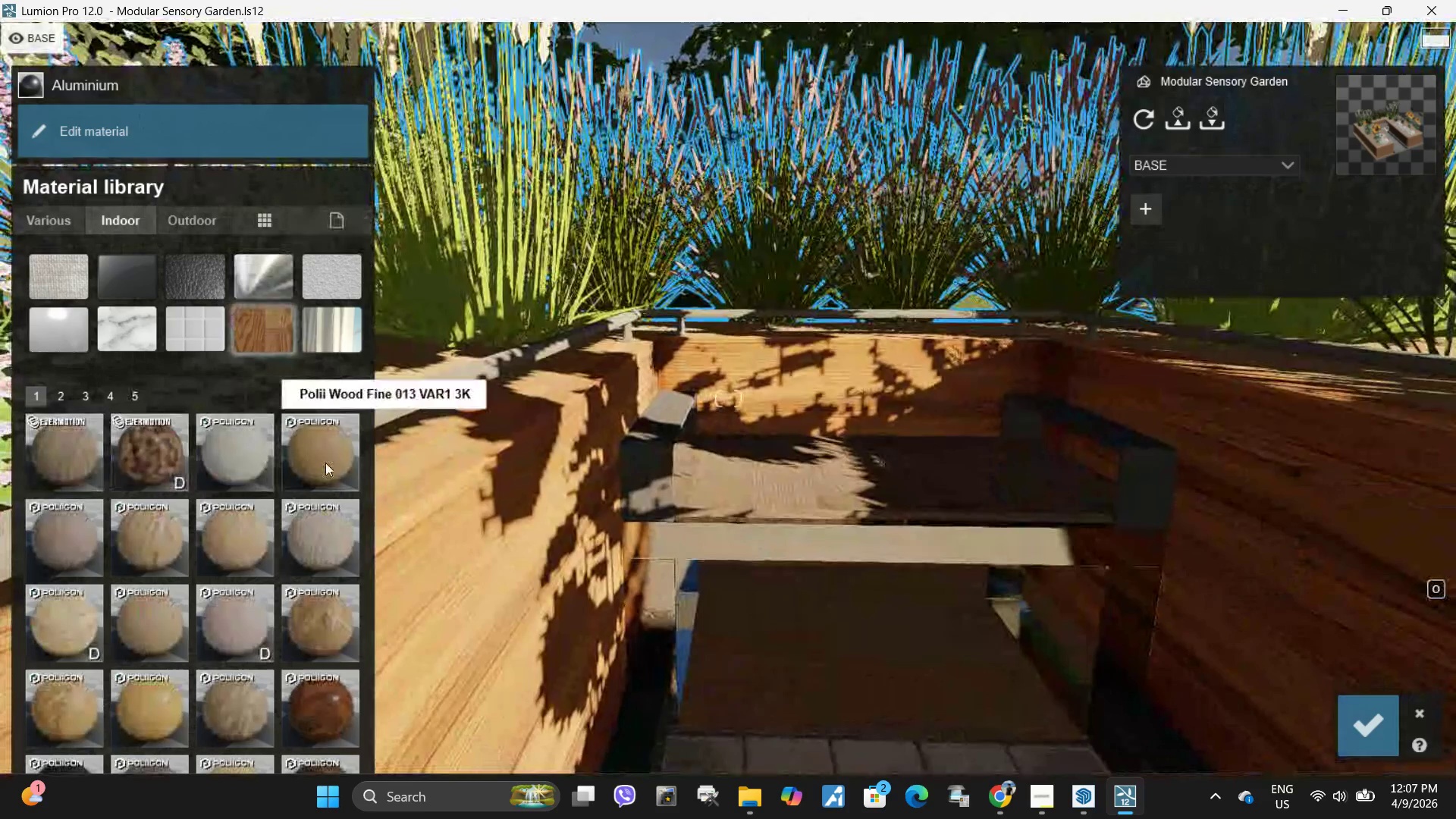 
left_click([325, 462])
 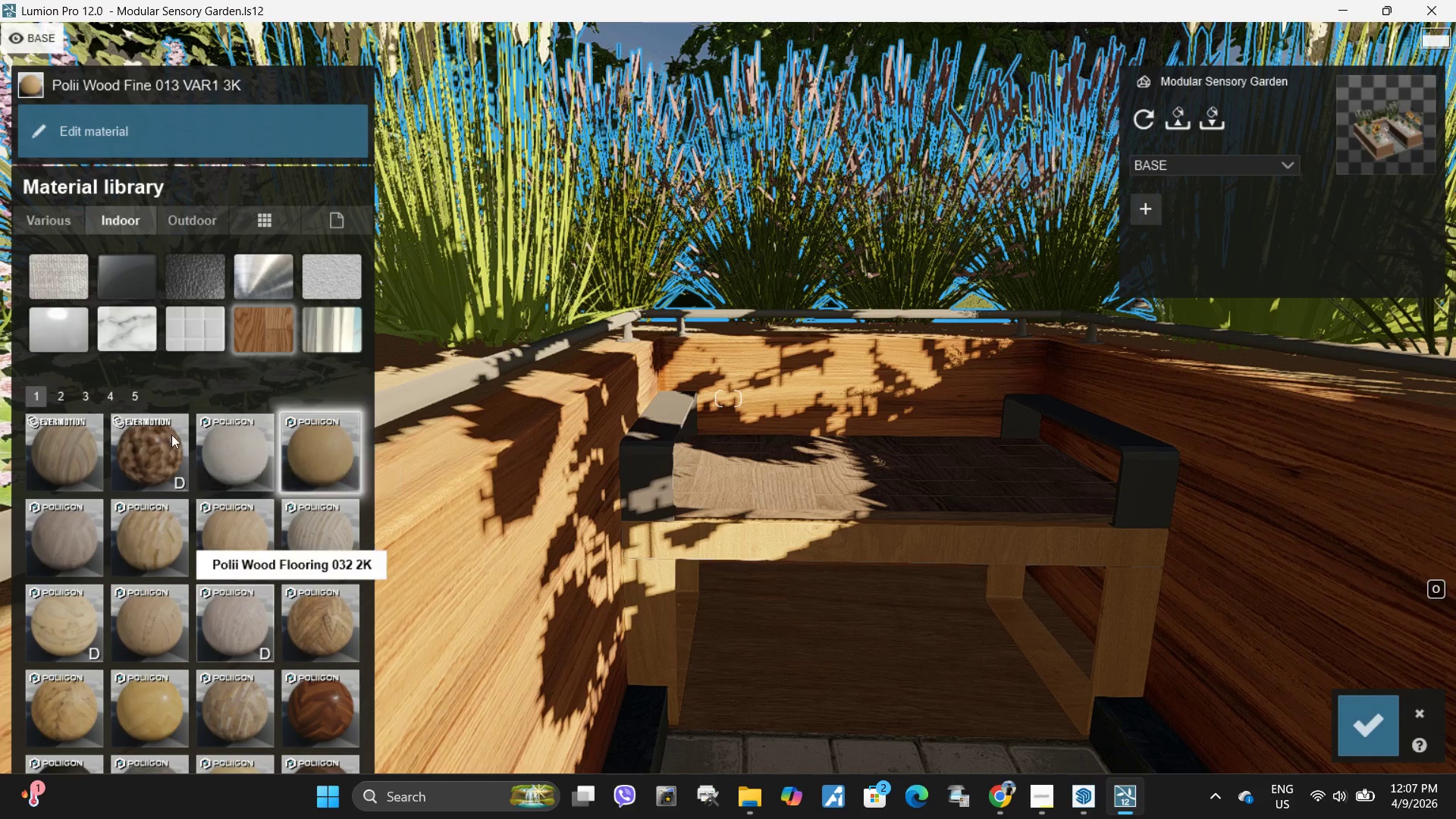 
left_click([136, 392])
 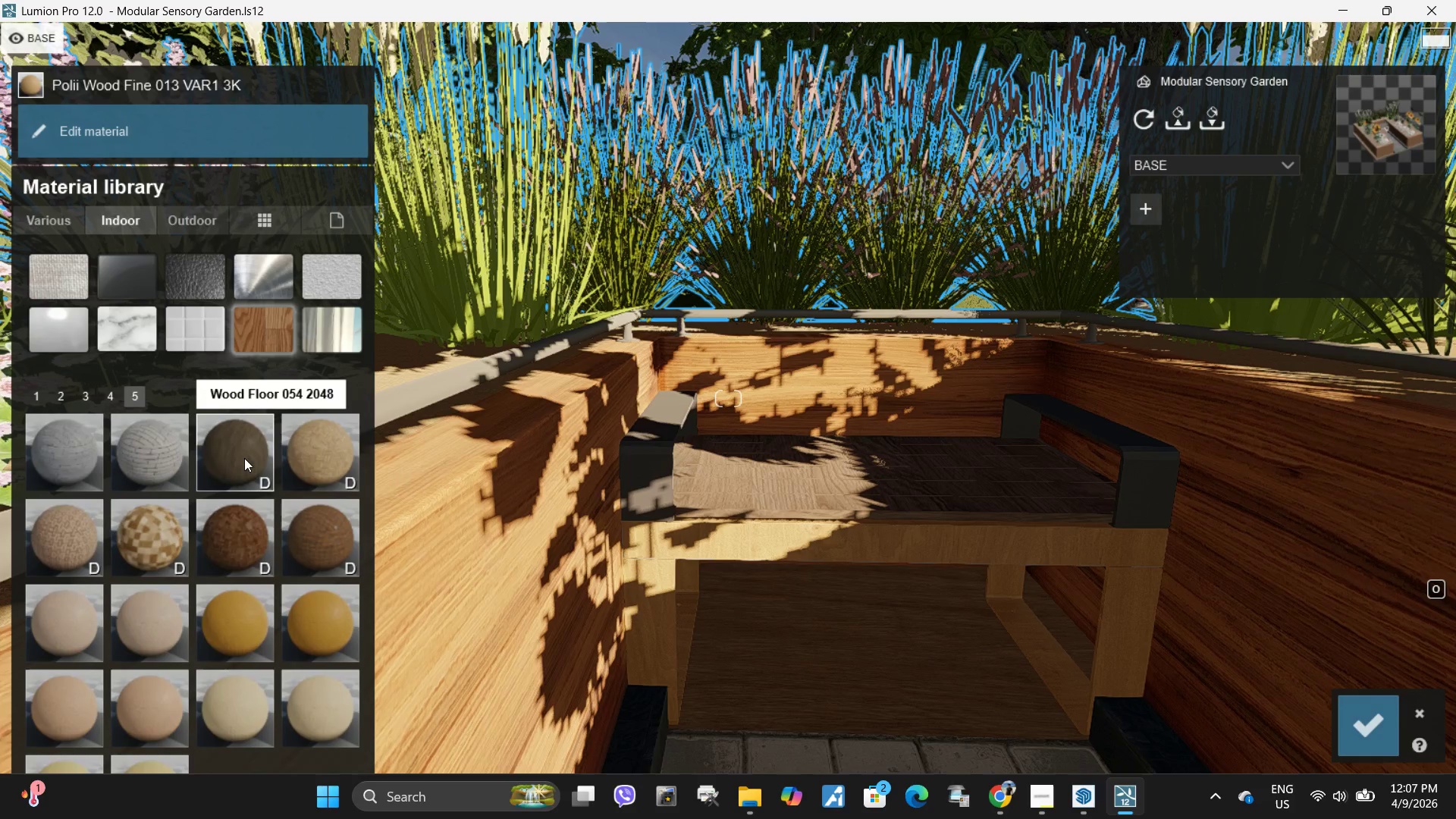 
left_click([244, 458])
 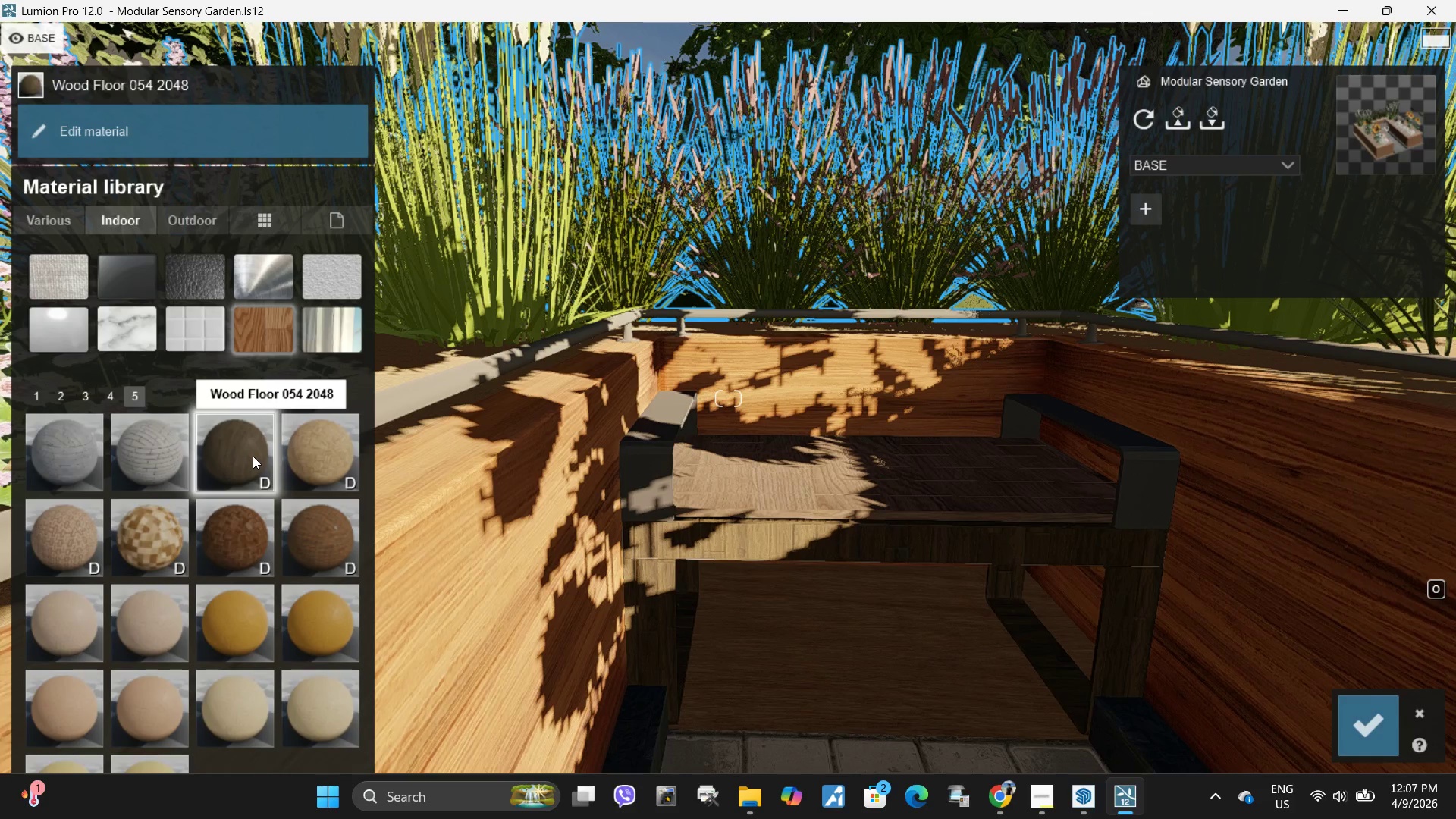 
key(D)
 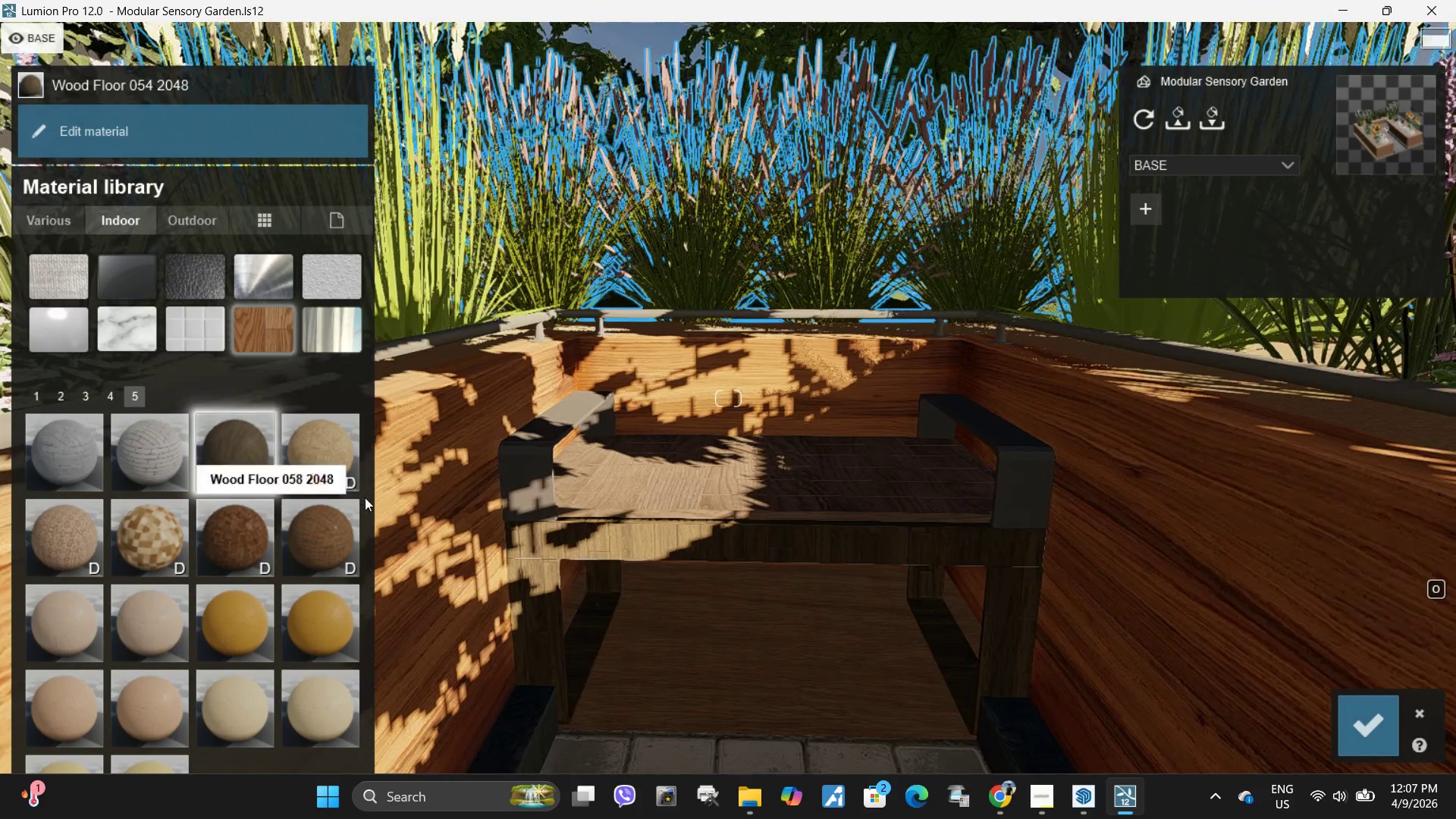 
type(sssse)
 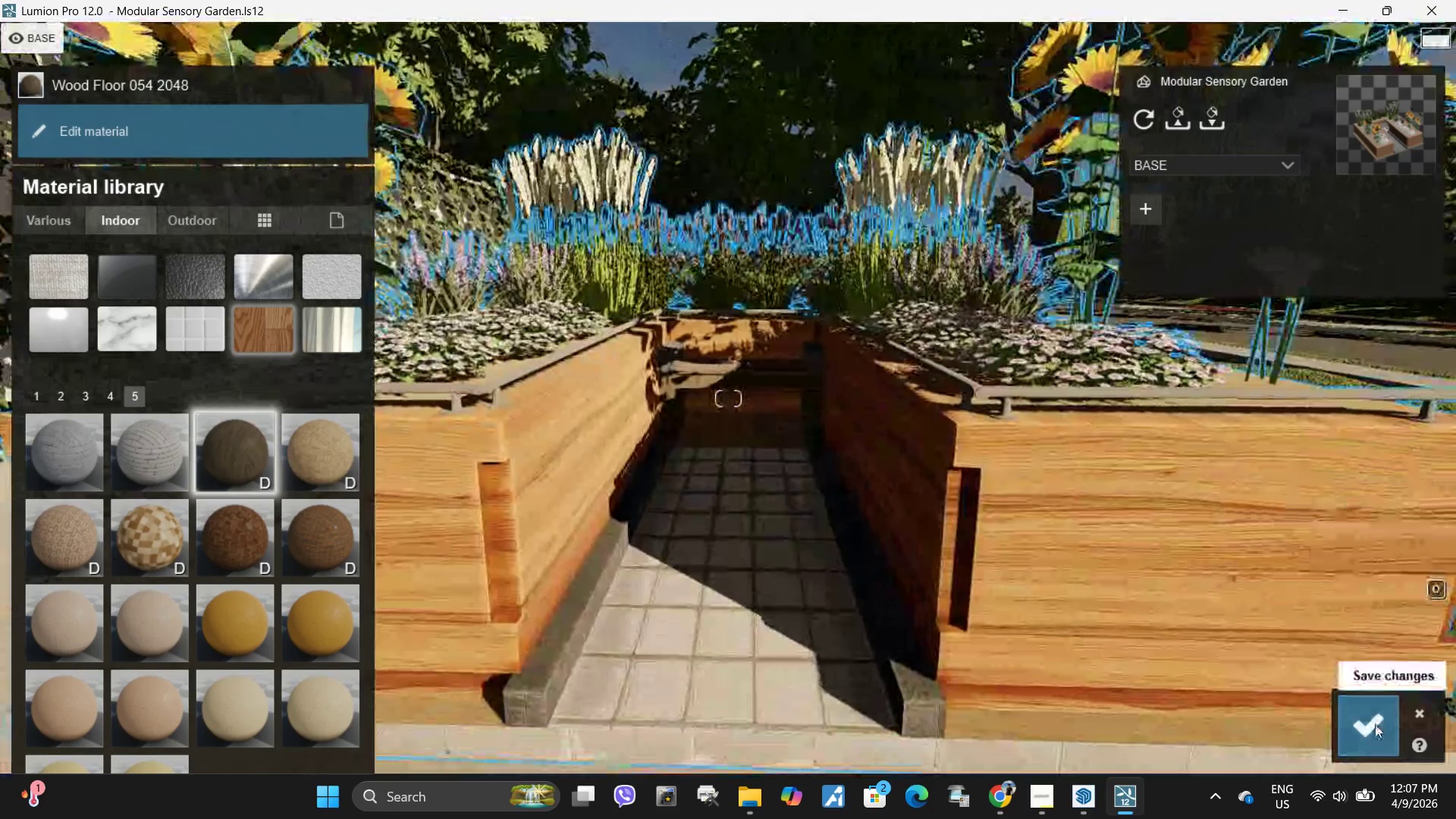 
left_click([1375, 724])
 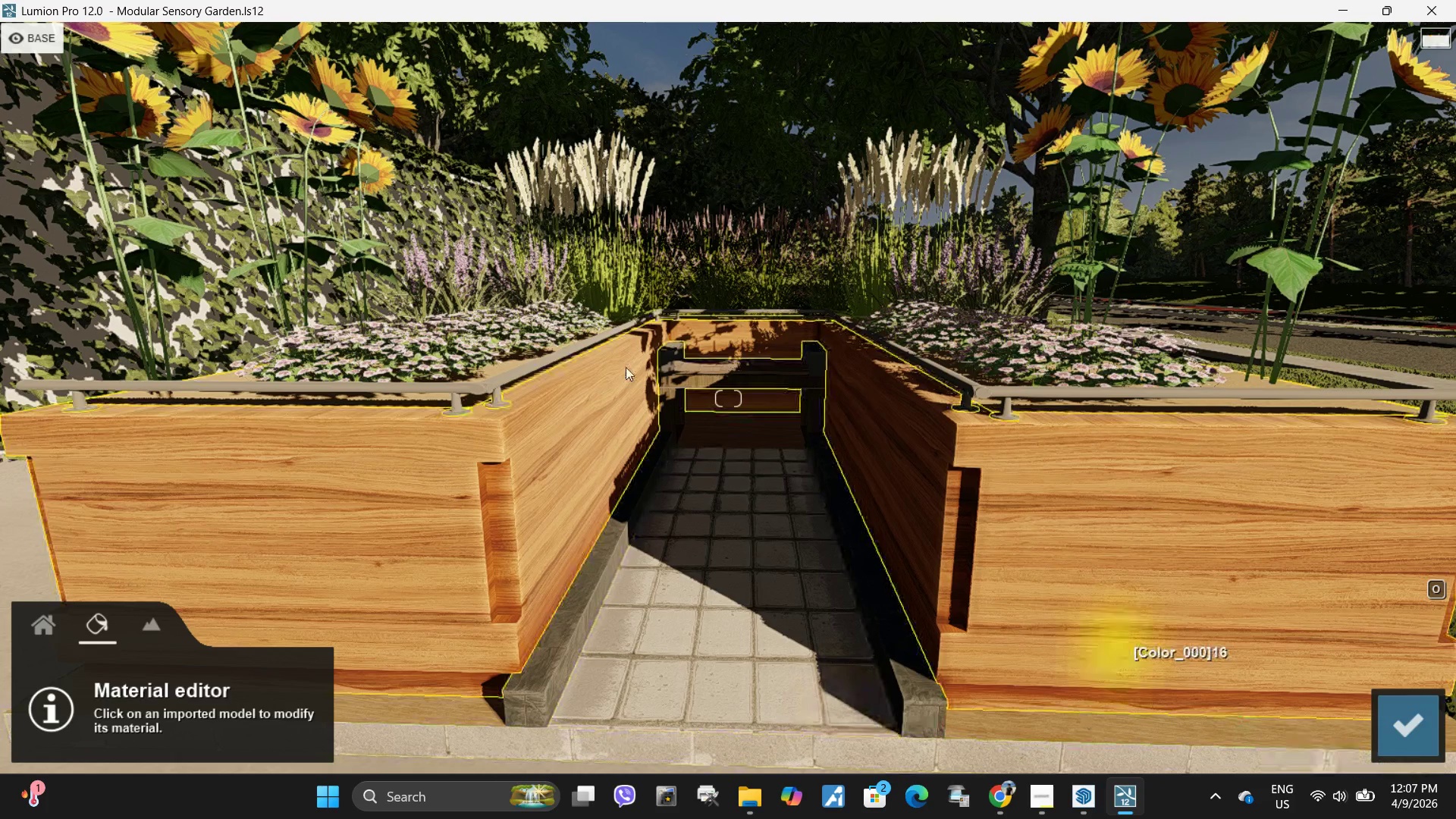 
hold_key(key=Q, duration=0.83)
 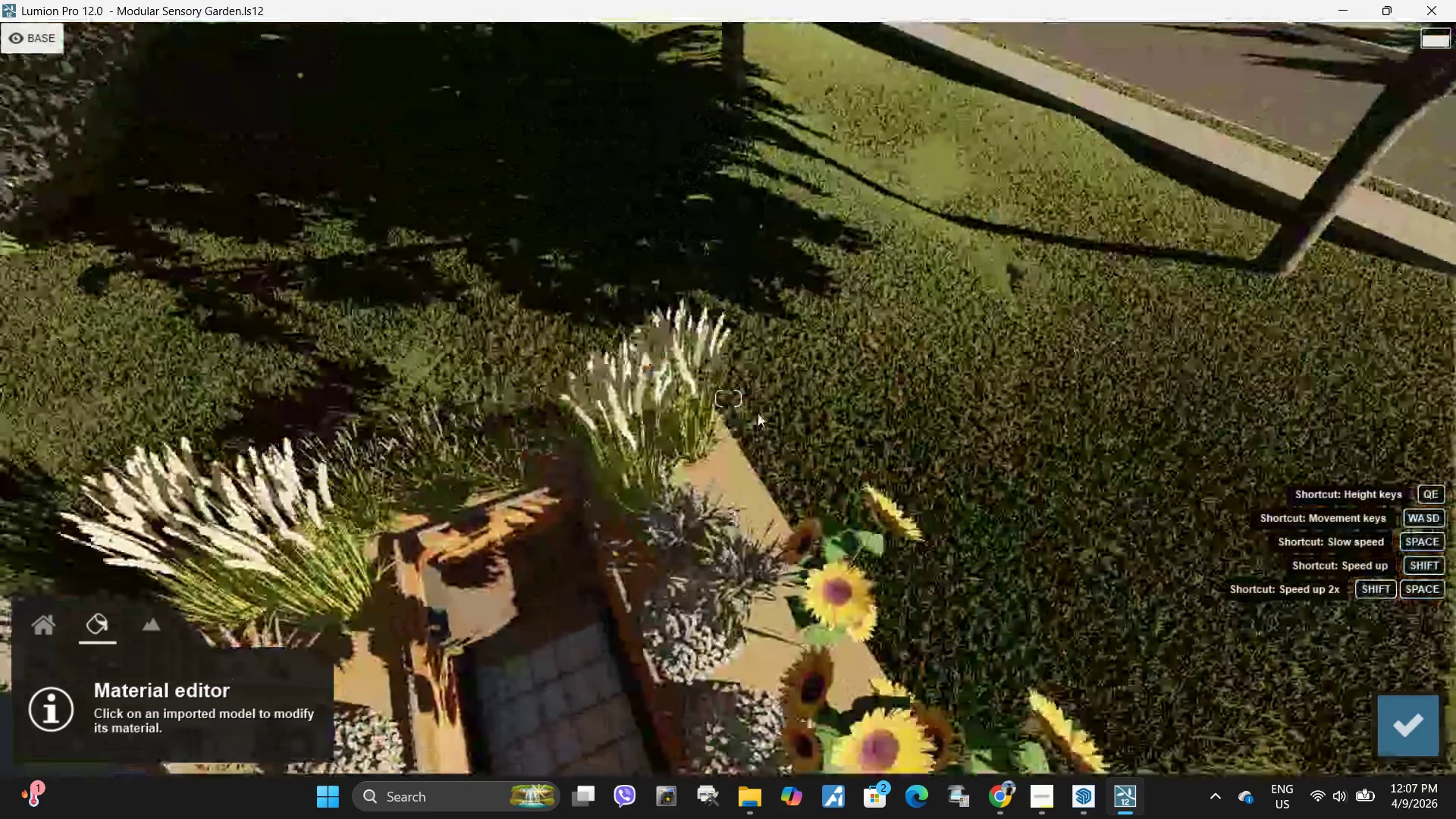 
hold_key(key=D, duration=0.56)
 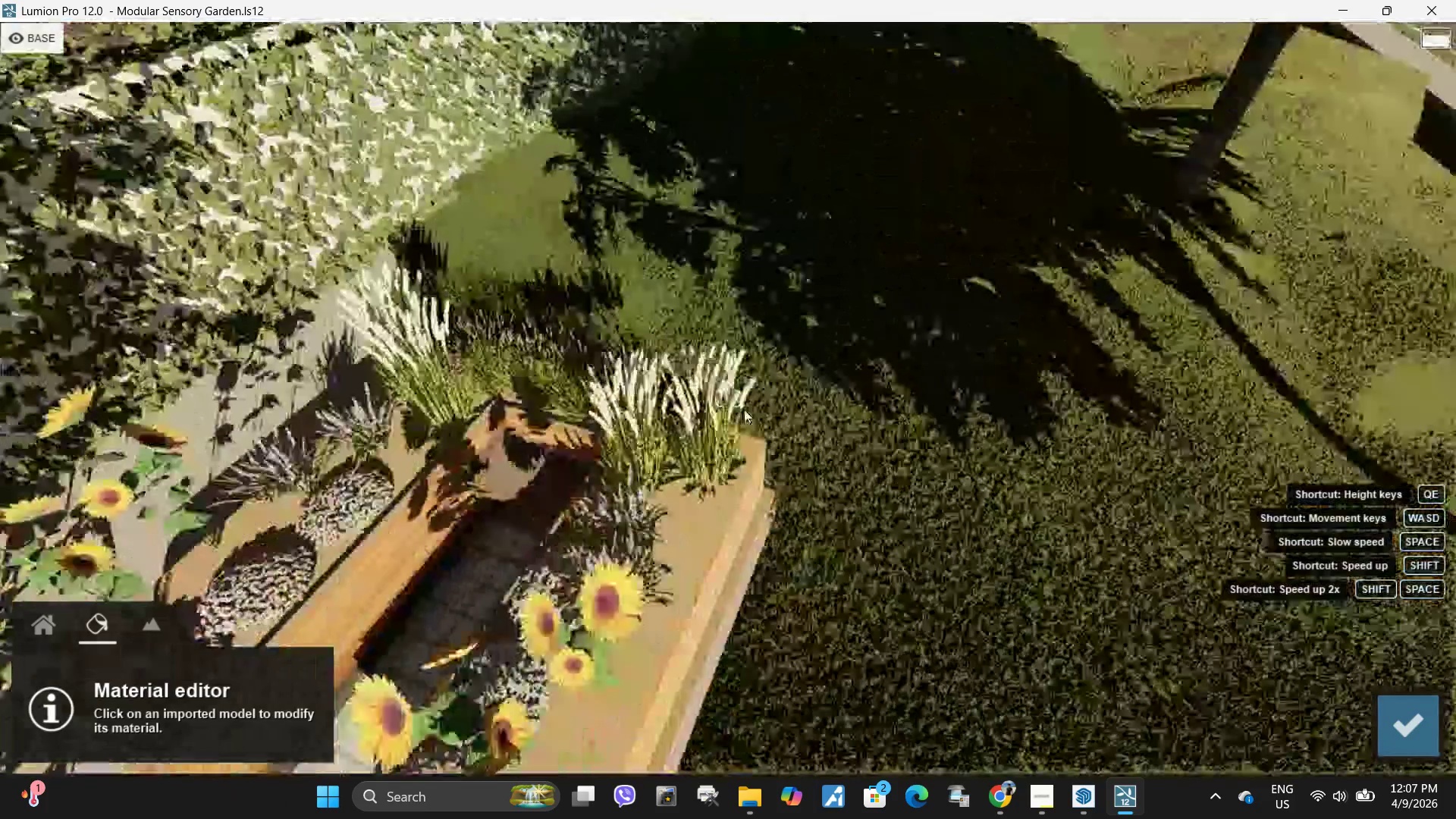 
hold_key(key=E, duration=0.55)
 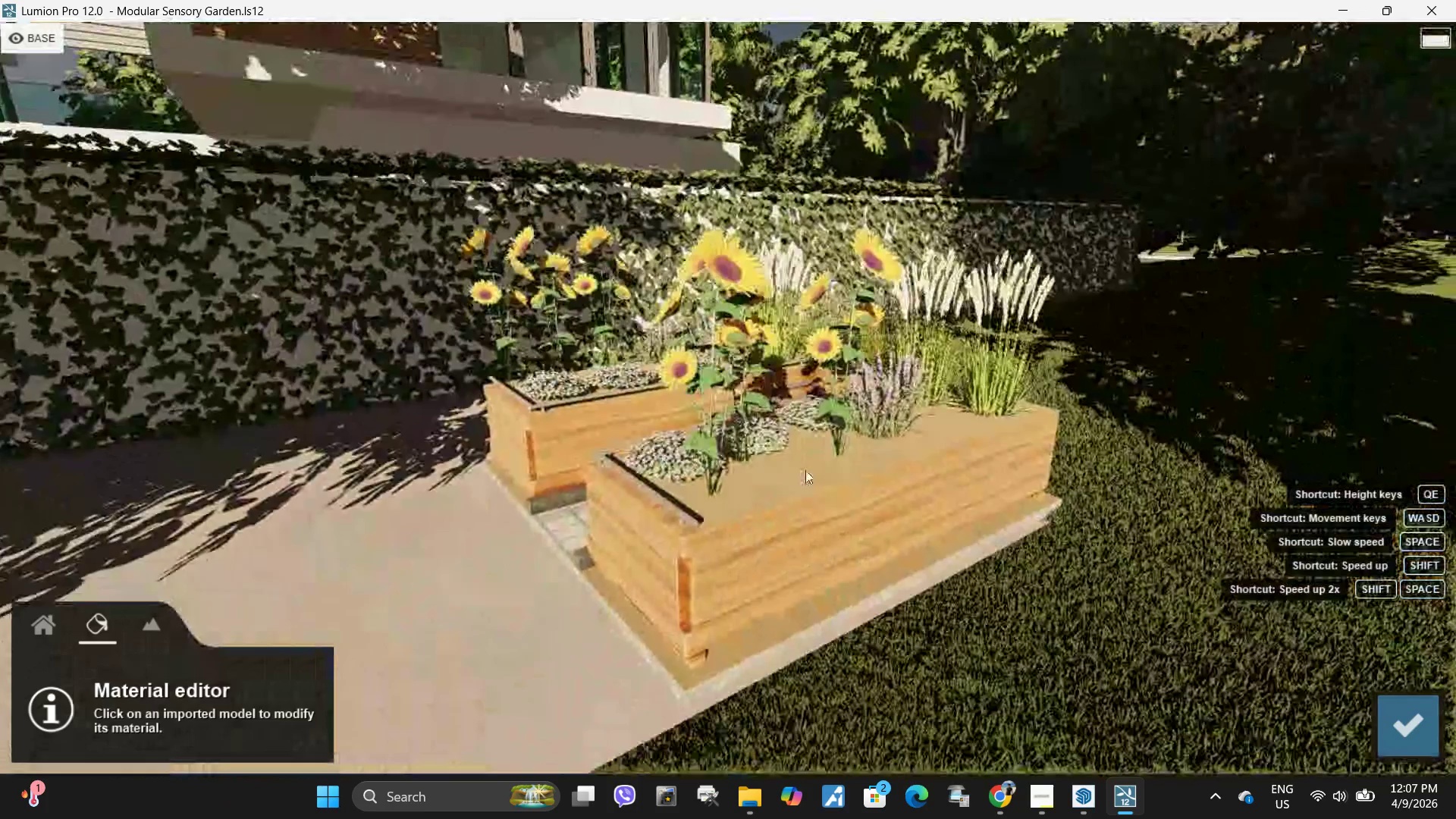 
type(aeww)
 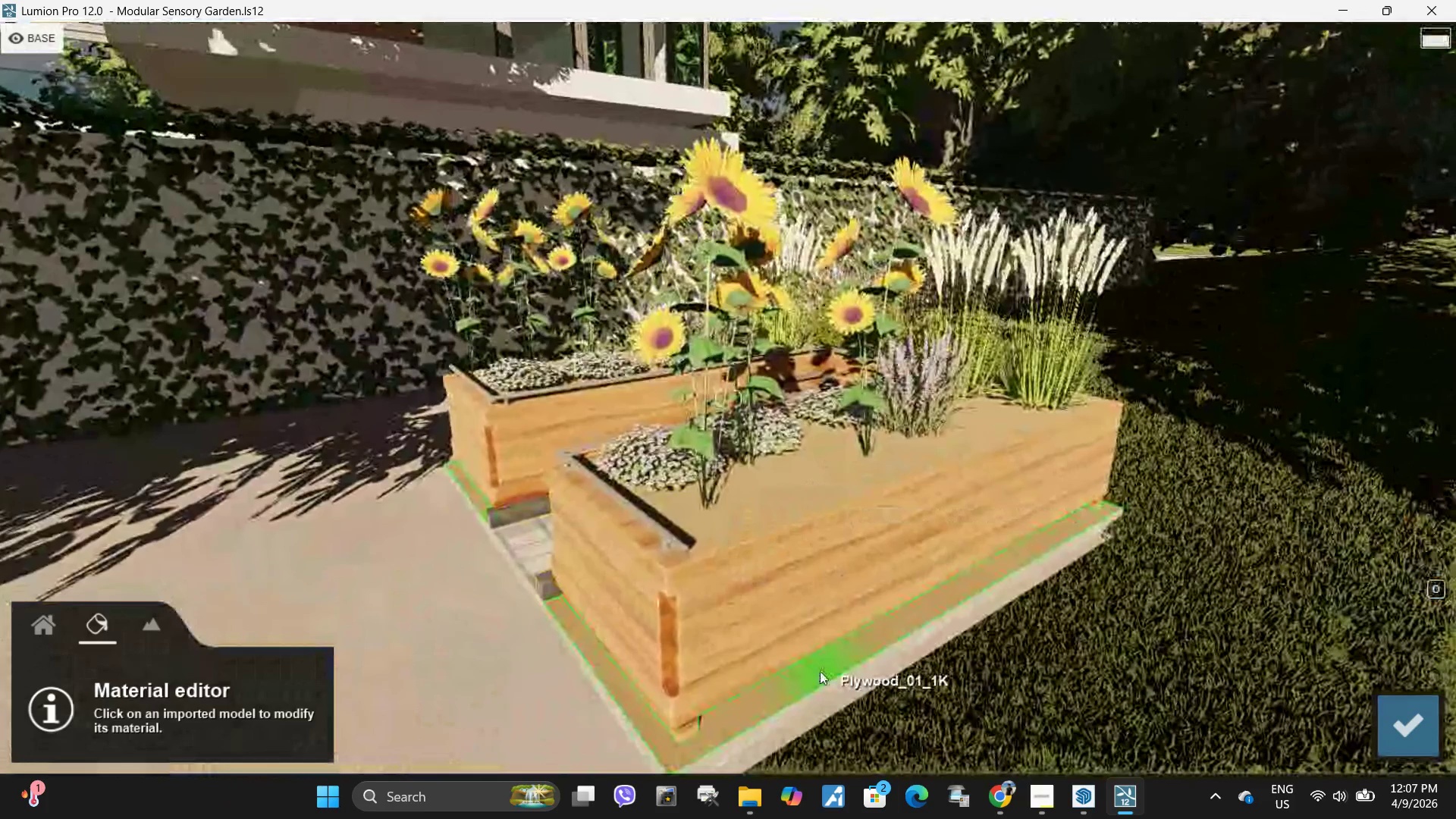 
left_click([820, 671])
 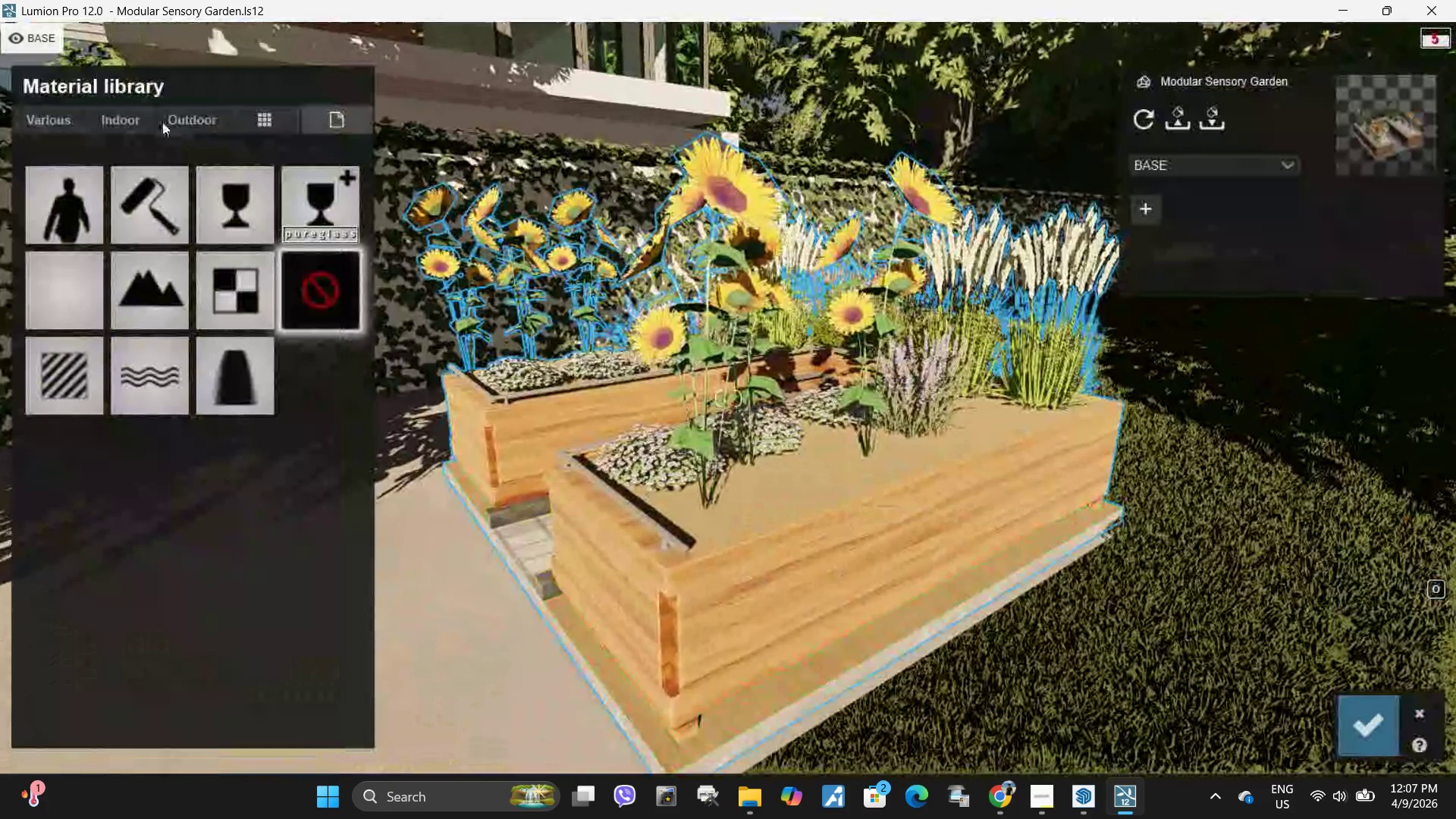 
left_click([181, 121])
 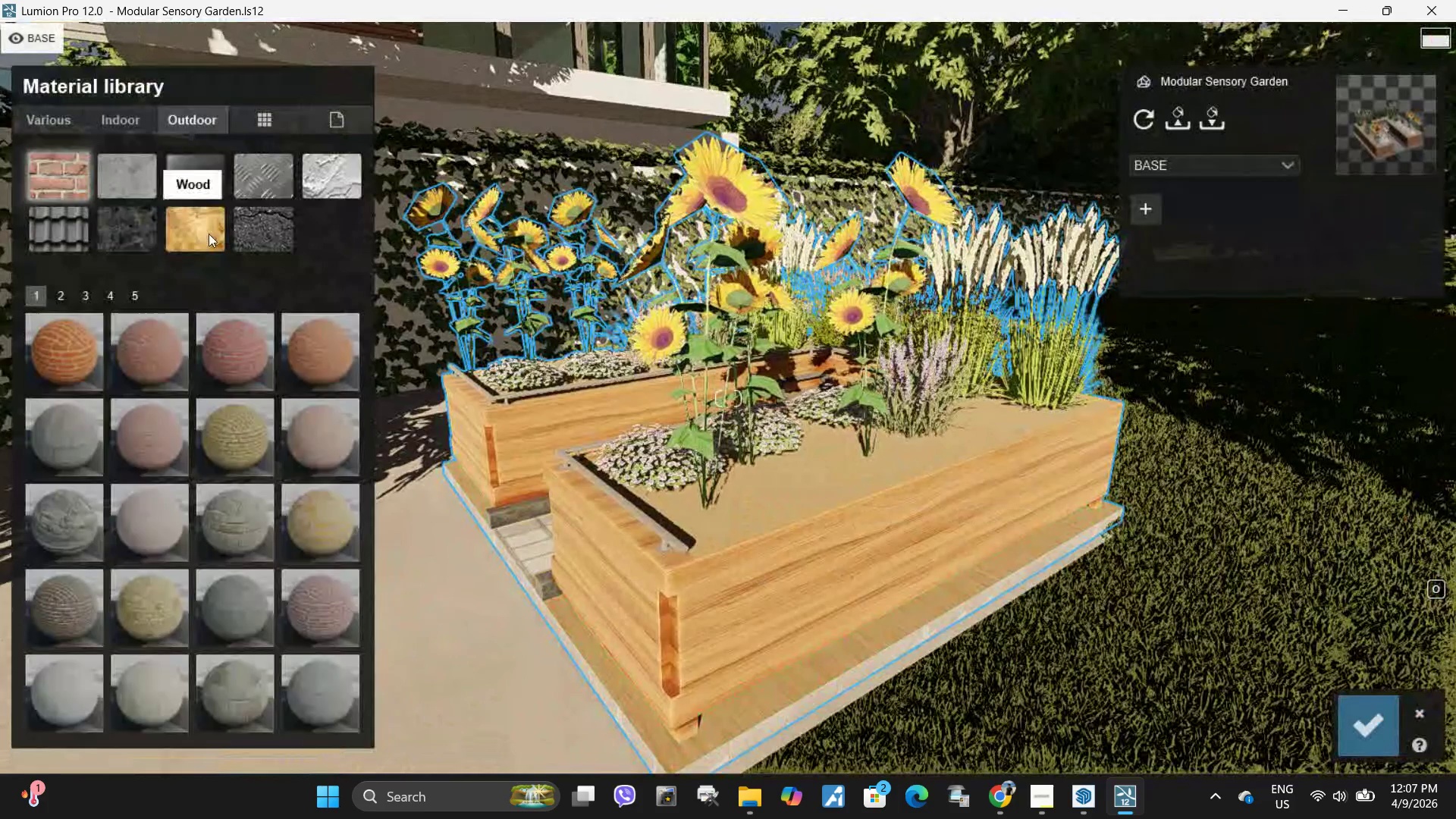 
left_click([209, 234])
 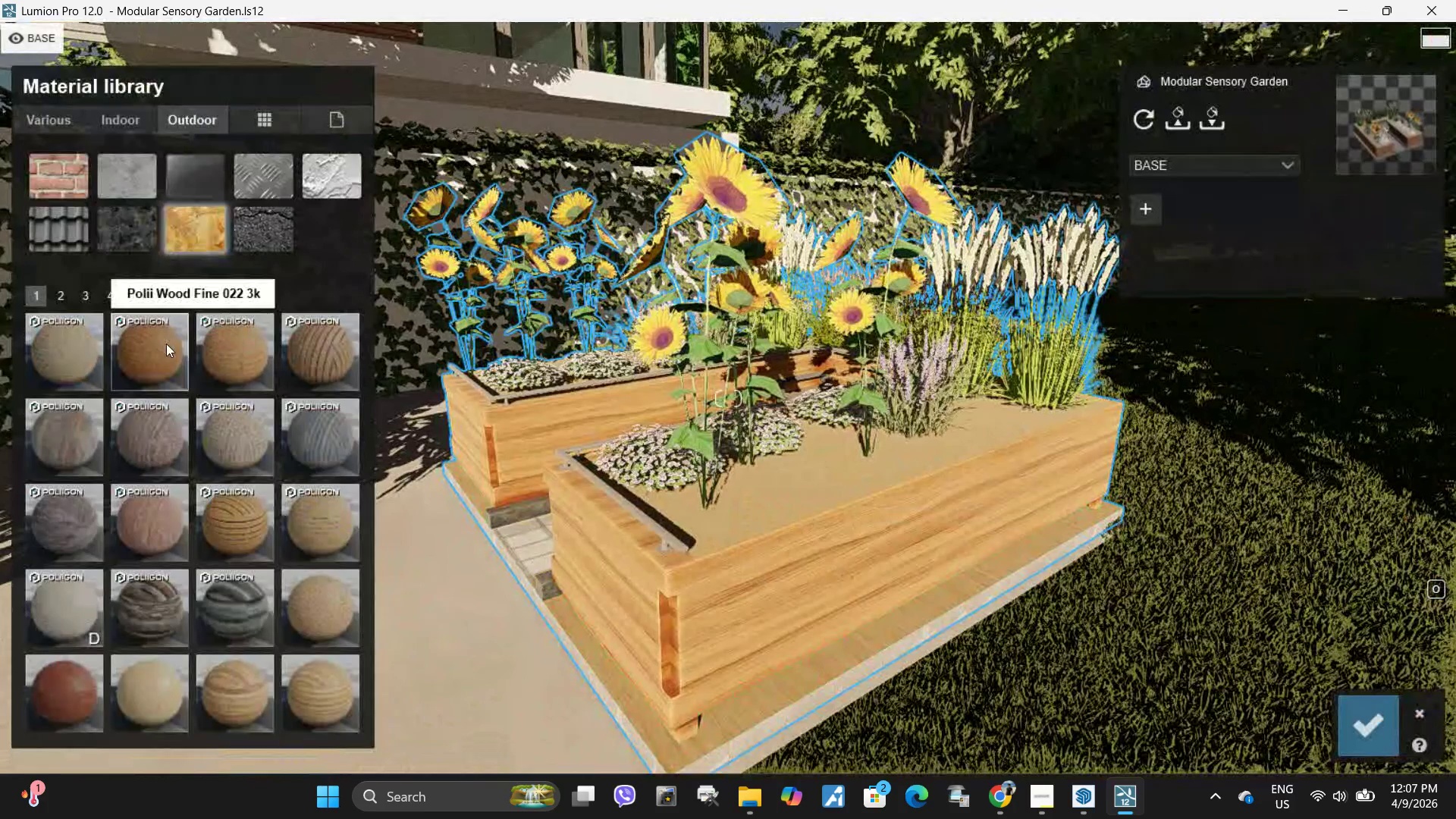 
left_click([166, 344])
 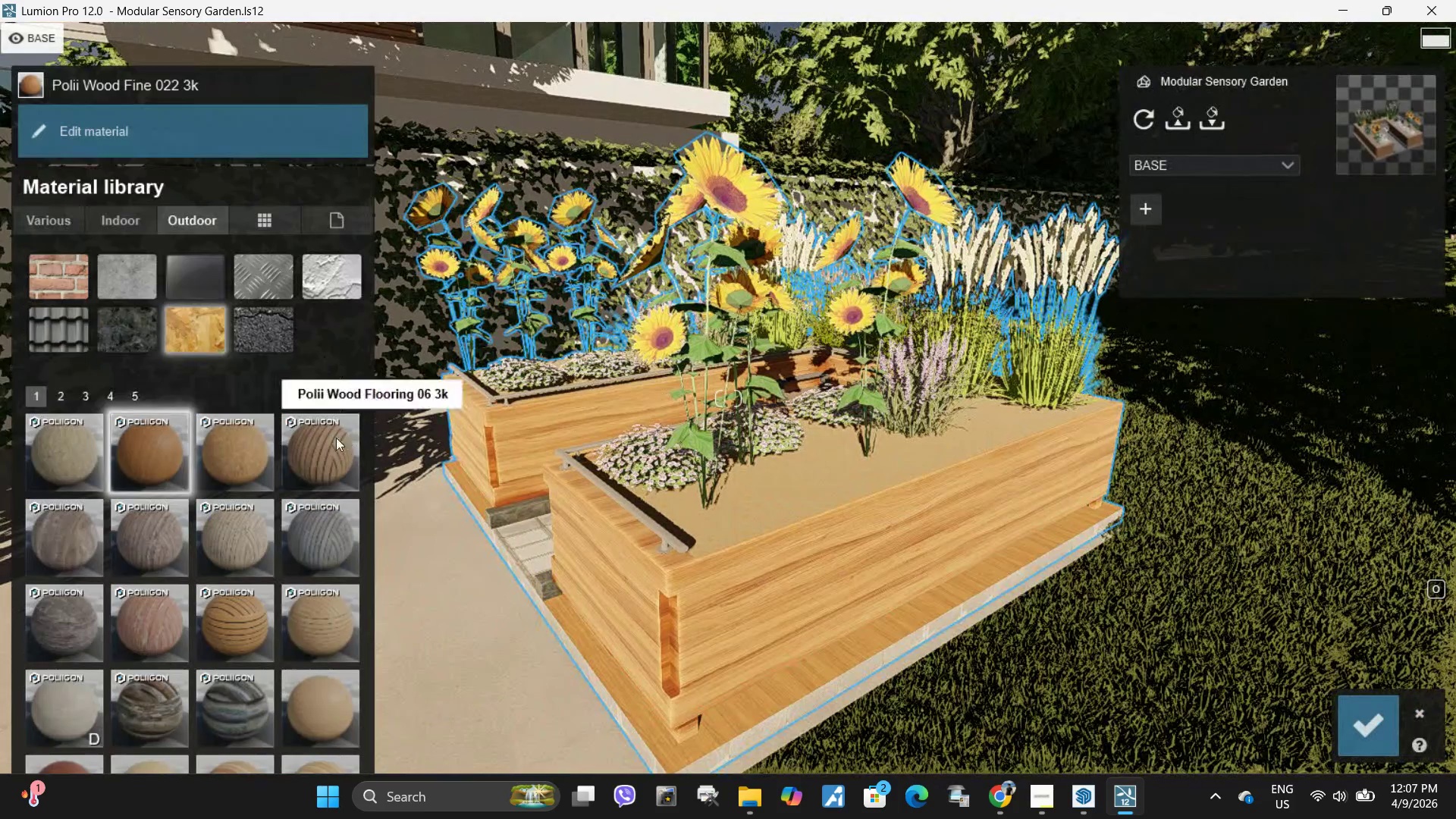 
left_click([318, 454])
 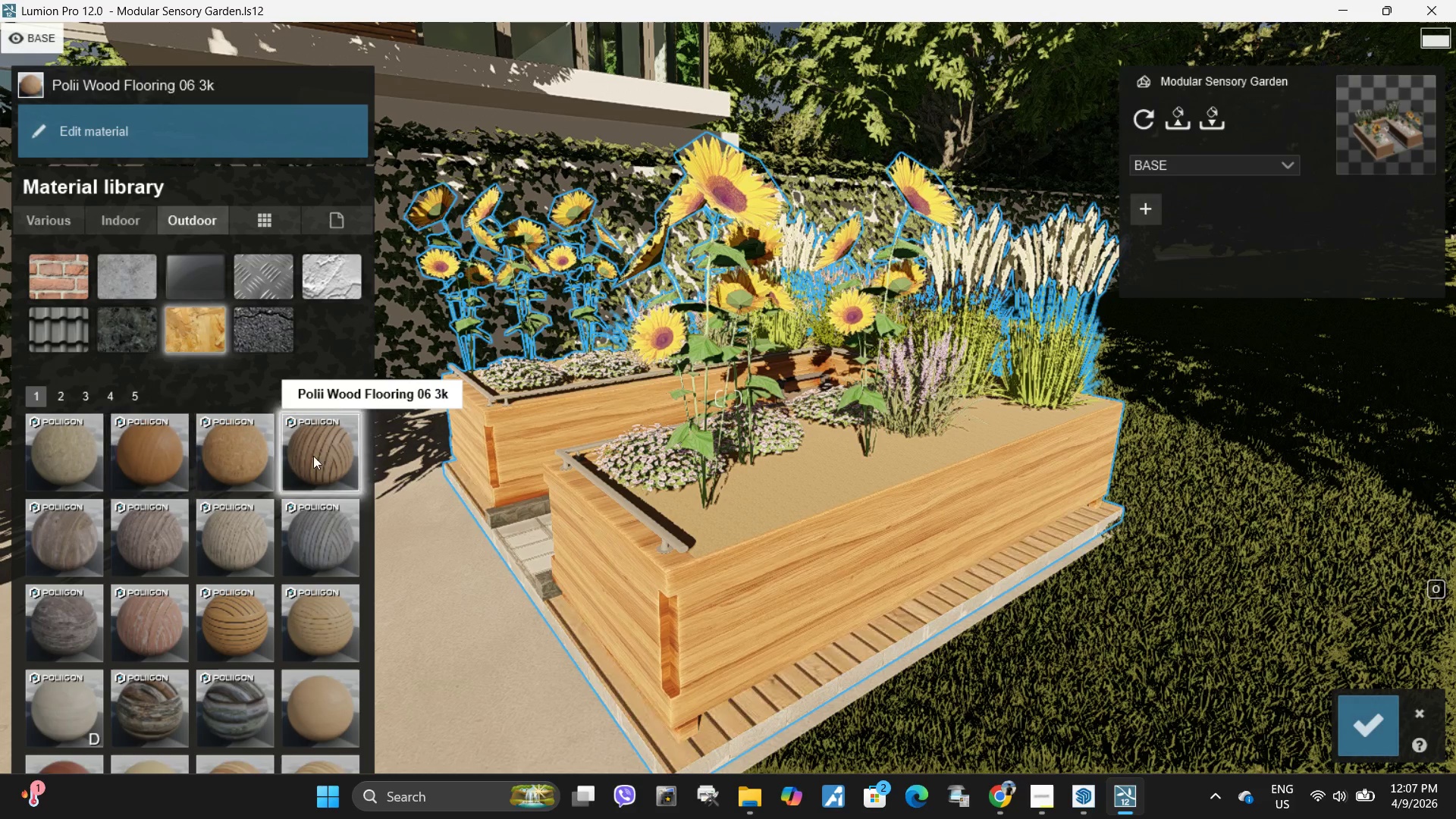 
type(aaa)
 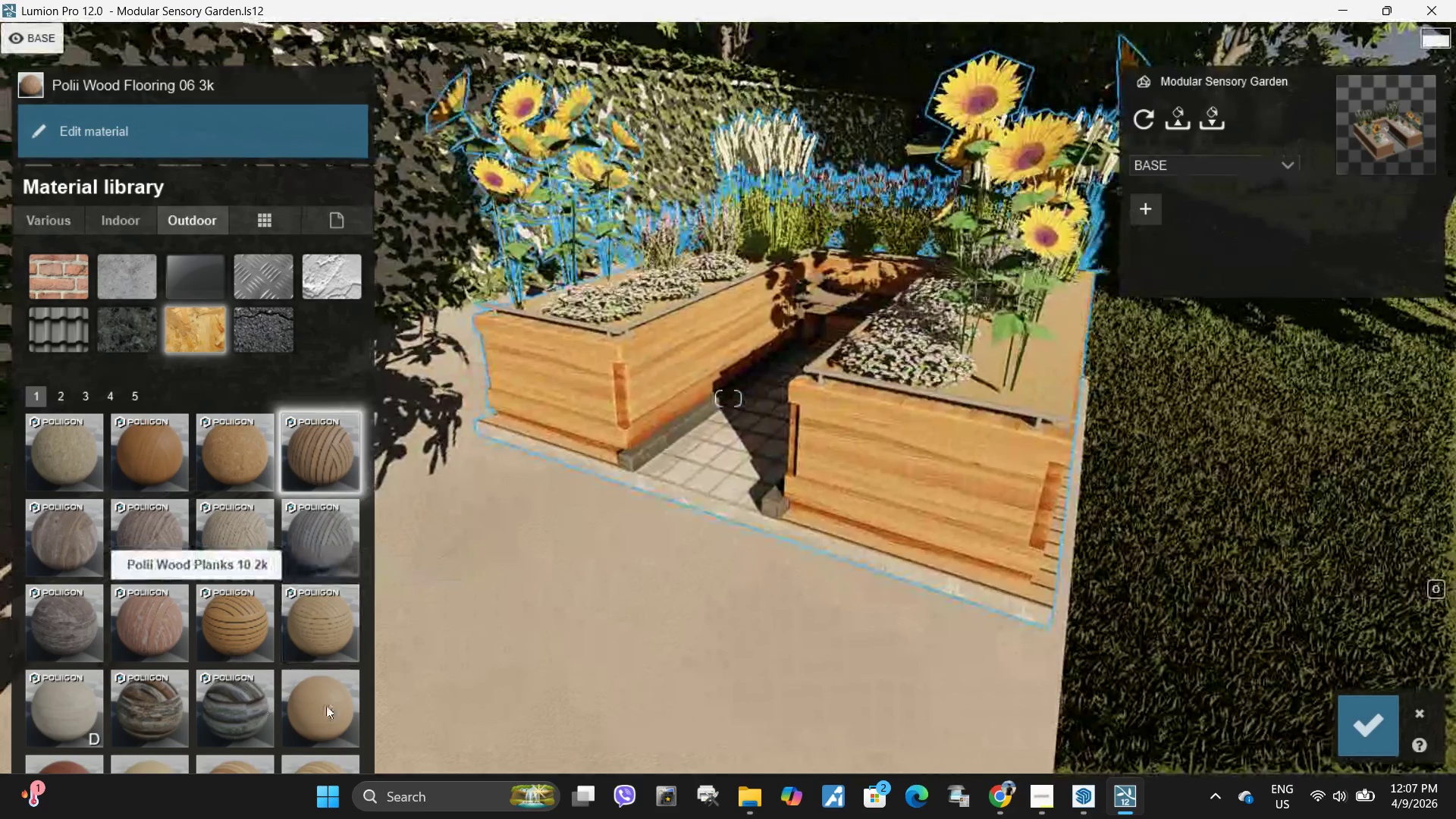 
left_click([327, 705])
 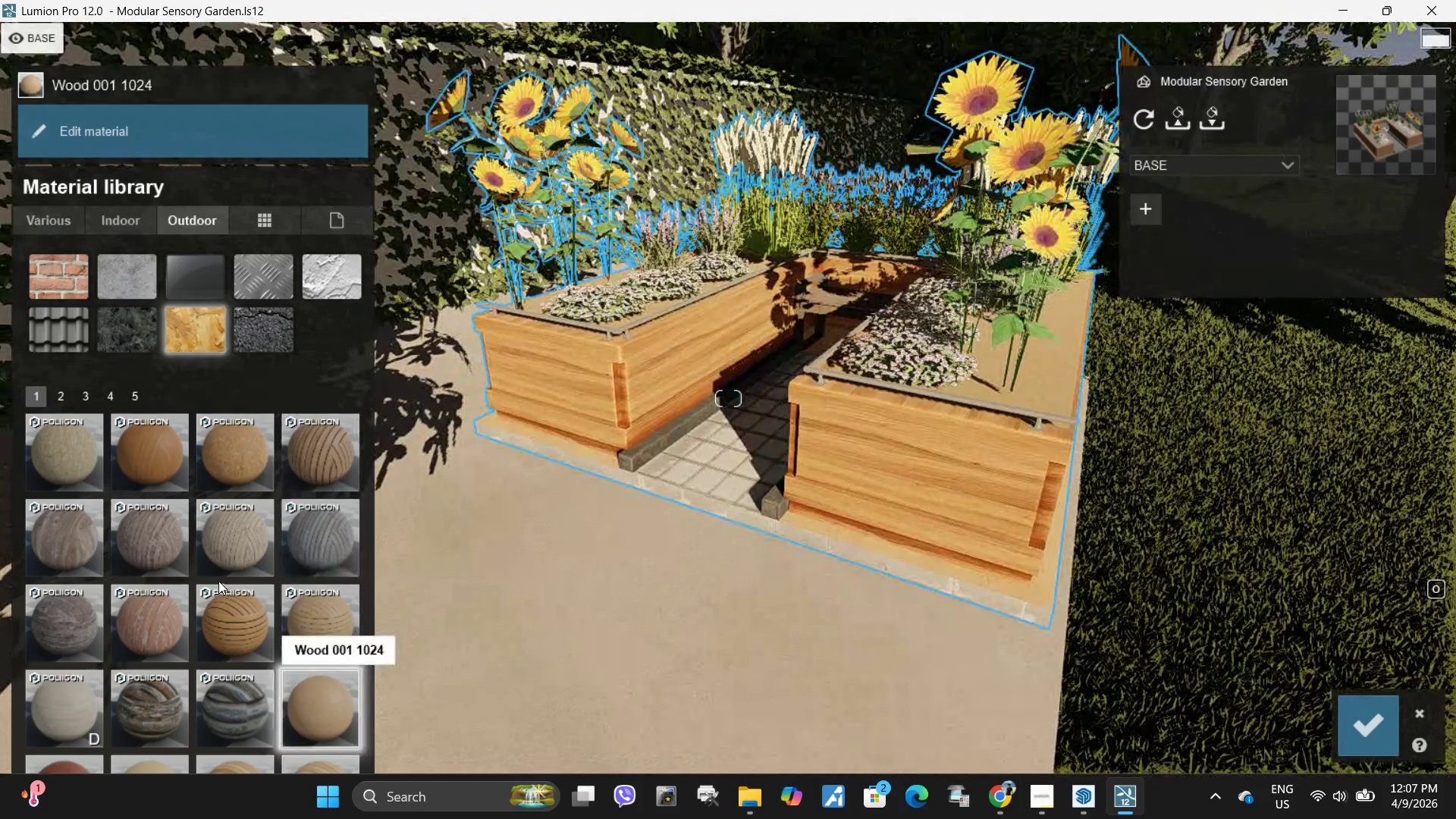 
scroll: coordinate [218, 582], scroll_direction: down, amount: 1.0
 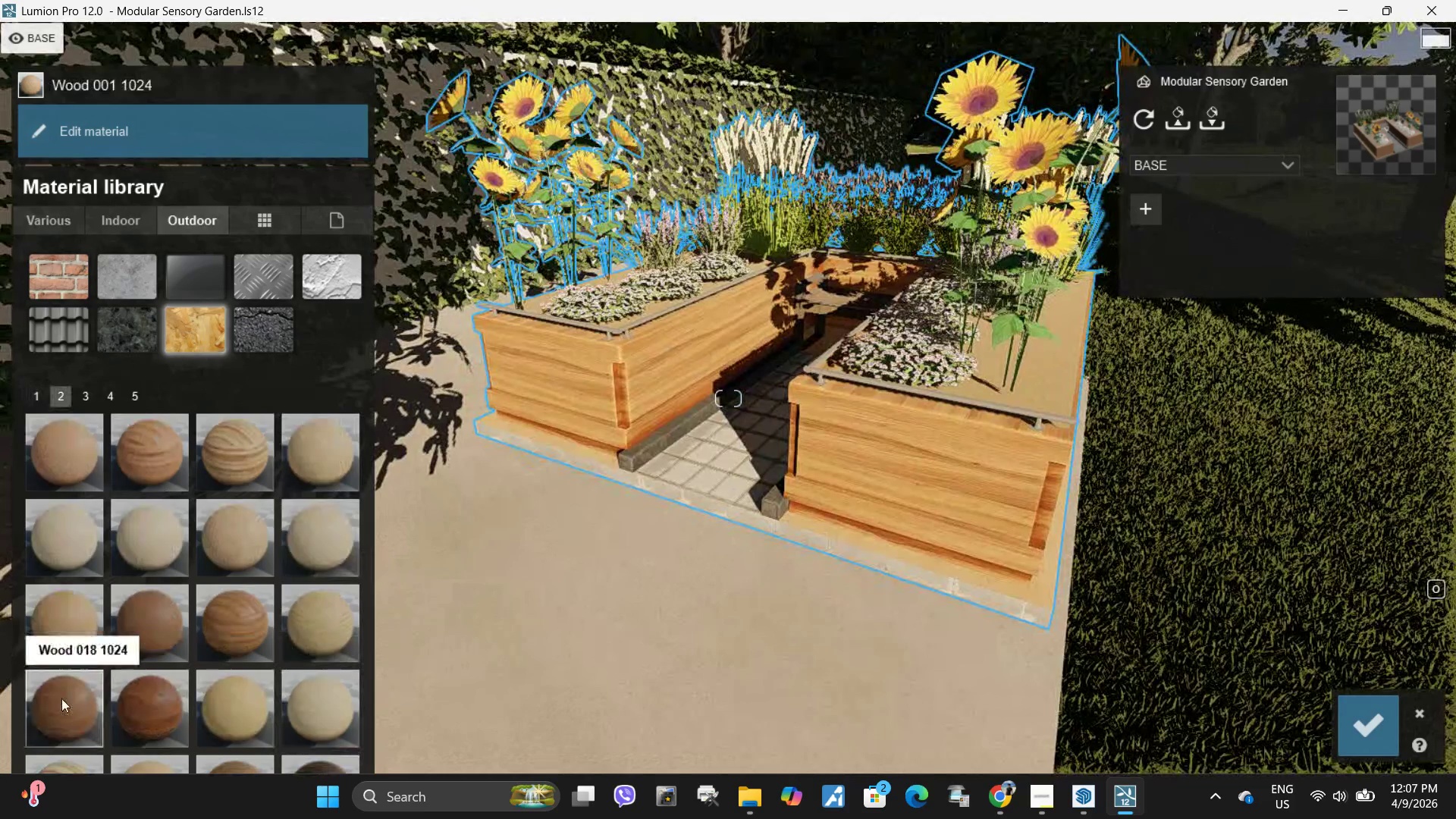 
left_click([61, 698])
 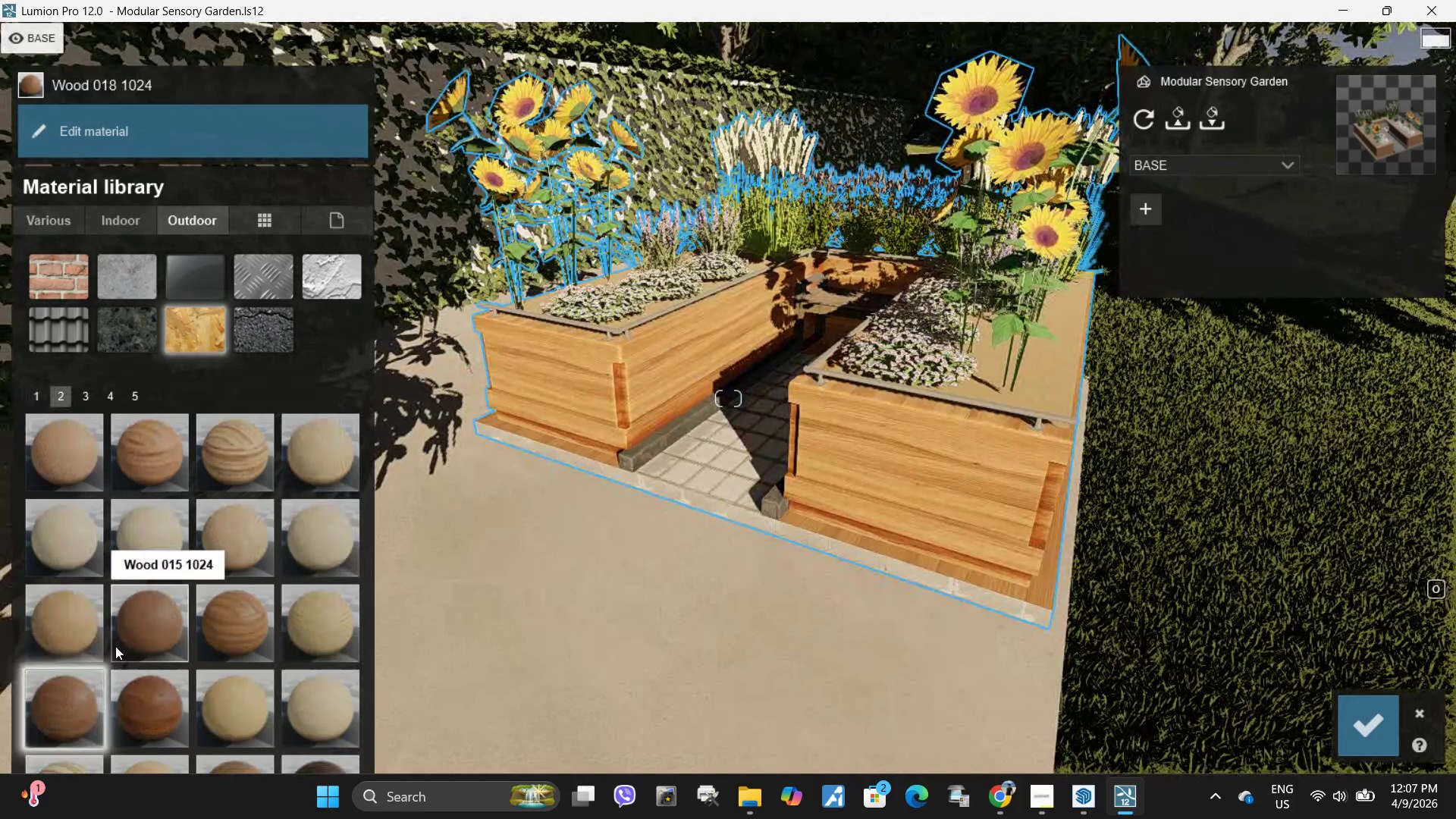 
left_click([115, 646])
 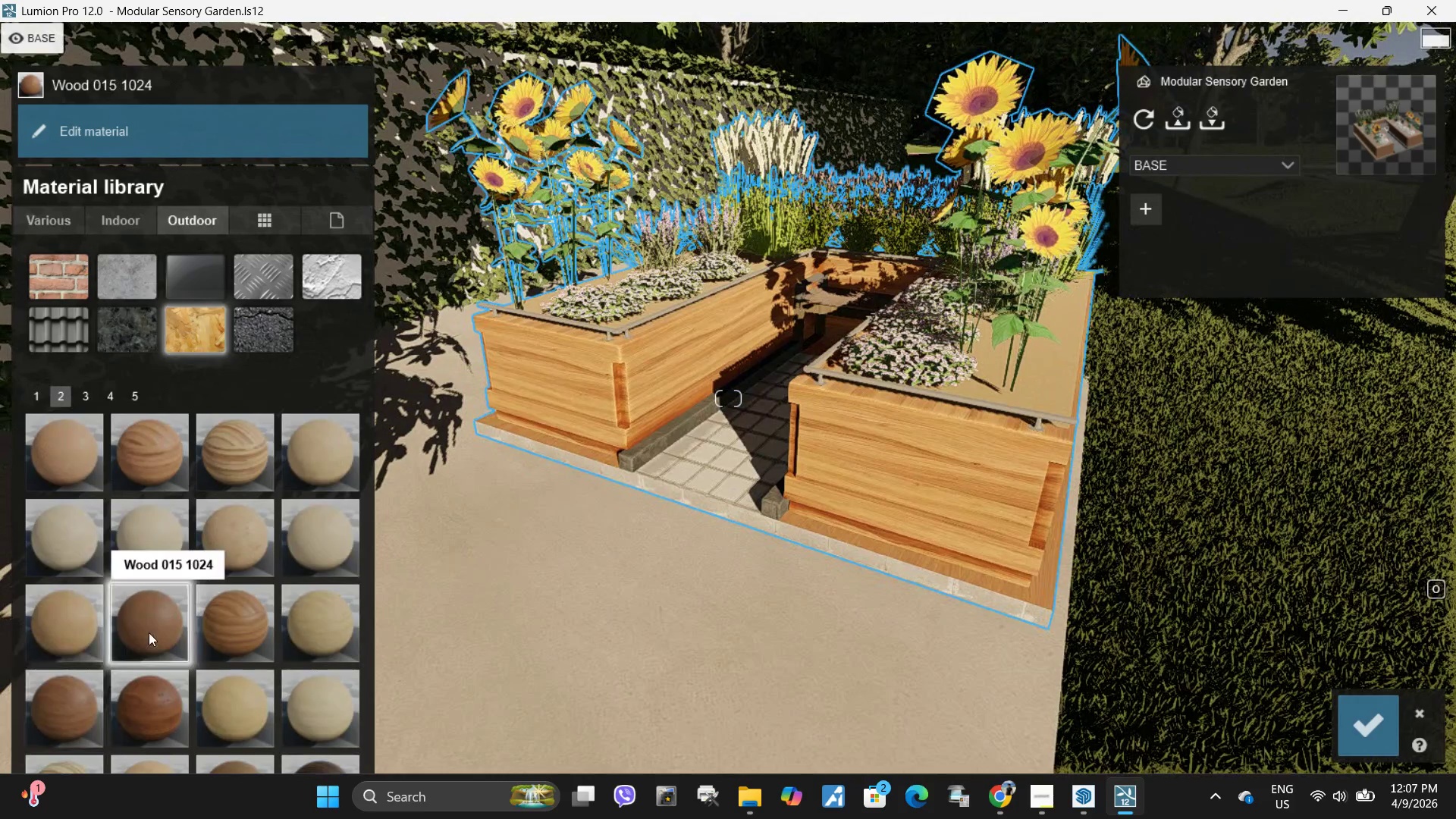 
scroll: coordinate [148, 634], scroll_direction: down, amount: 2.0
 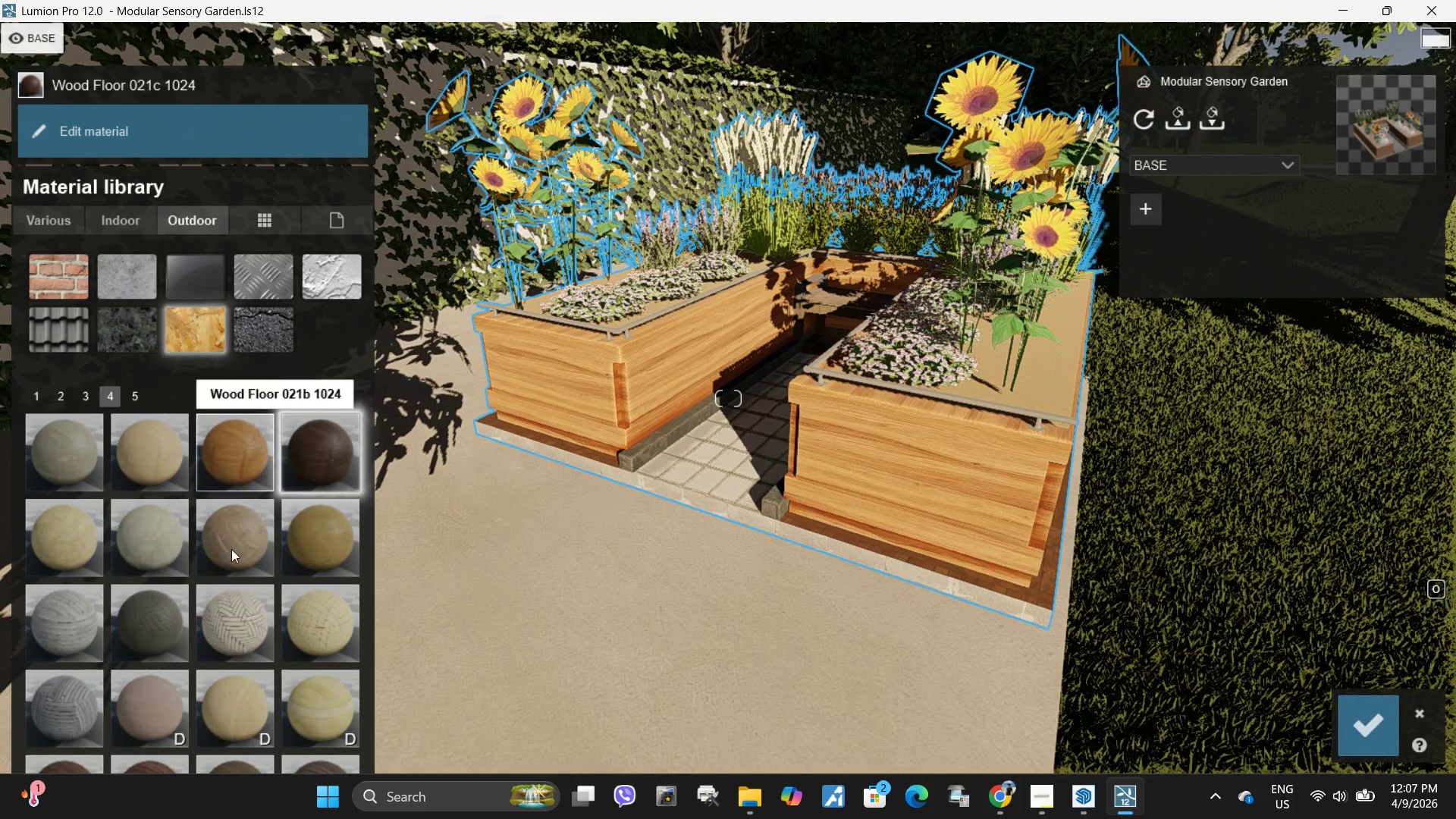 
type(aaa)
 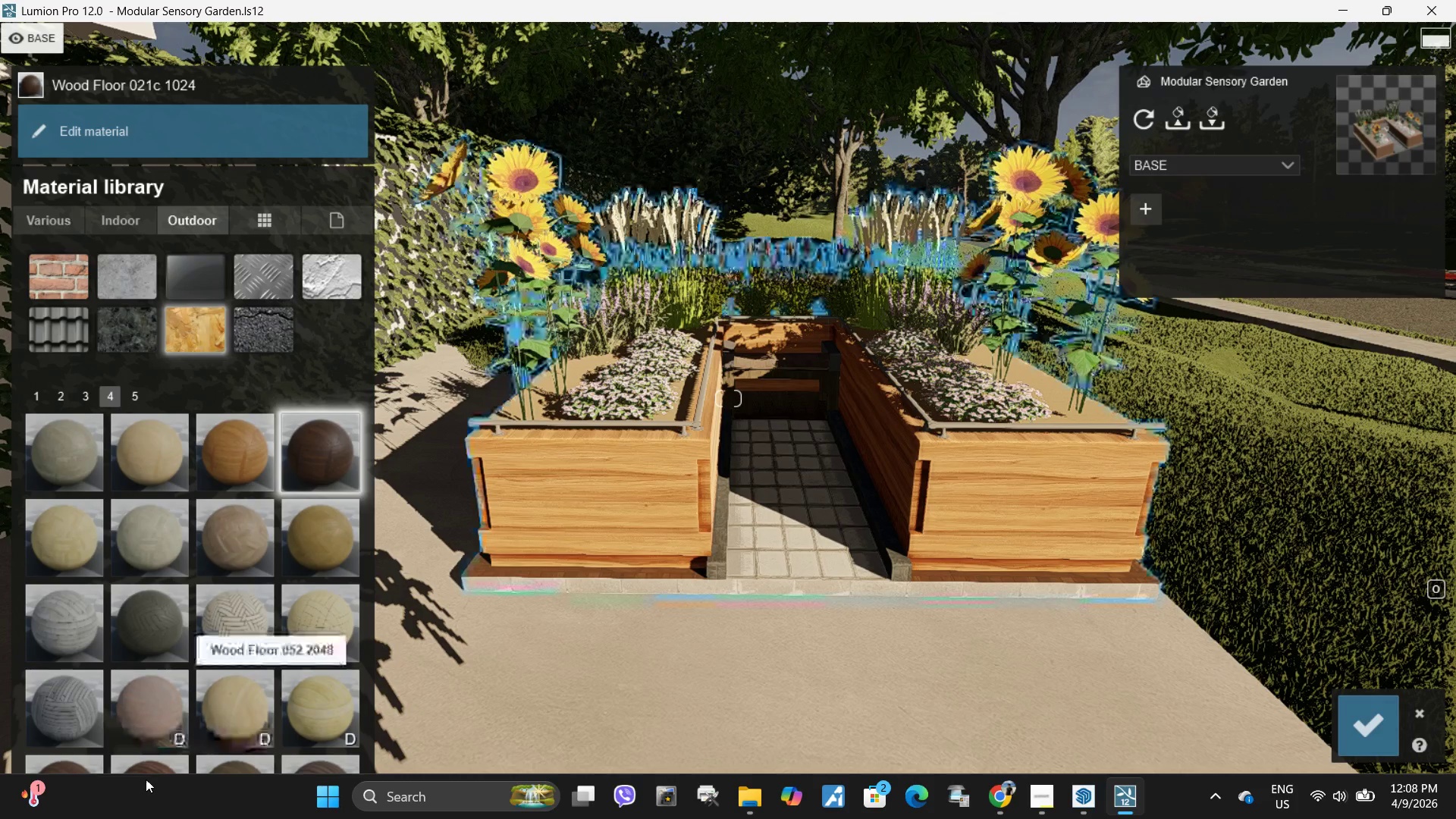 
left_click([160, 769])
 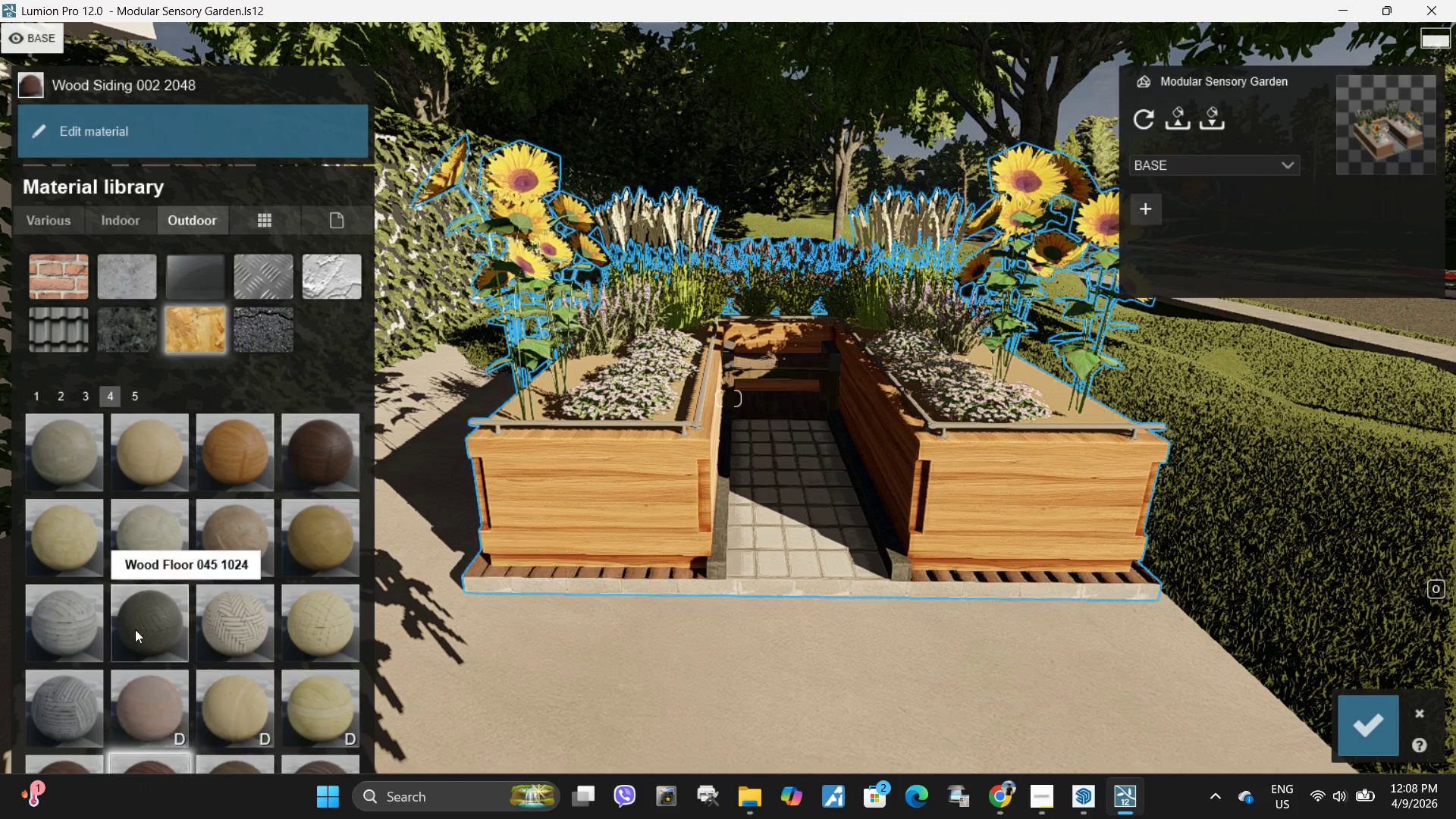 
scroll: coordinate [135, 629], scroll_direction: down, amount: 1.0
 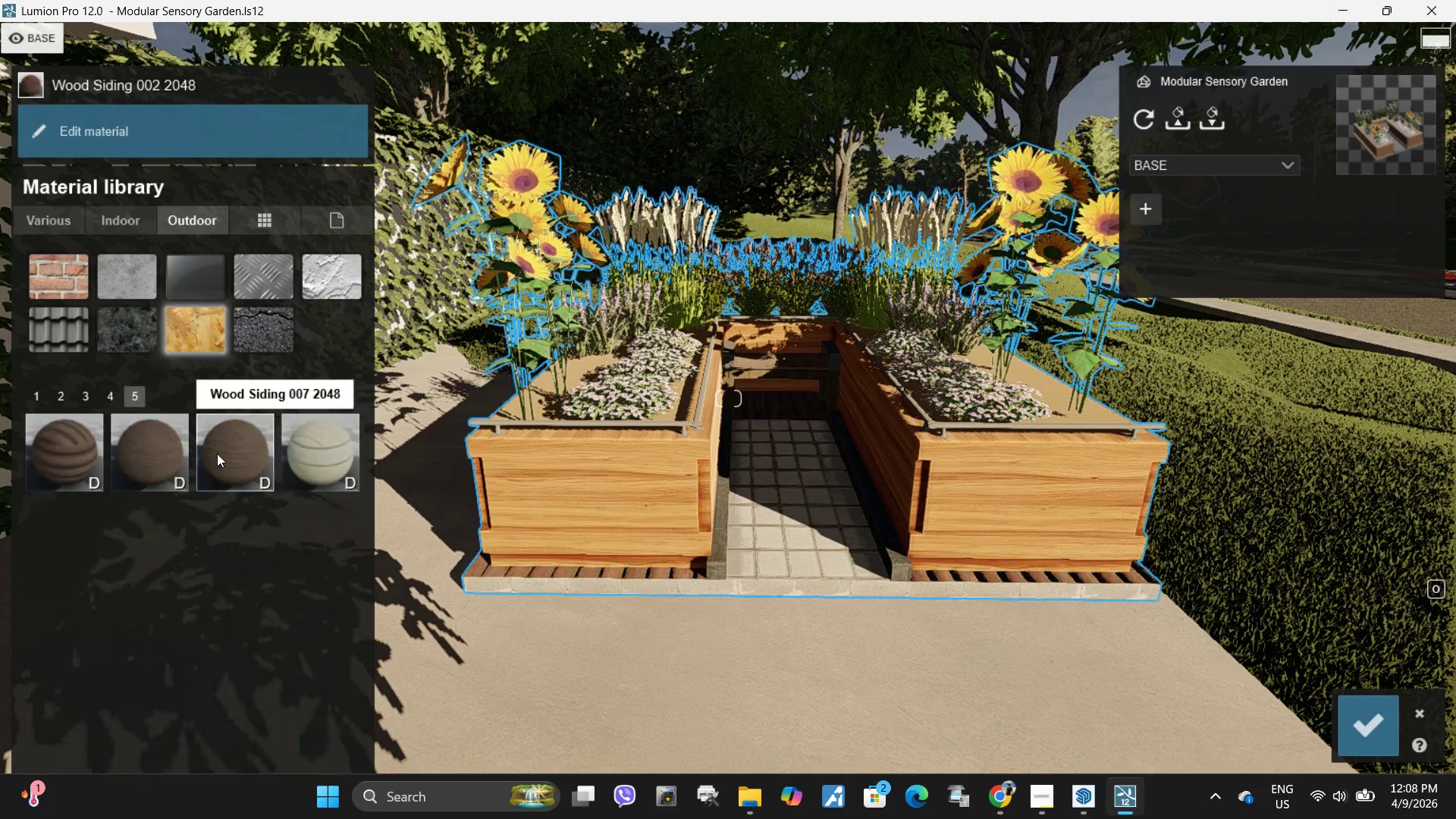 
double_click([217, 453])
 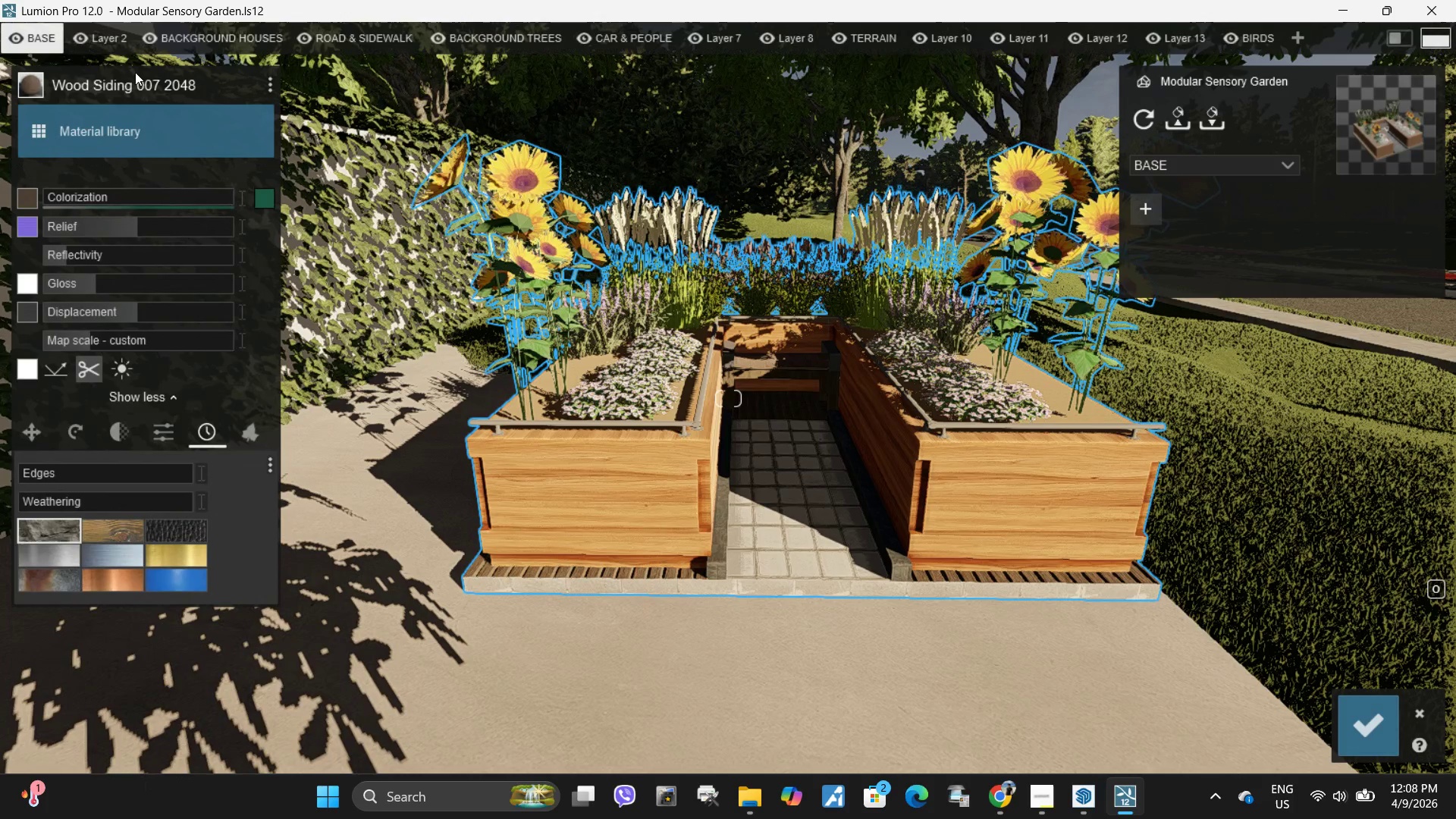 
left_click([136, 124])
 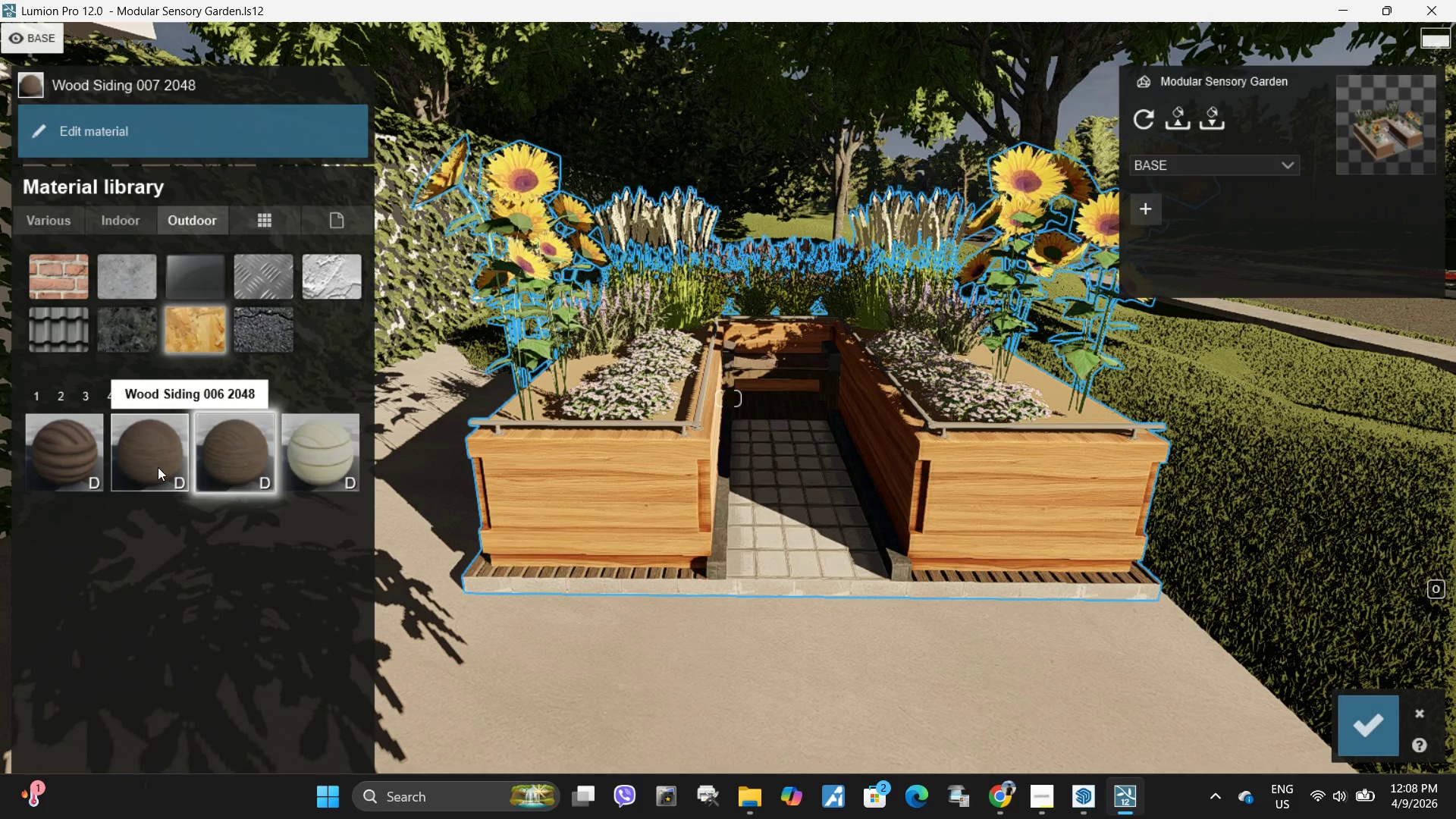 
left_click([158, 467])
 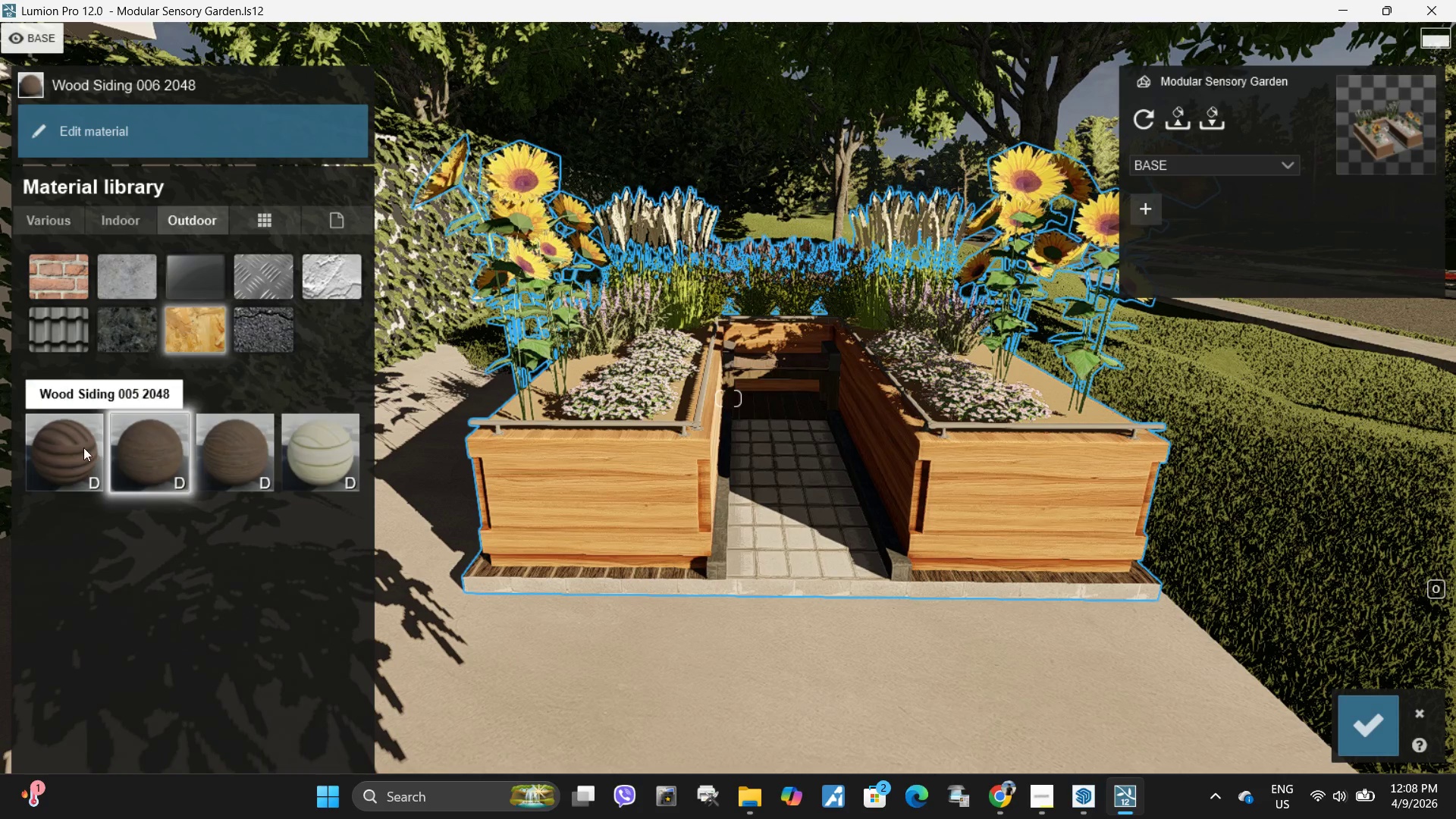 
left_click([81, 447])
 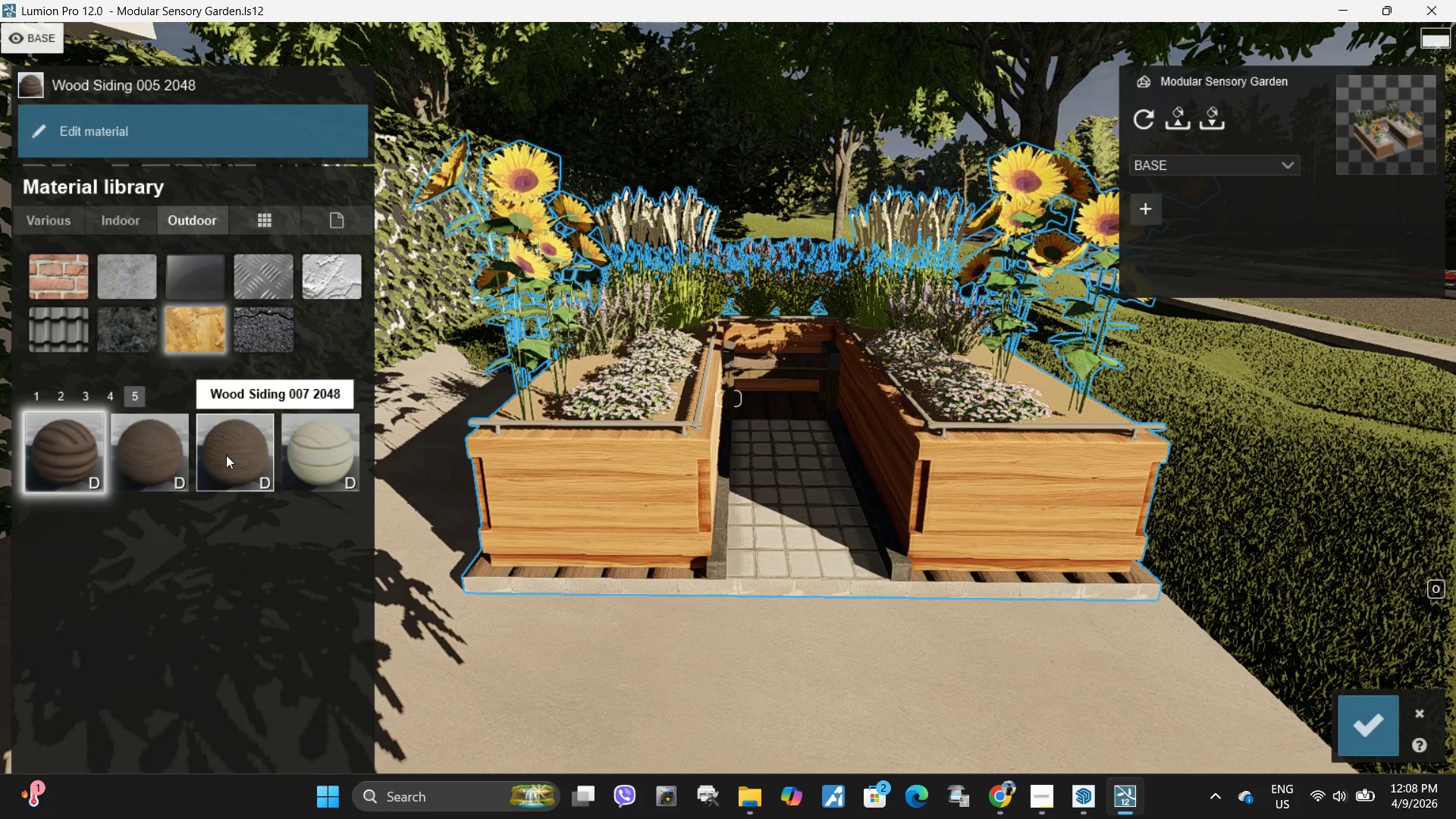 
left_click([226, 455])
 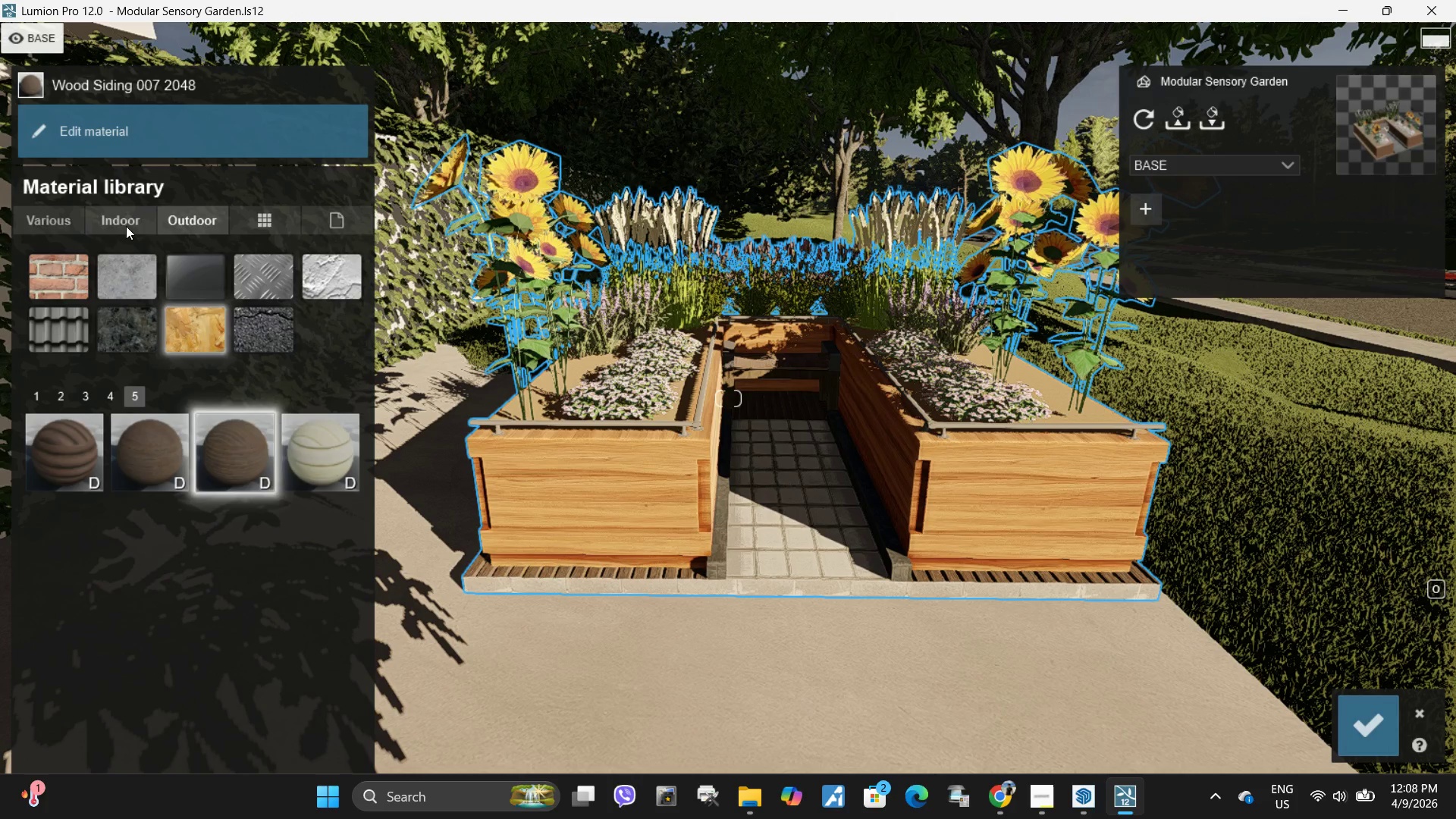 
wait(7.33)
 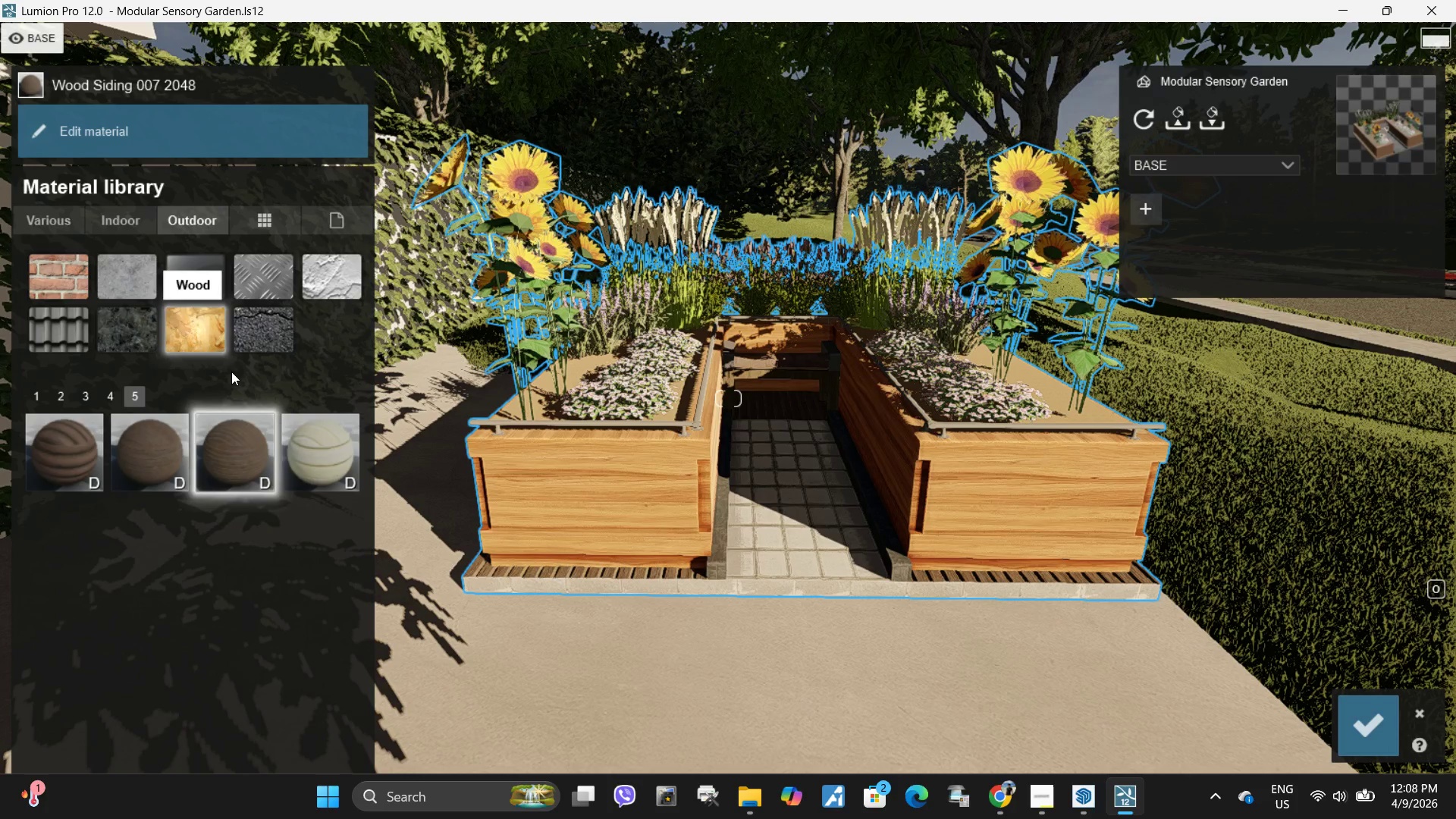 
left_click([117, 216])
 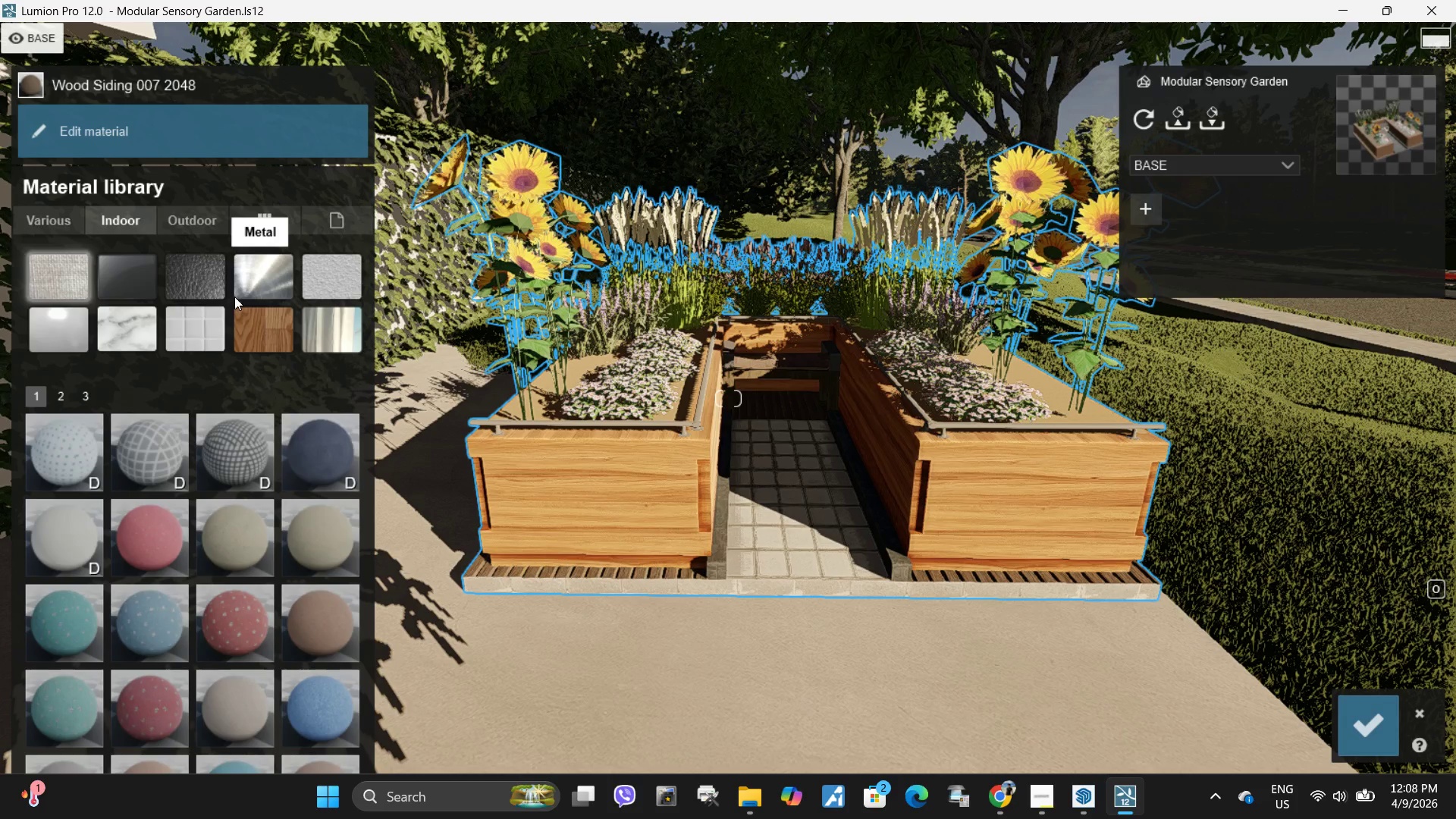 
wait(5.94)
 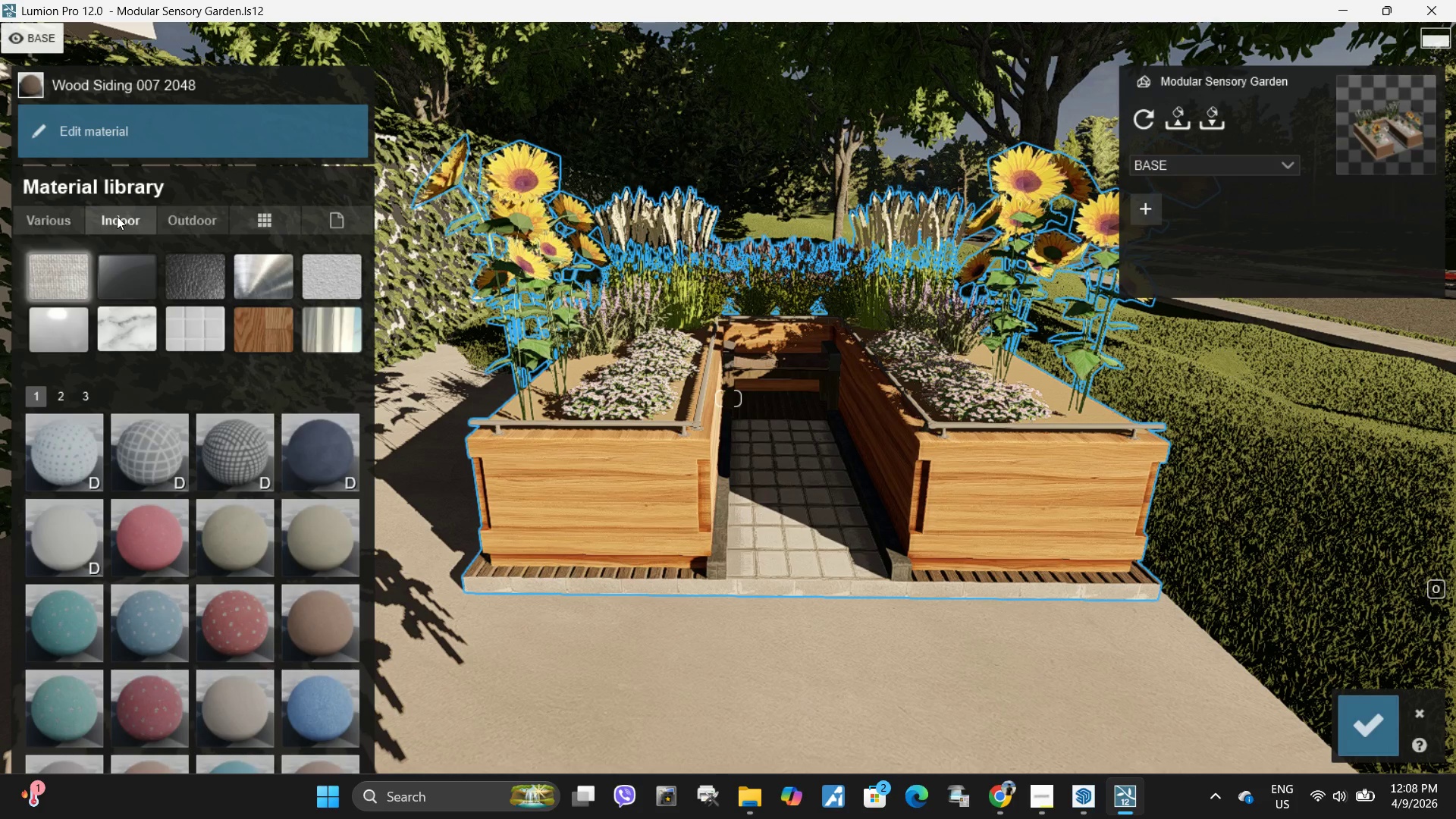 
left_click([196, 222])
 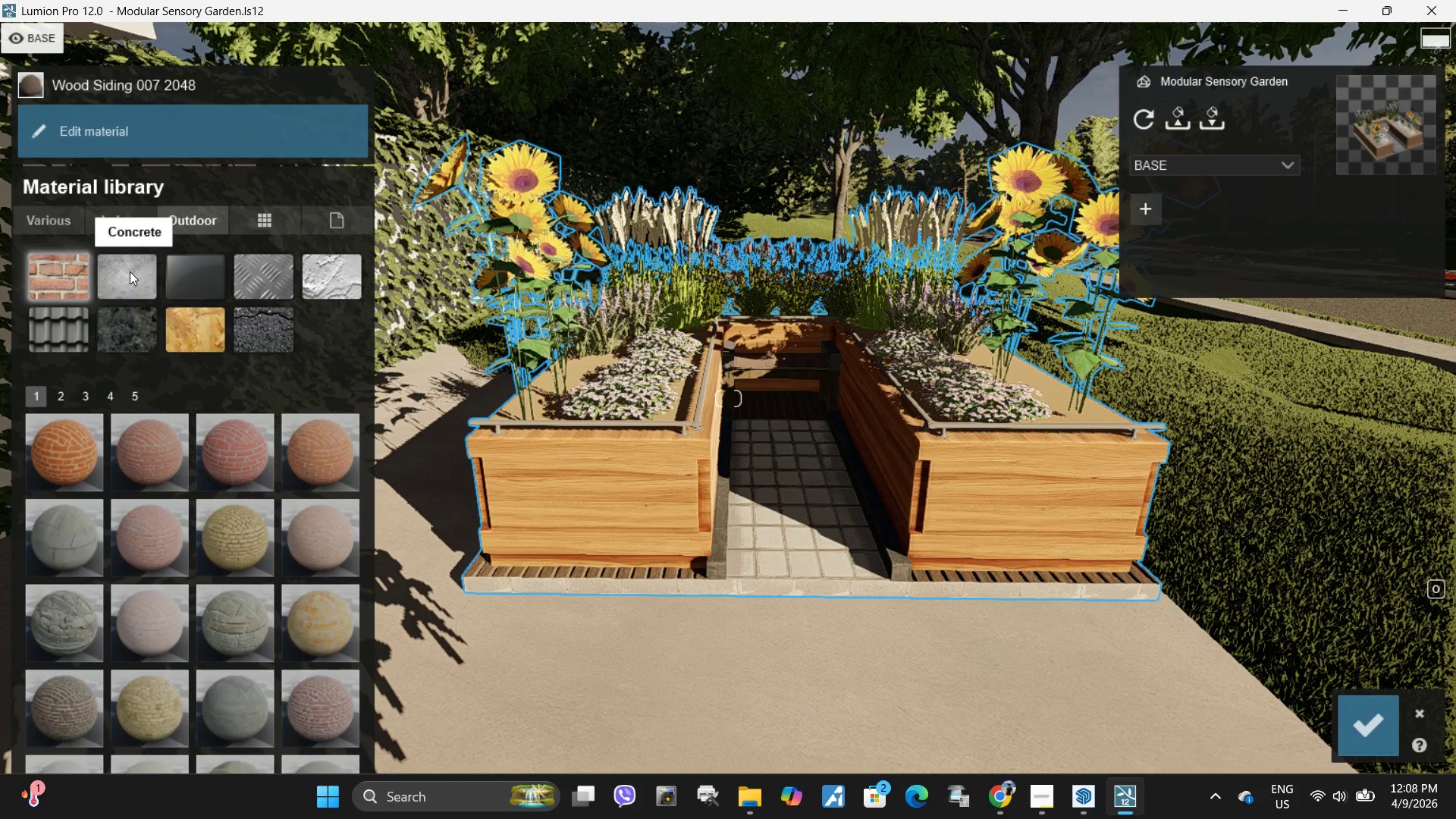 
left_click([130, 271])
 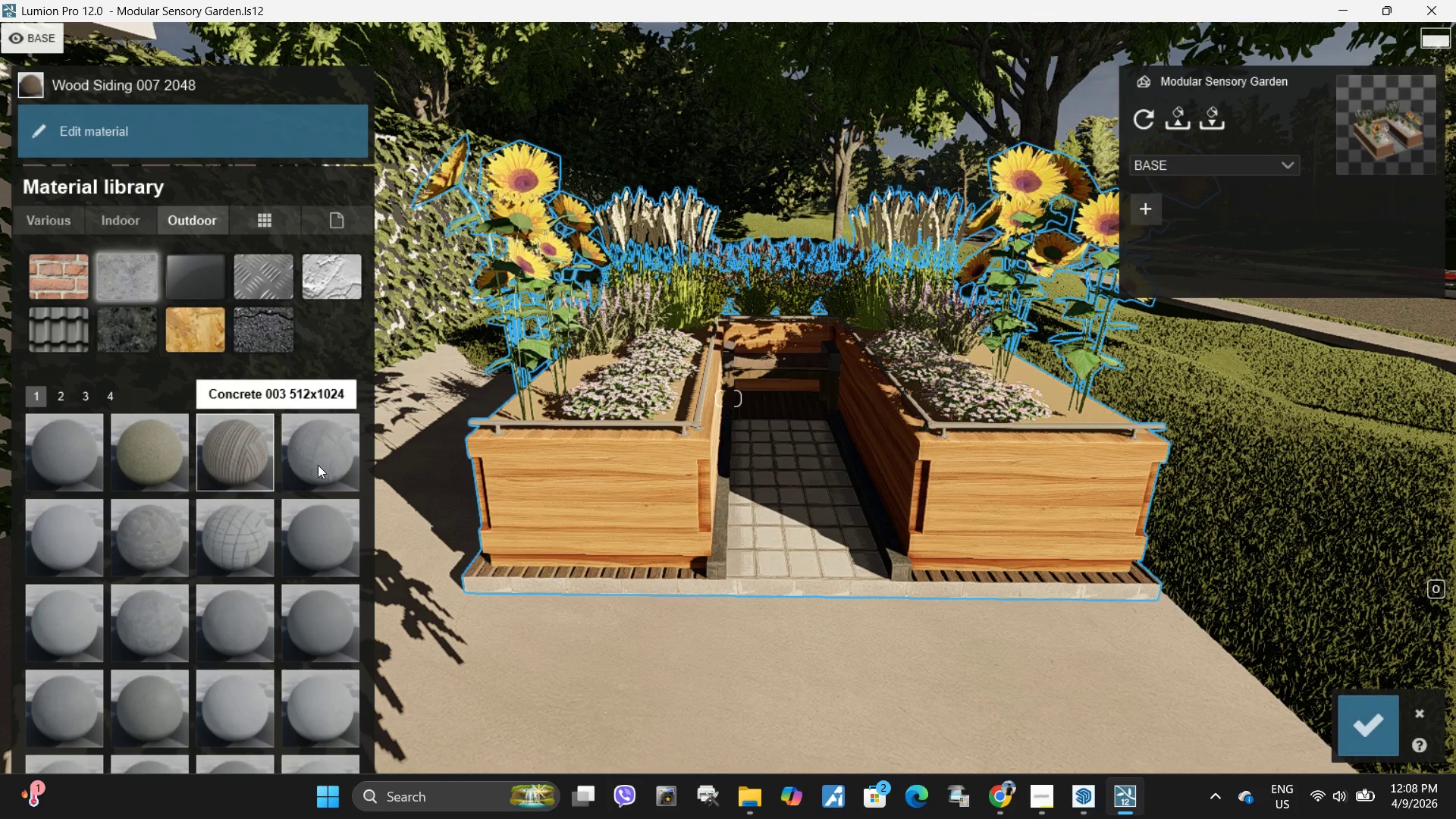 
left_click([318, 465])
 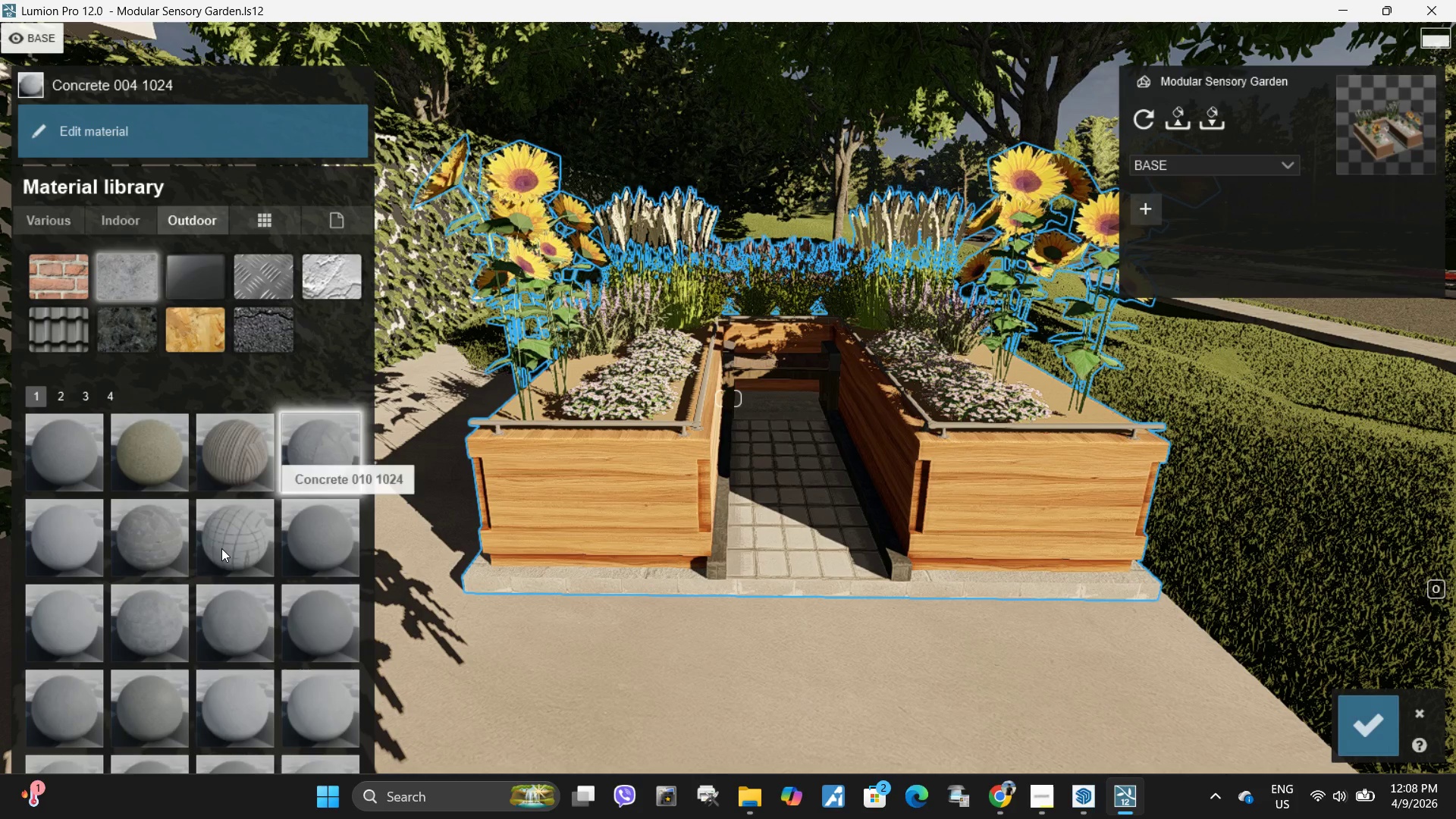 
double_click([230, 541])
 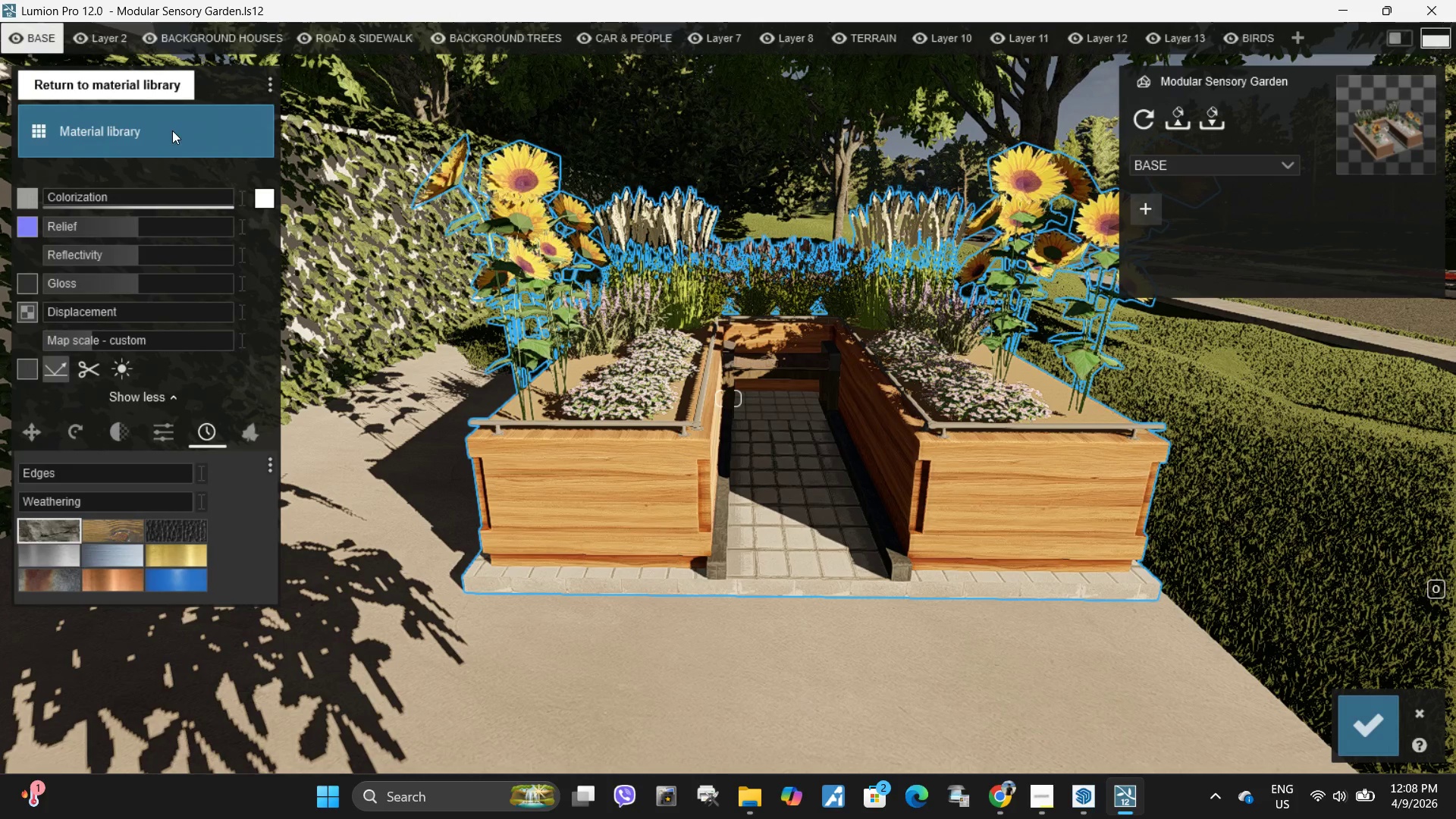 
left_click([171, 140])
 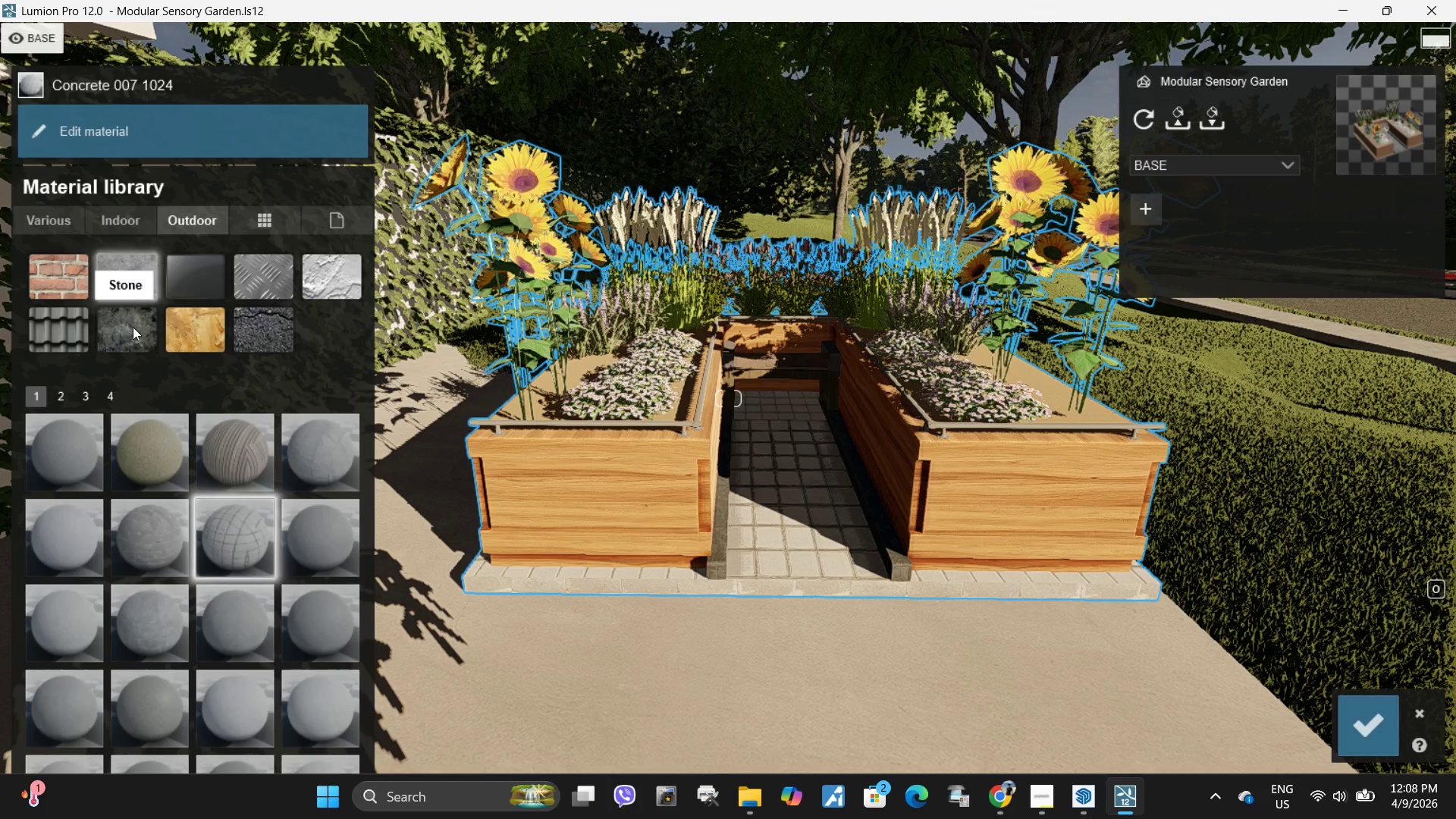 
left_click([133, 327])
 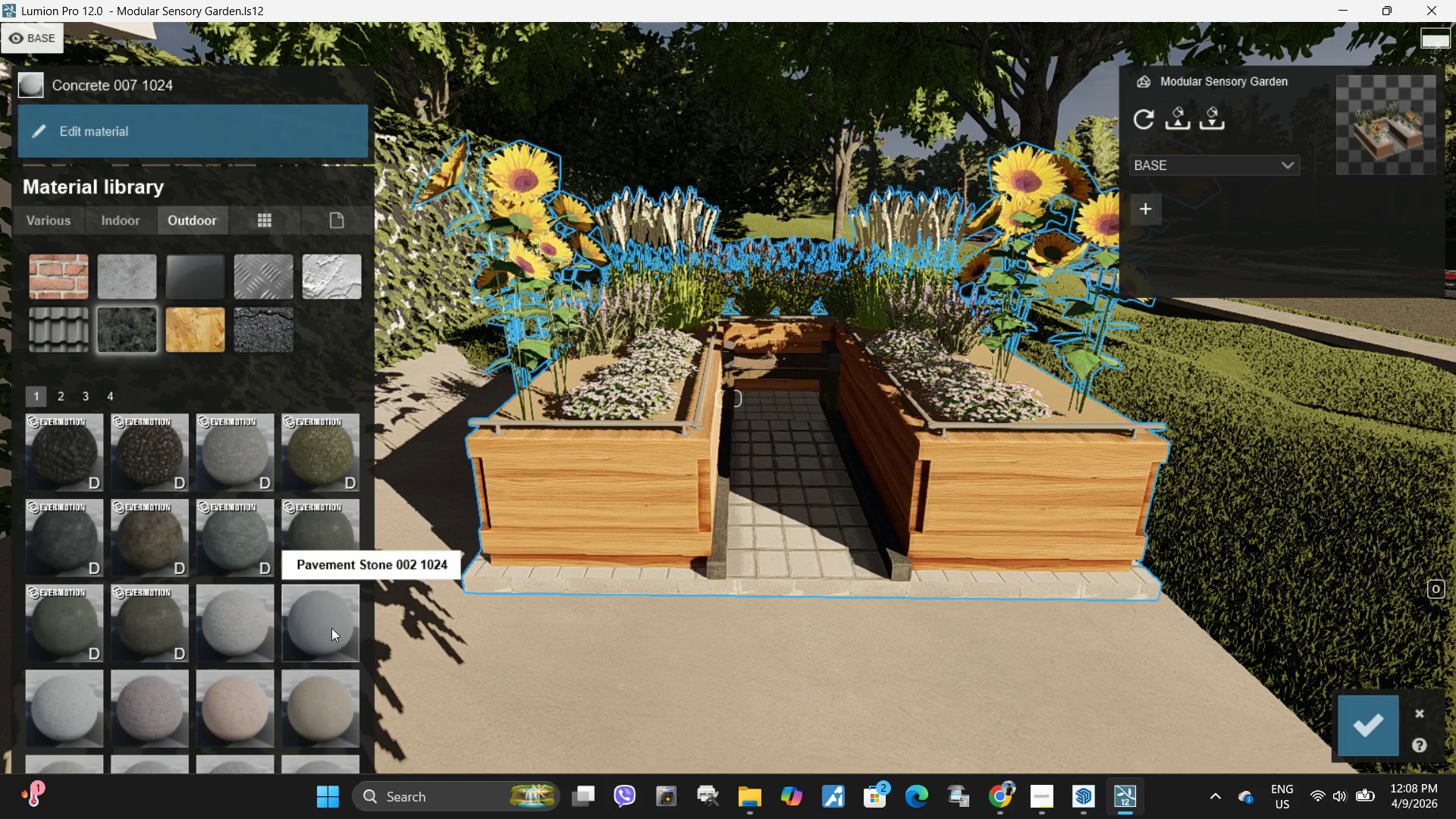 
left_click([326, 627])
 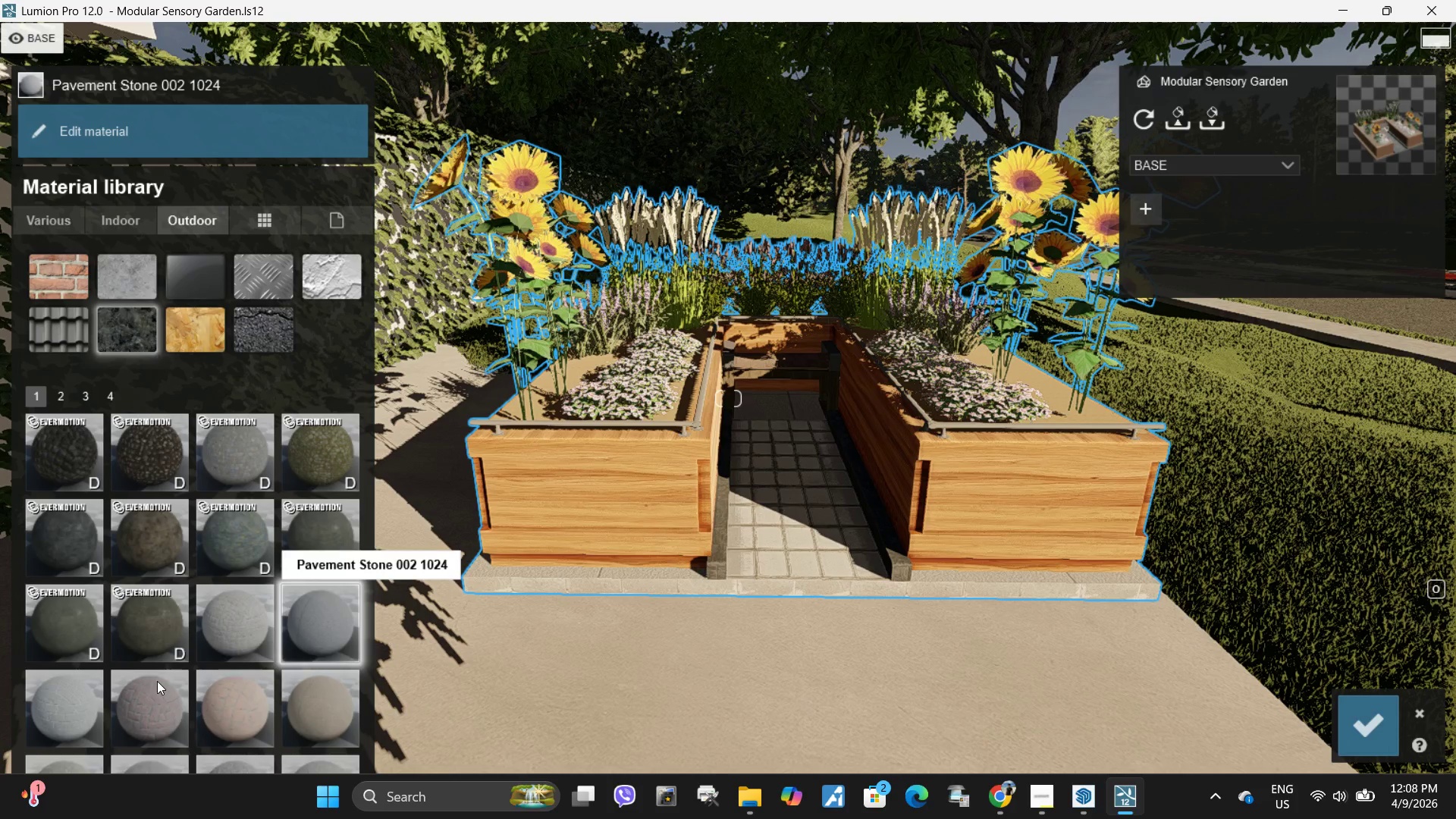 
left_click([78, 706])
 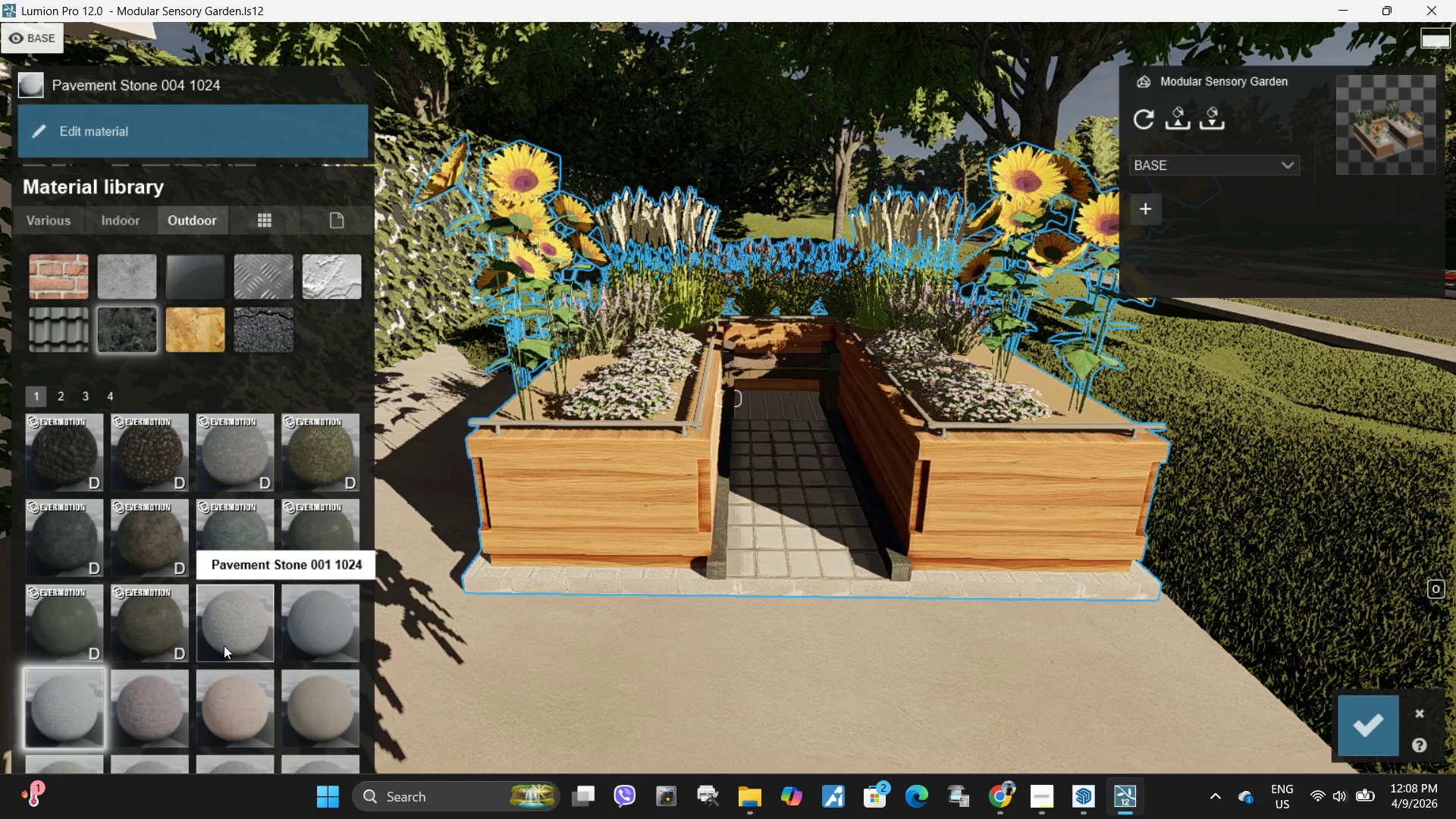 
left_click([312, 618])
 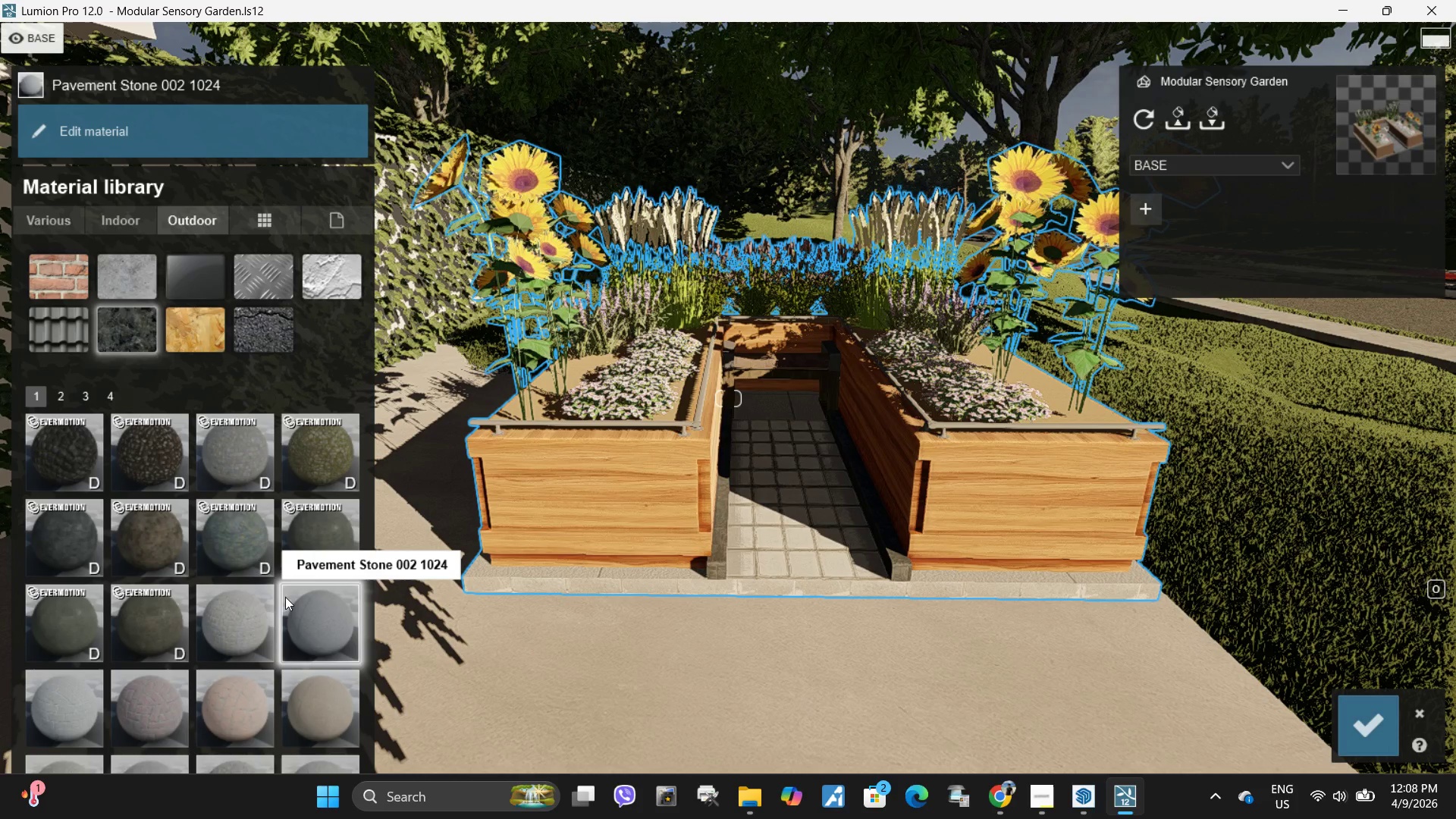 
scroll: coordinate [284, 598], scroll_direction: down, amount: 1.0
 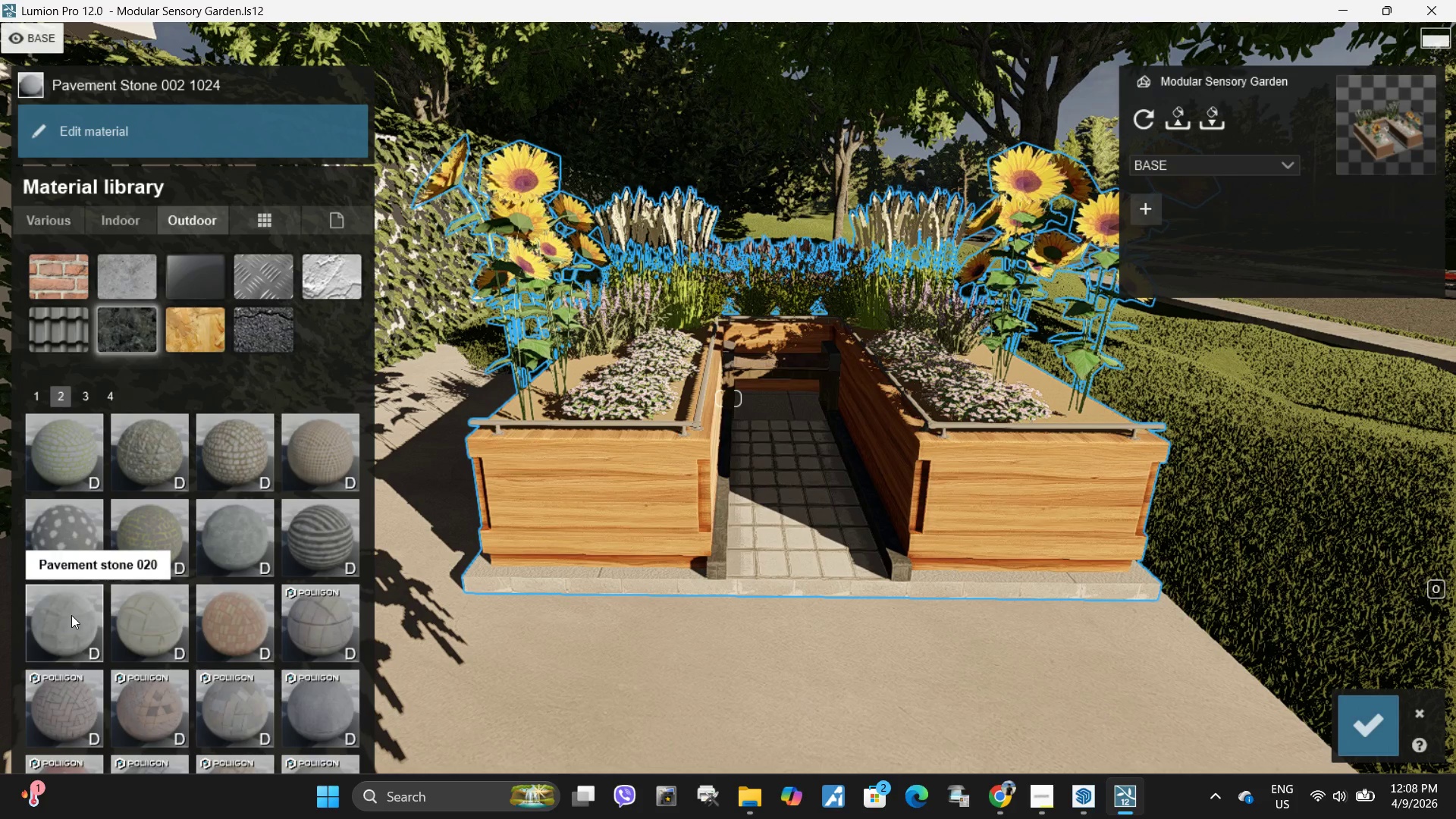 
left_click([71, 615])
 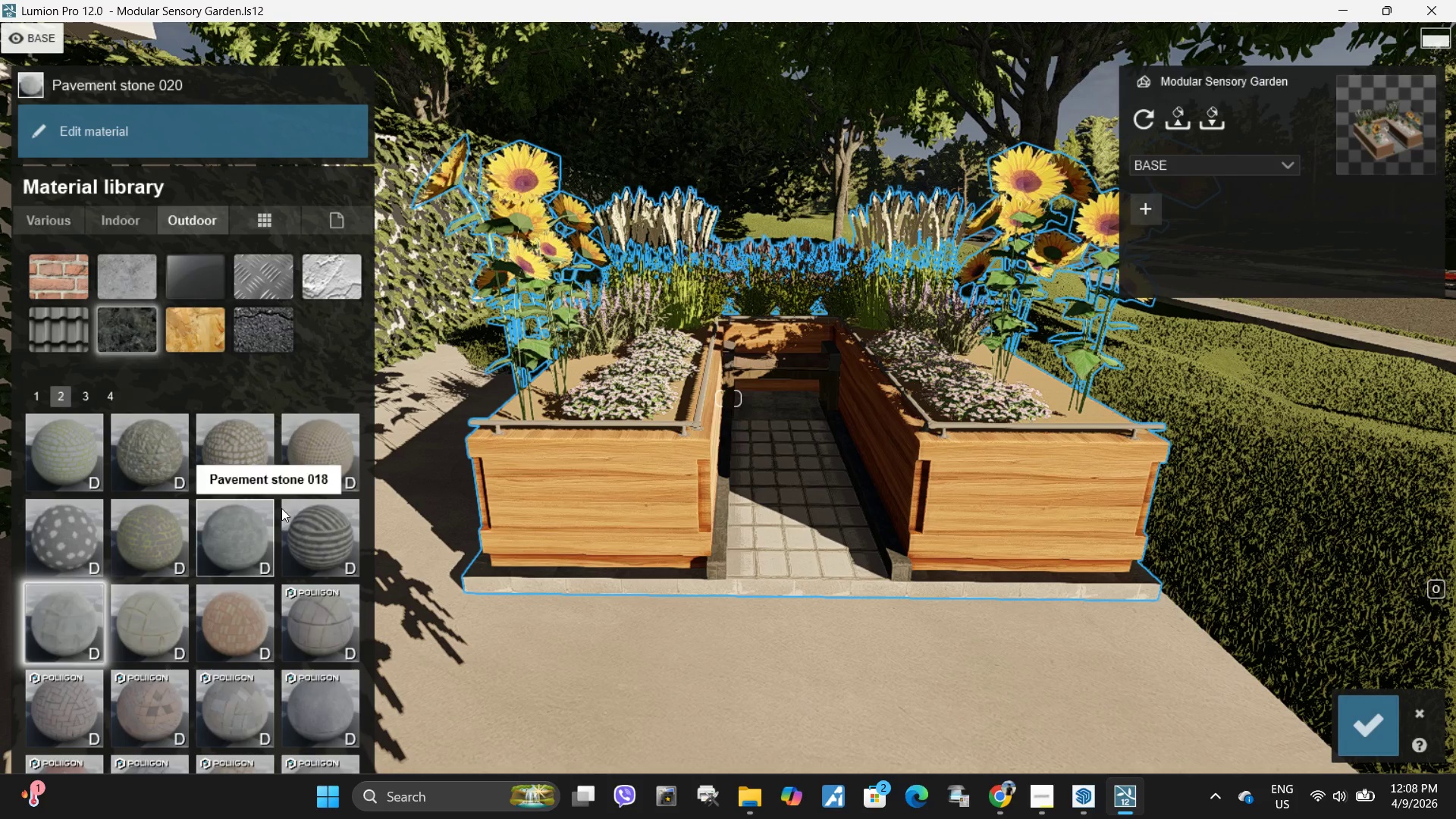 
left_click([228, 554])
 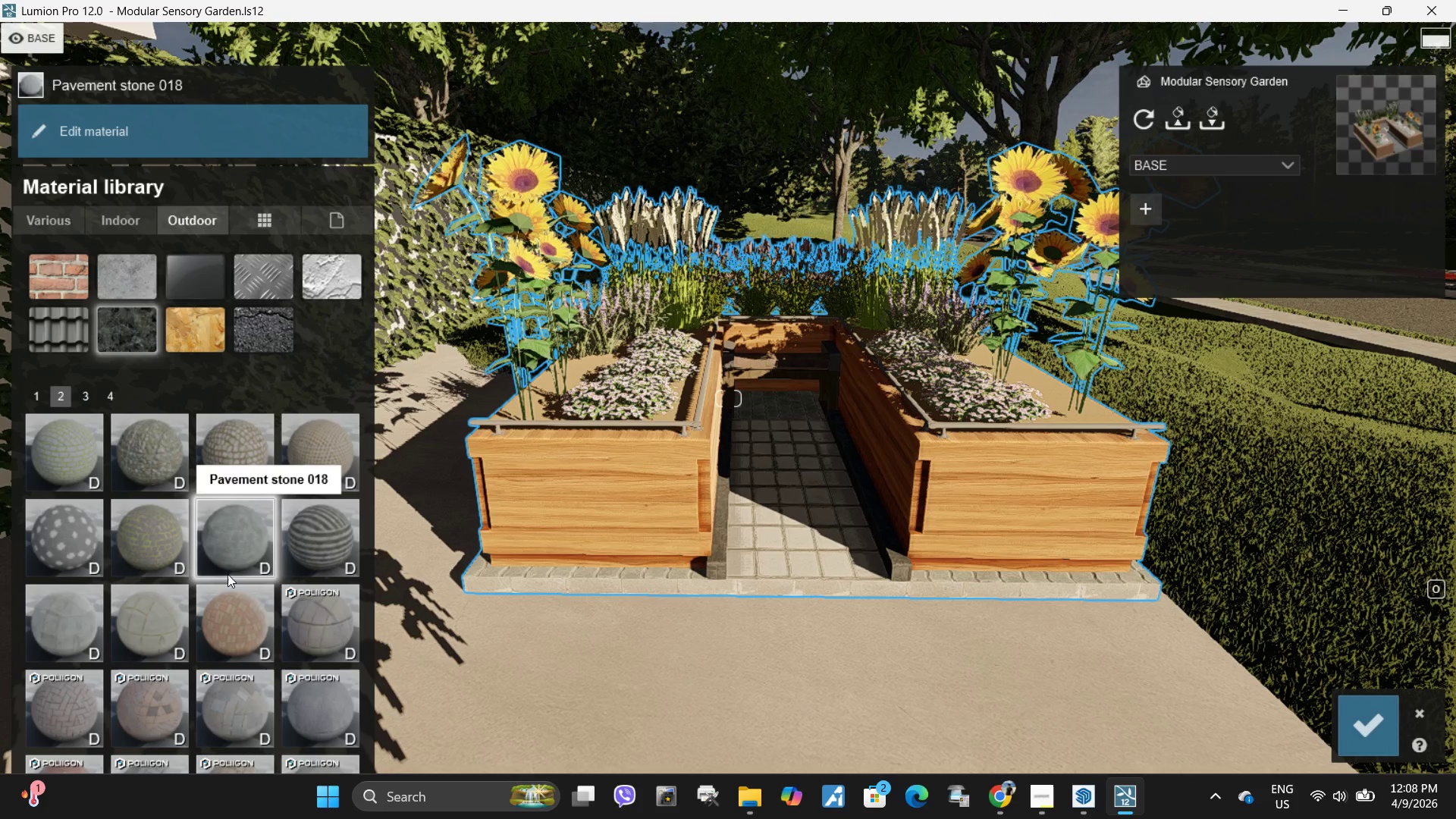 
scroll: coordinate [227, 586], scroll_direction: down, amount: 2.0
 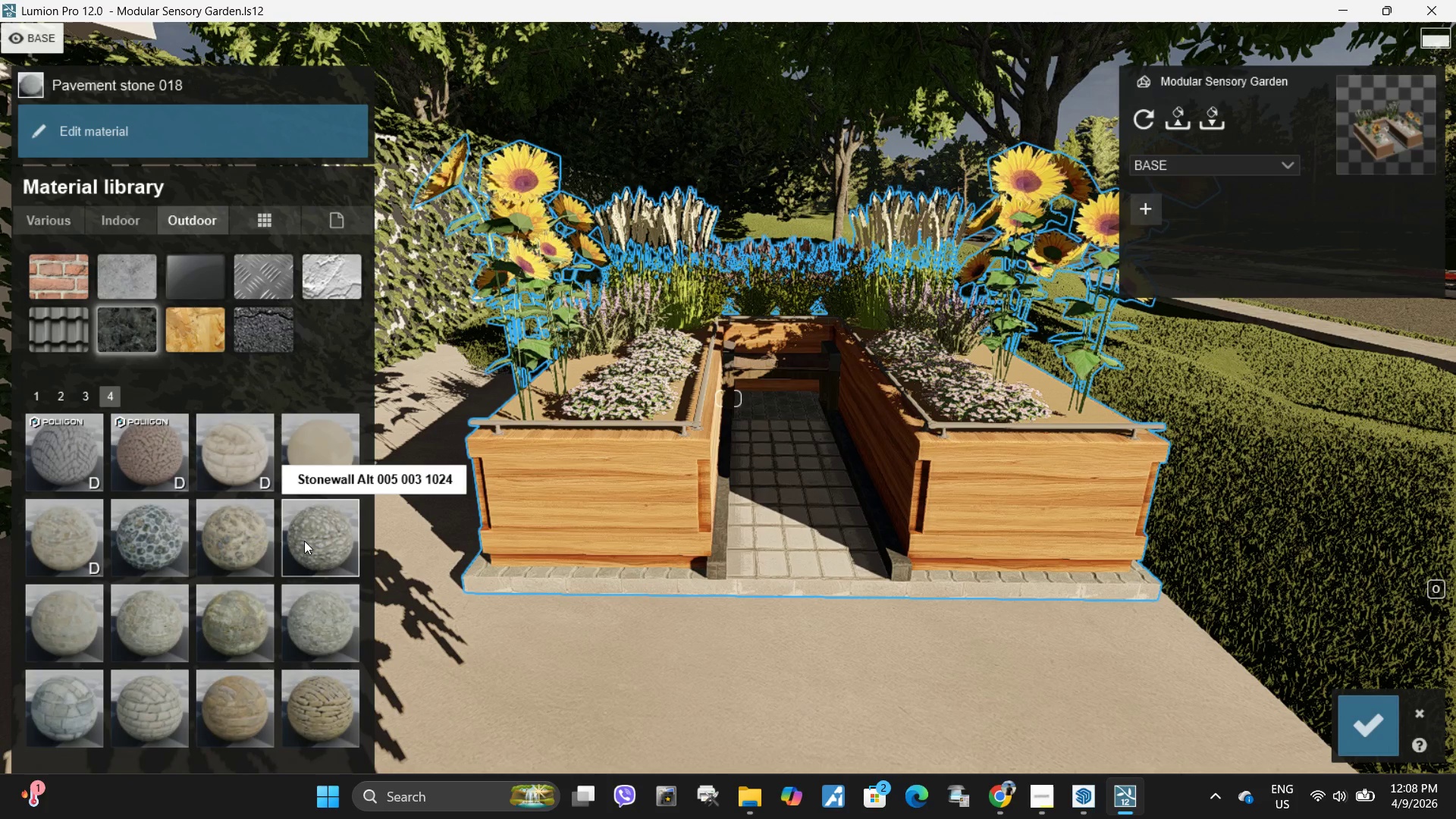 
left_click([304, 541])
 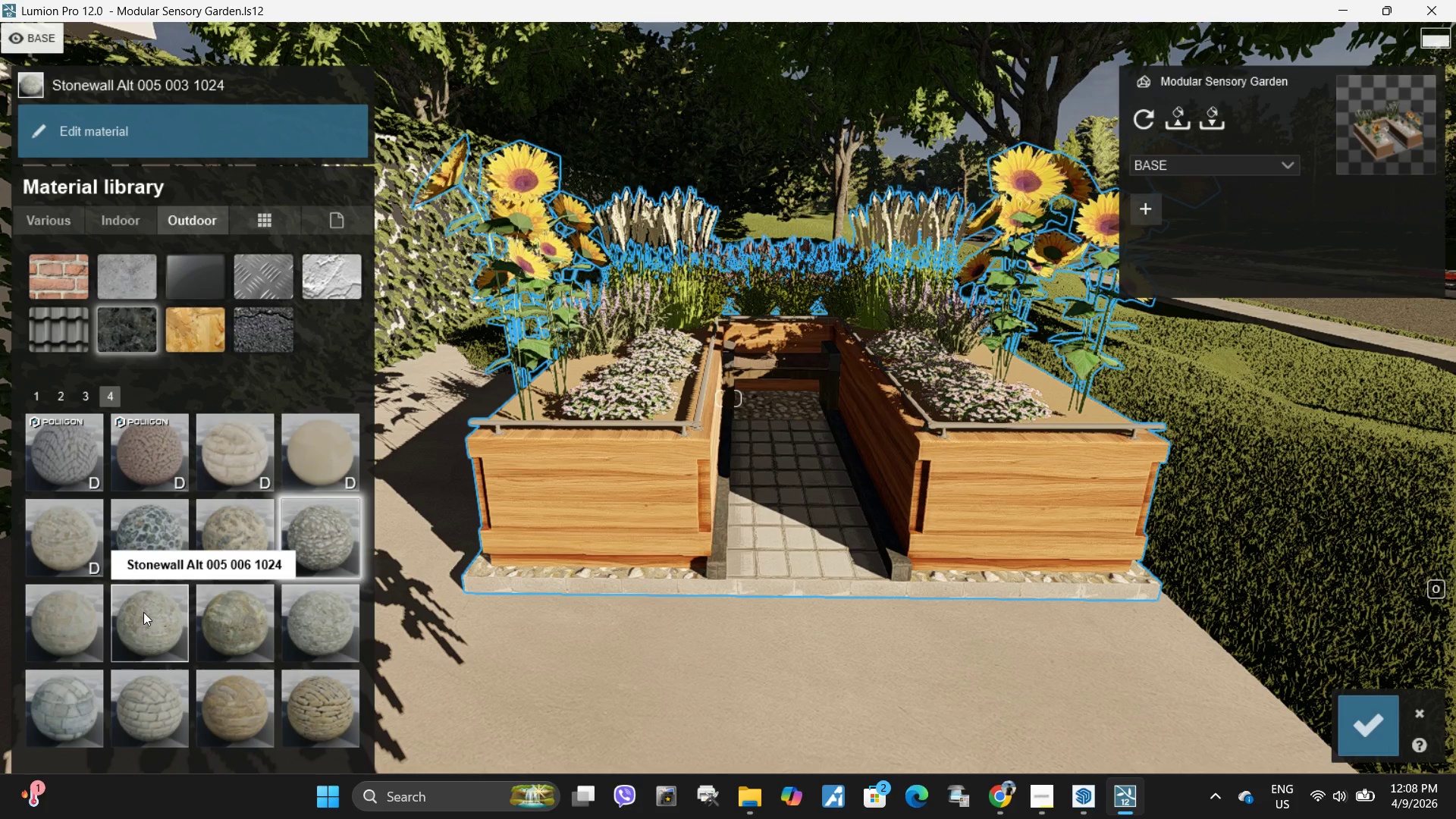 
left_click([70, 692])
 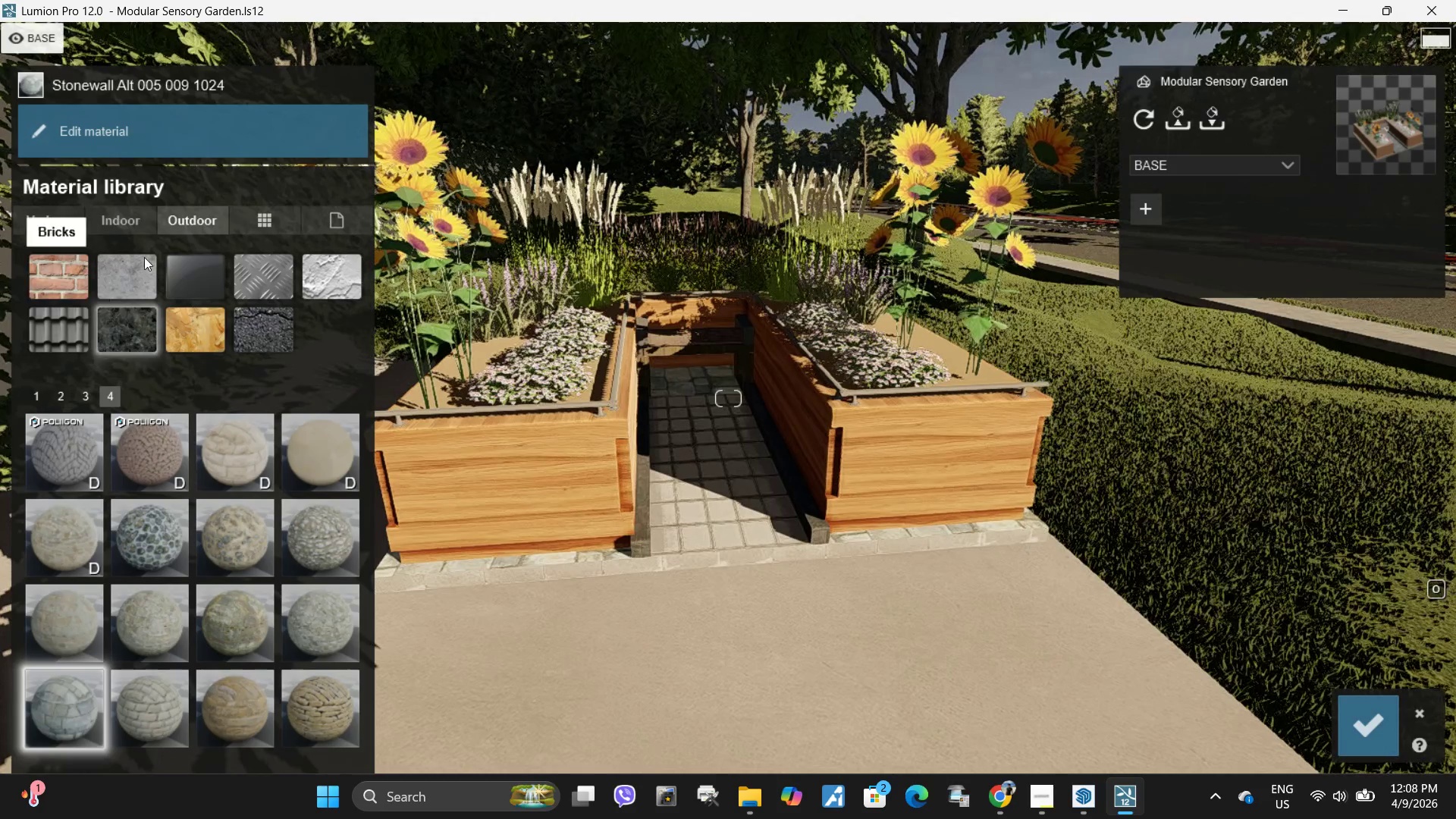 
wait(7.52)
 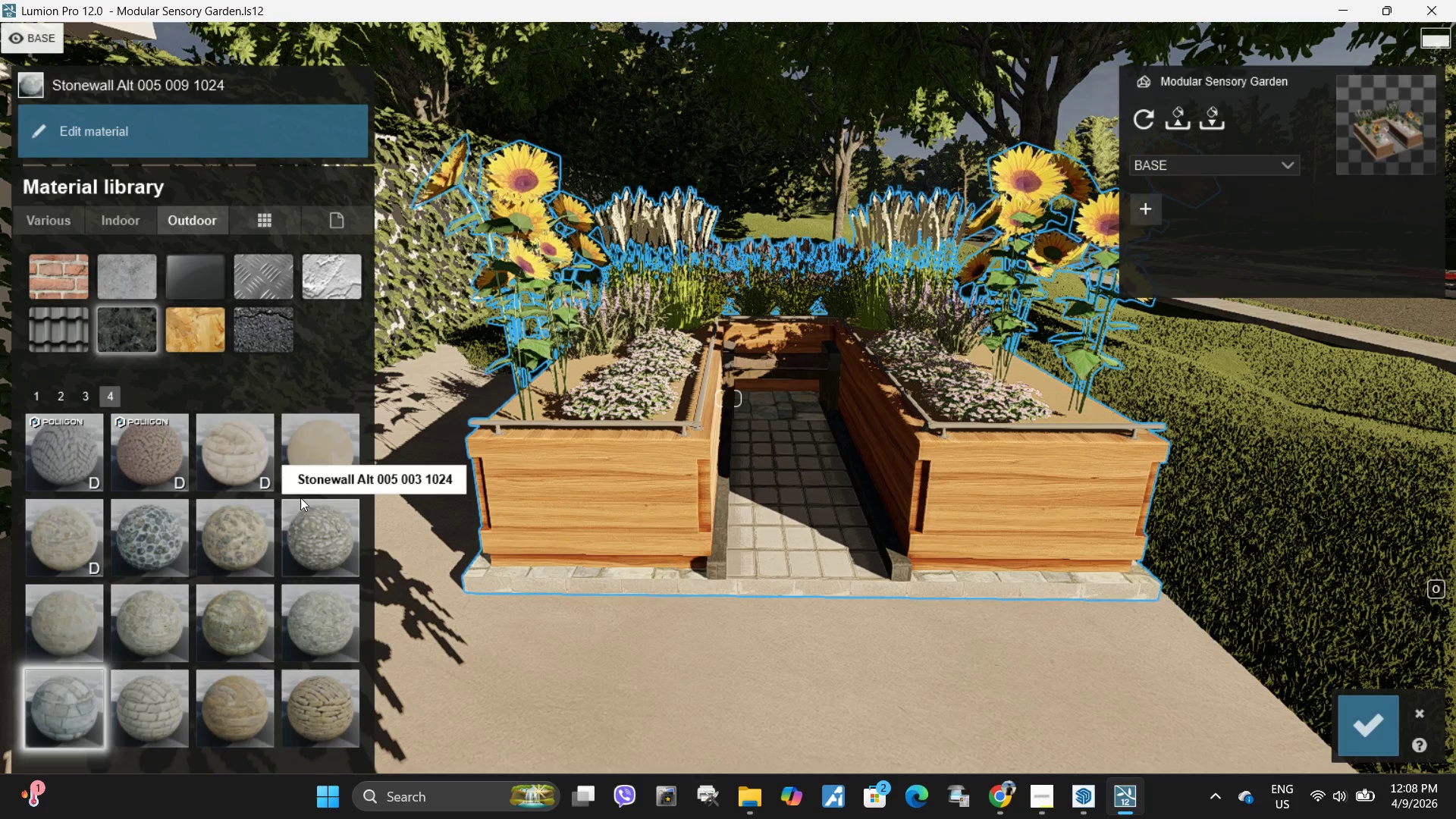 
left_click([158, 705])
 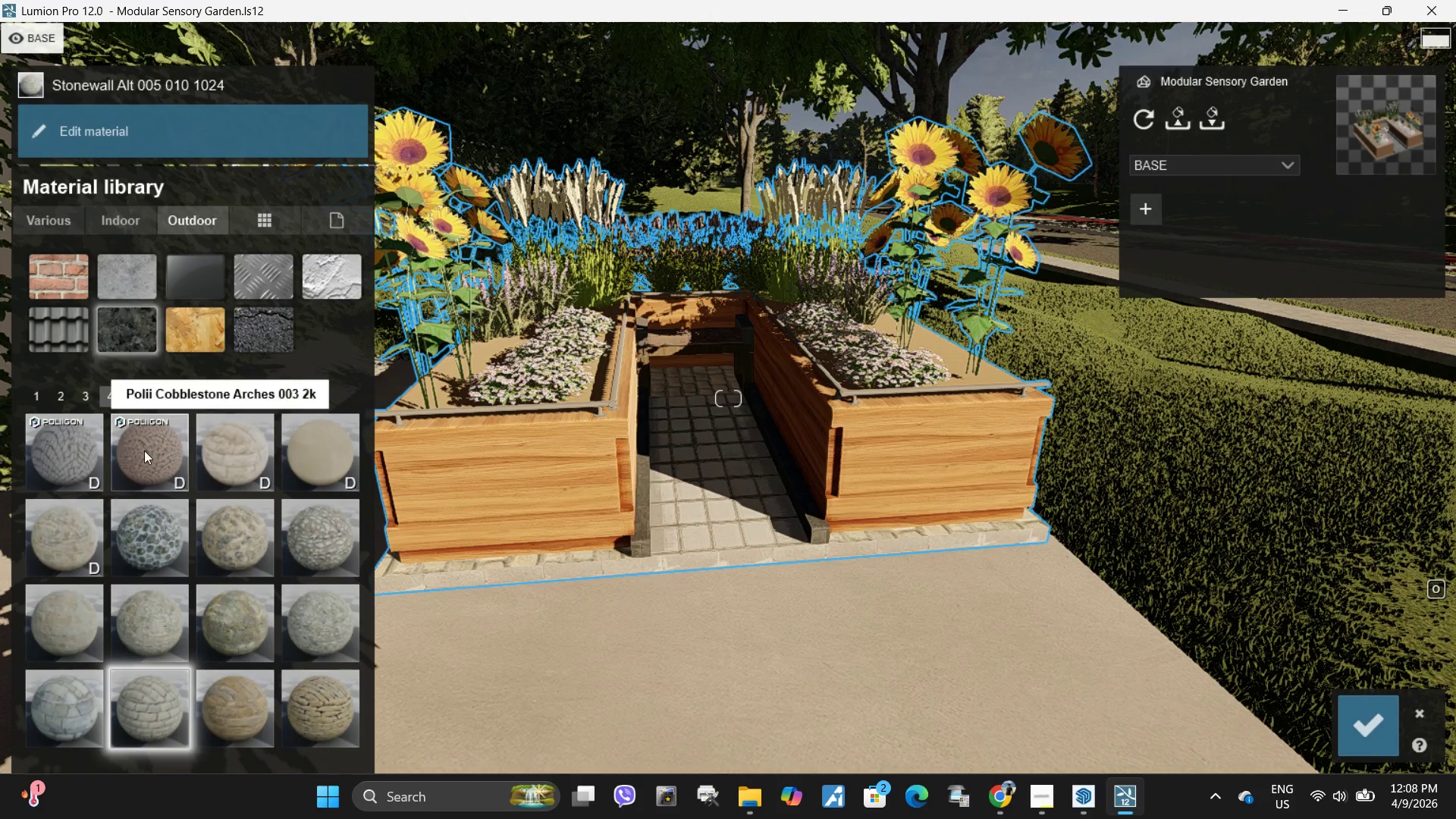 
left_click([56, 444])
 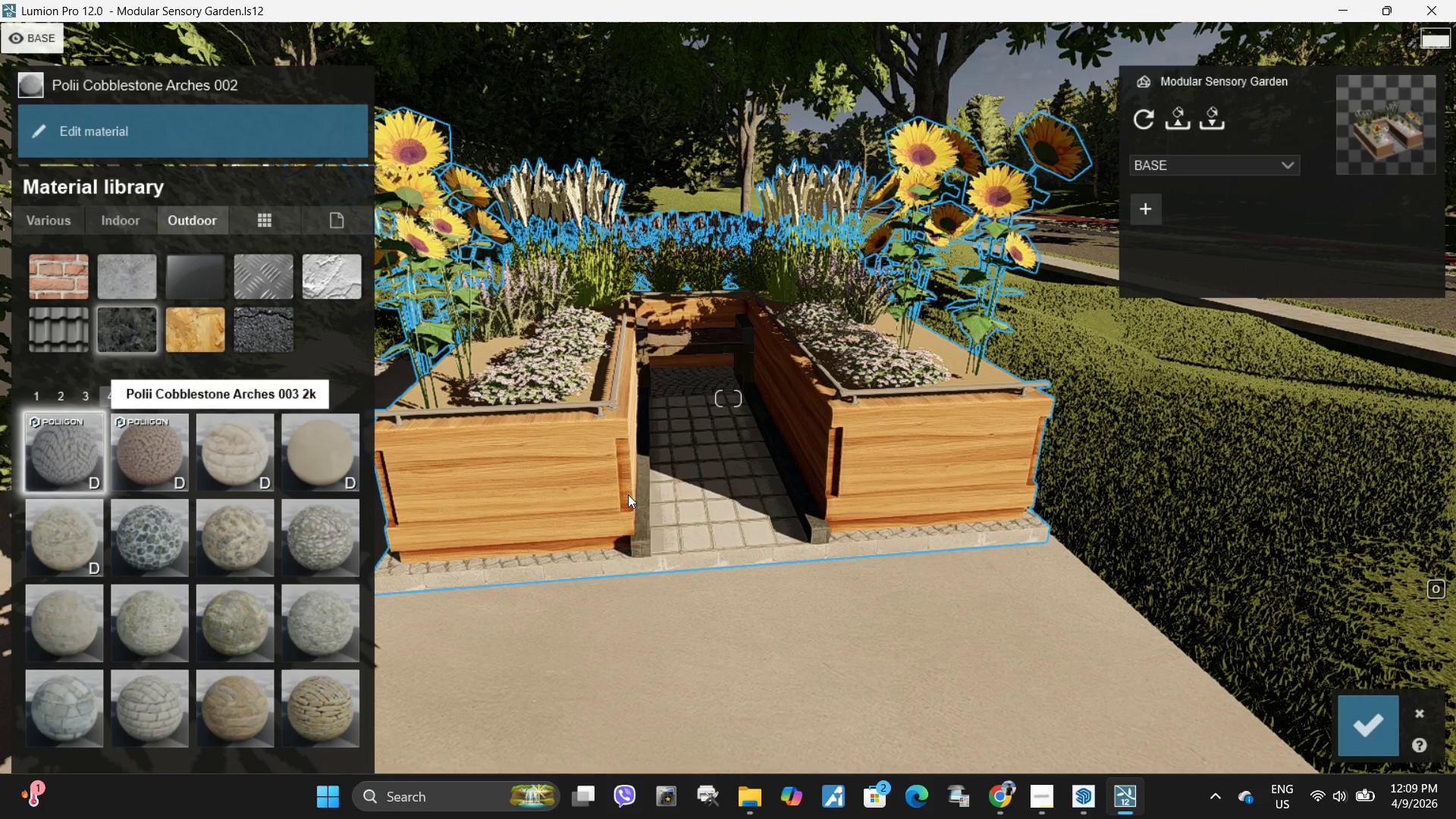 
type(wwqwe)
 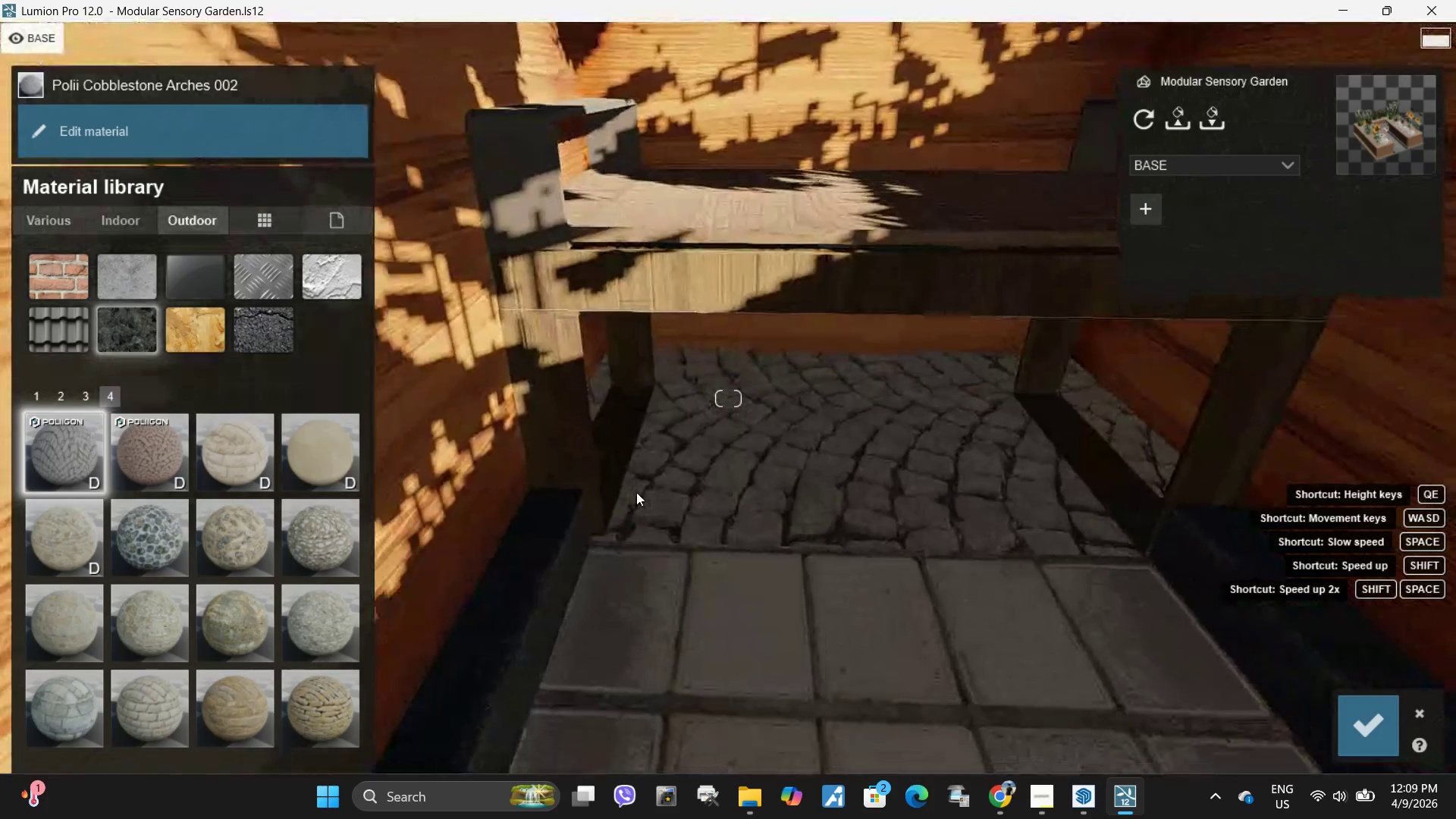 
hold_key(key=S, duration=1.06)
 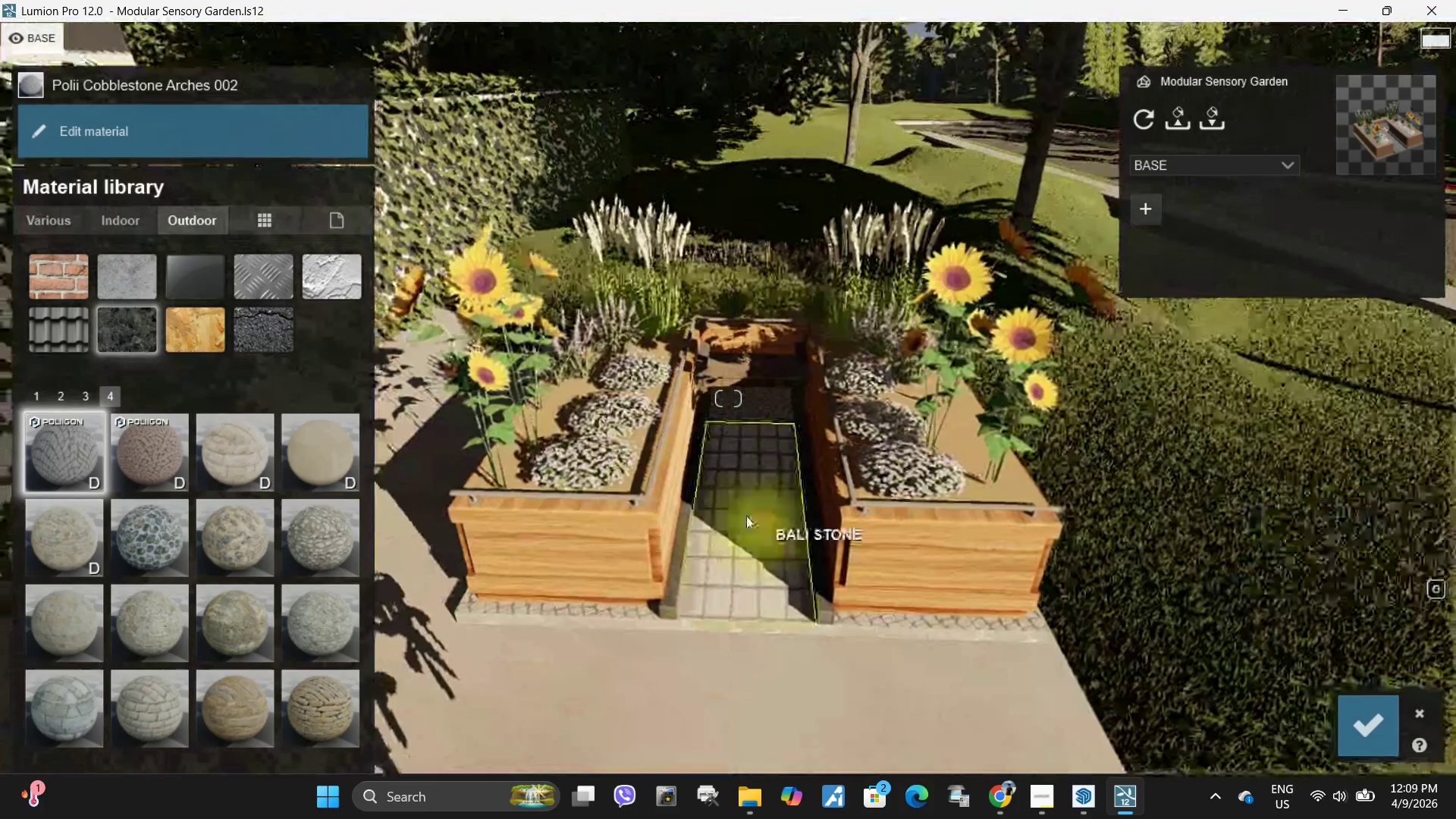 
type(add)
 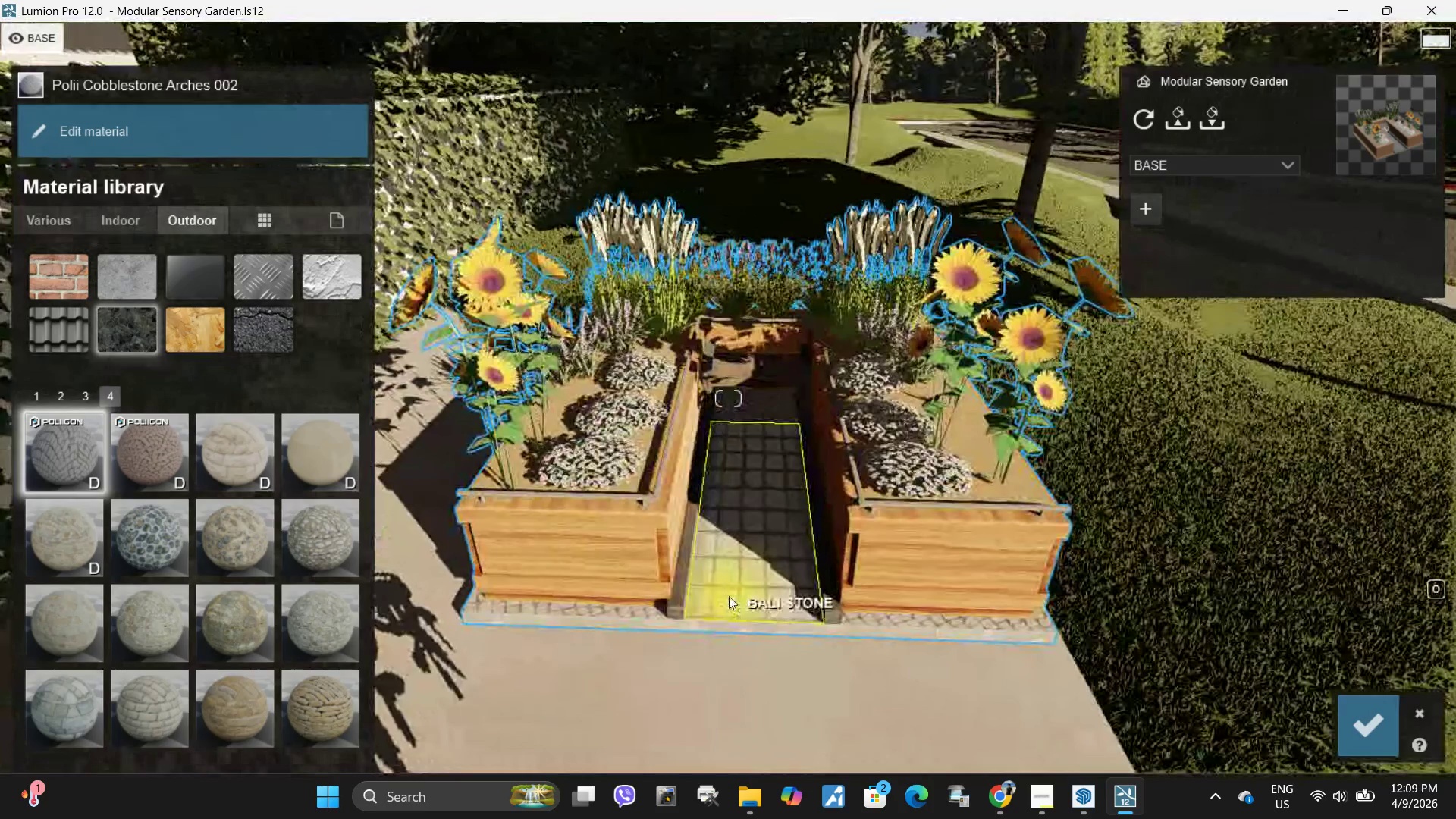 
double_click([729, 596])
 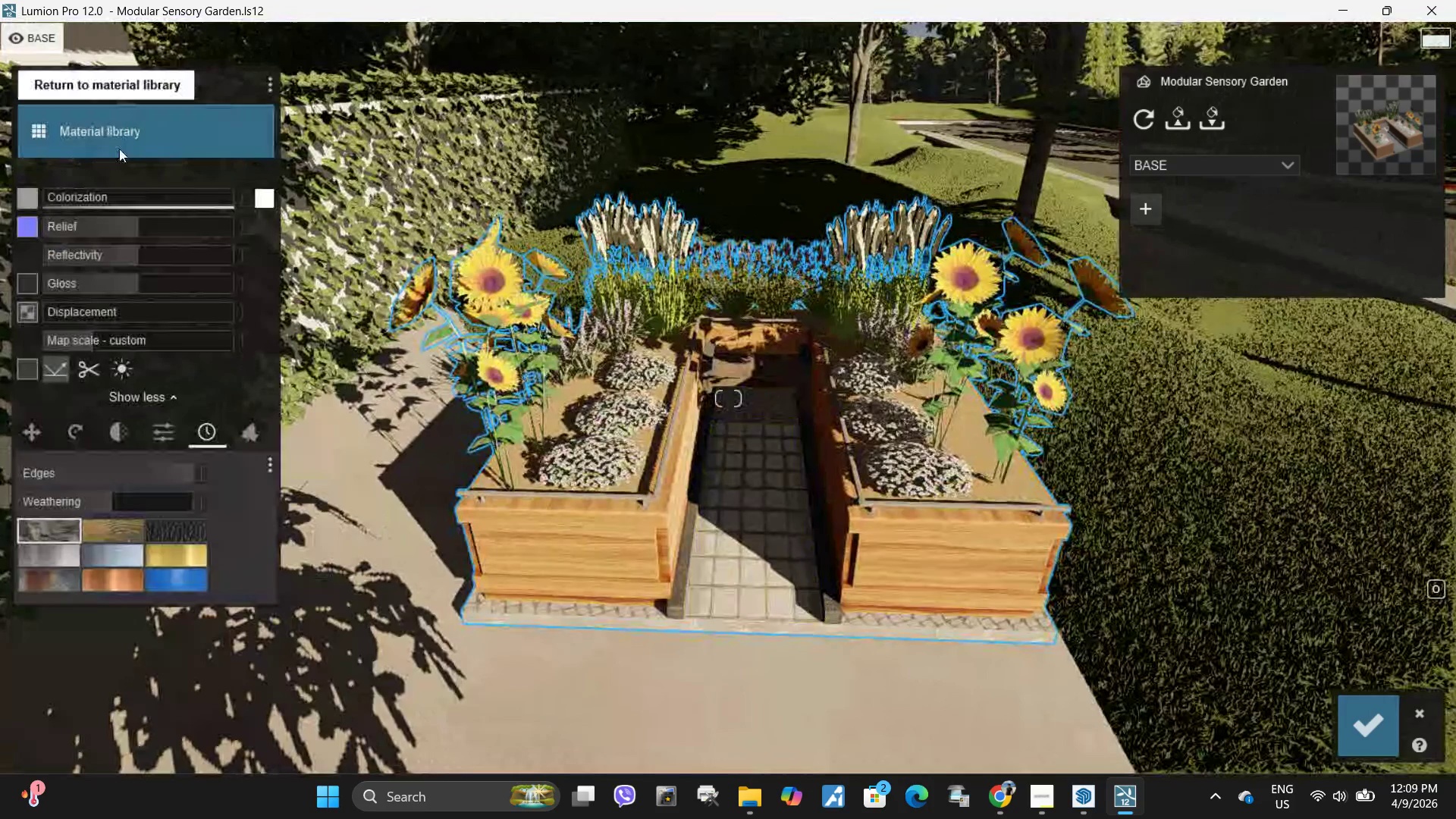 
left_click([119, 149])
 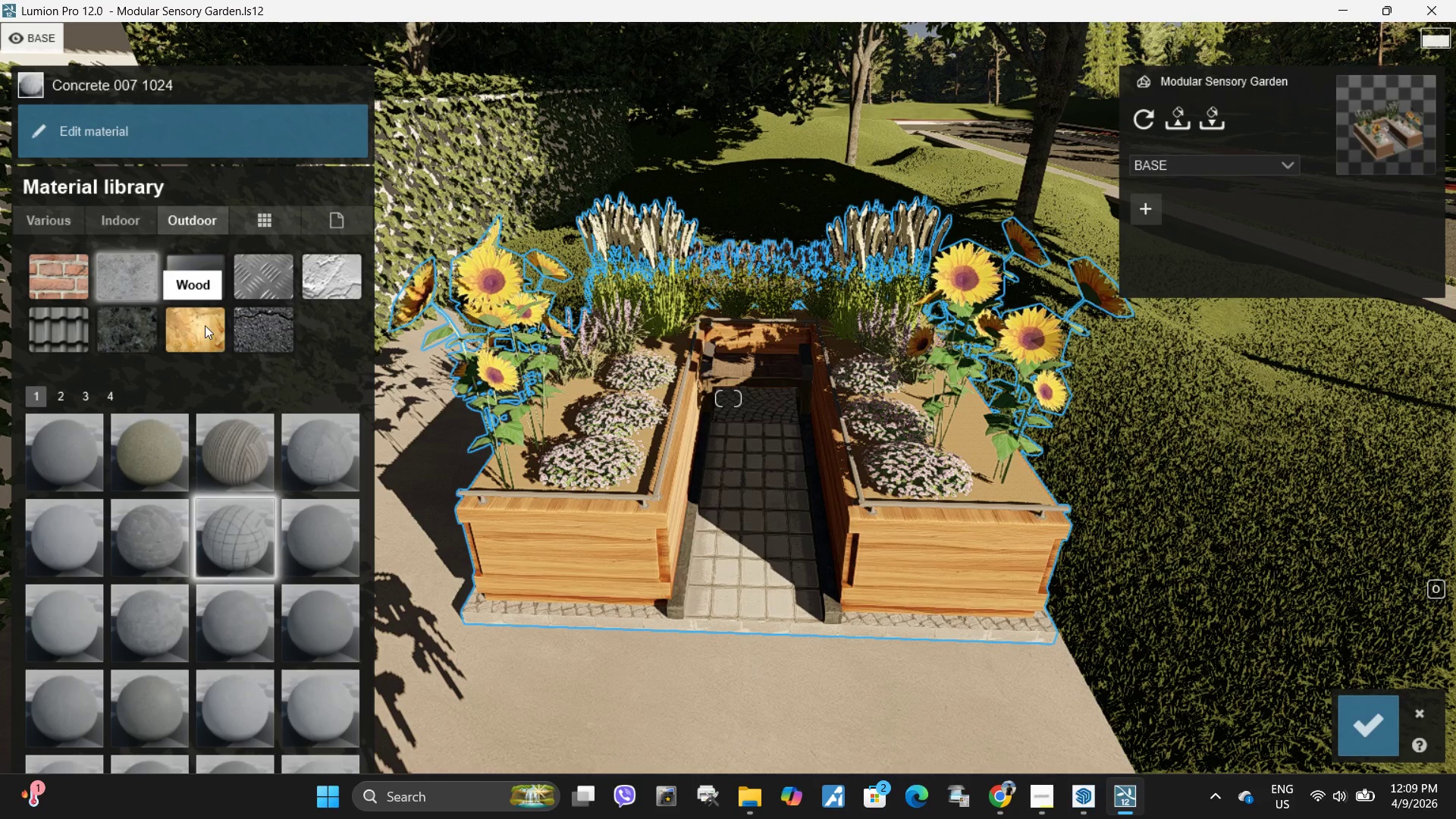 
left_click([130, 331])
 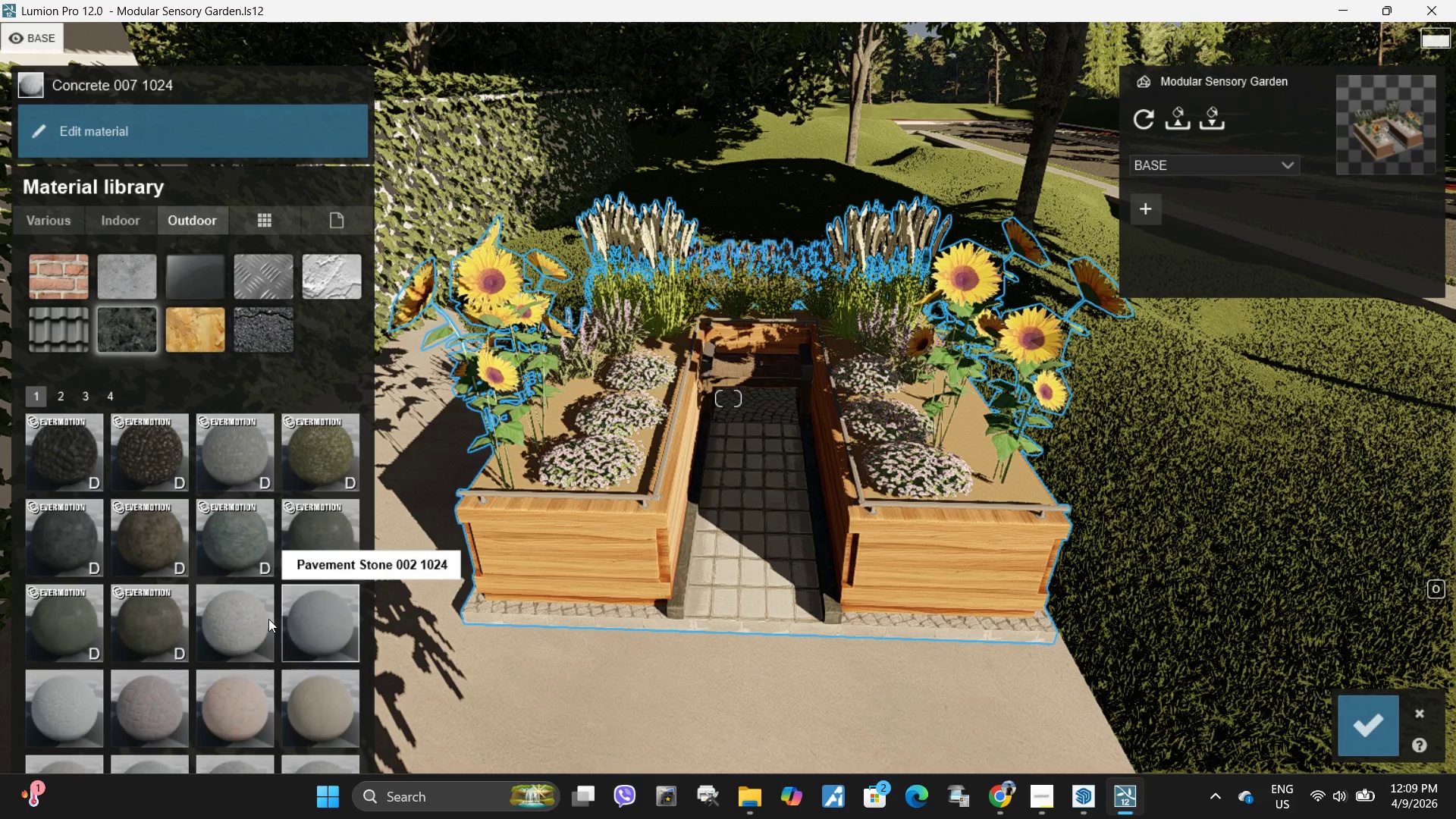 
scroll: coordinate [267, 625], scroll_direction: down, amount: 1.0
 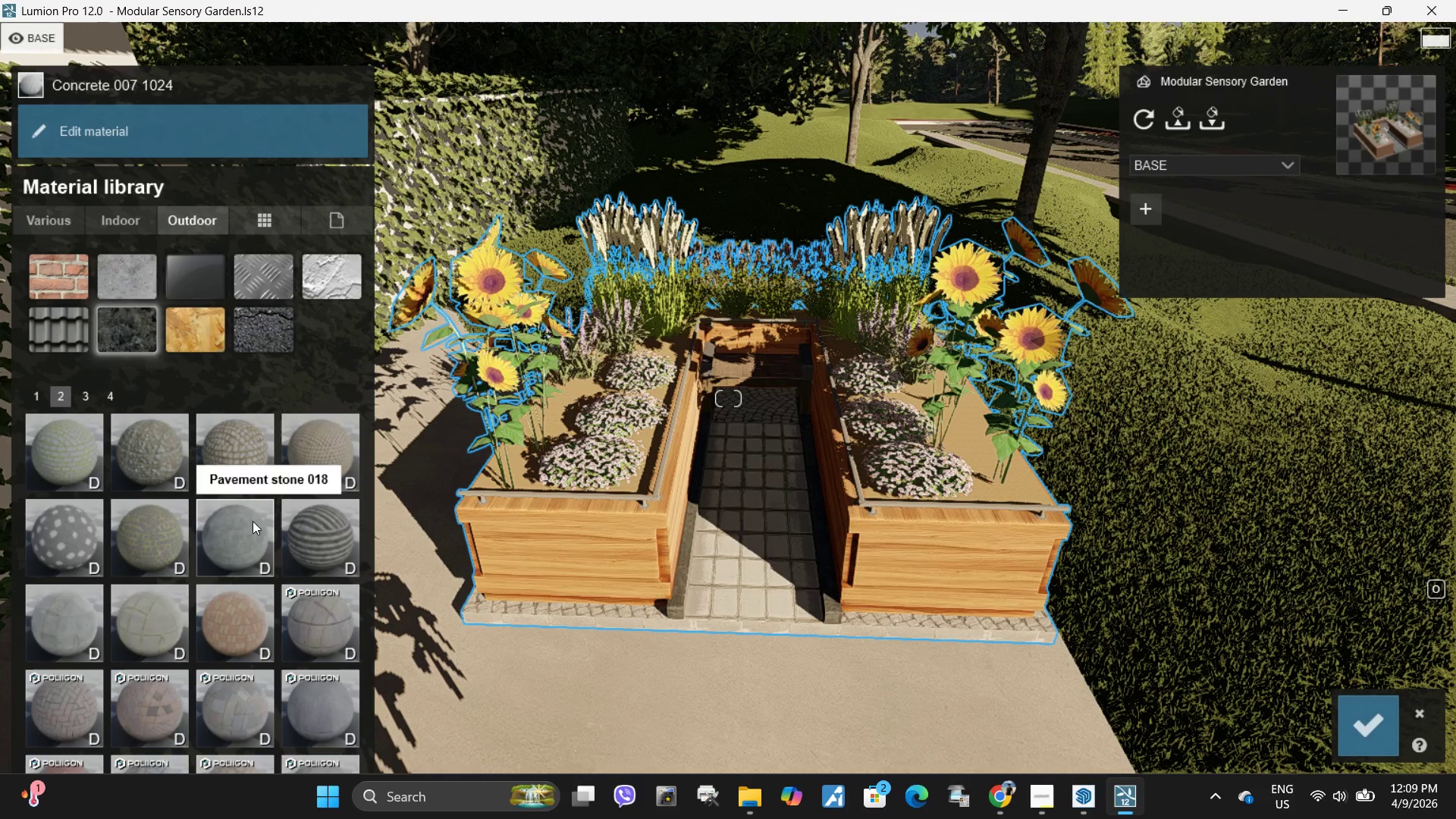 
left_click([247, 536])
 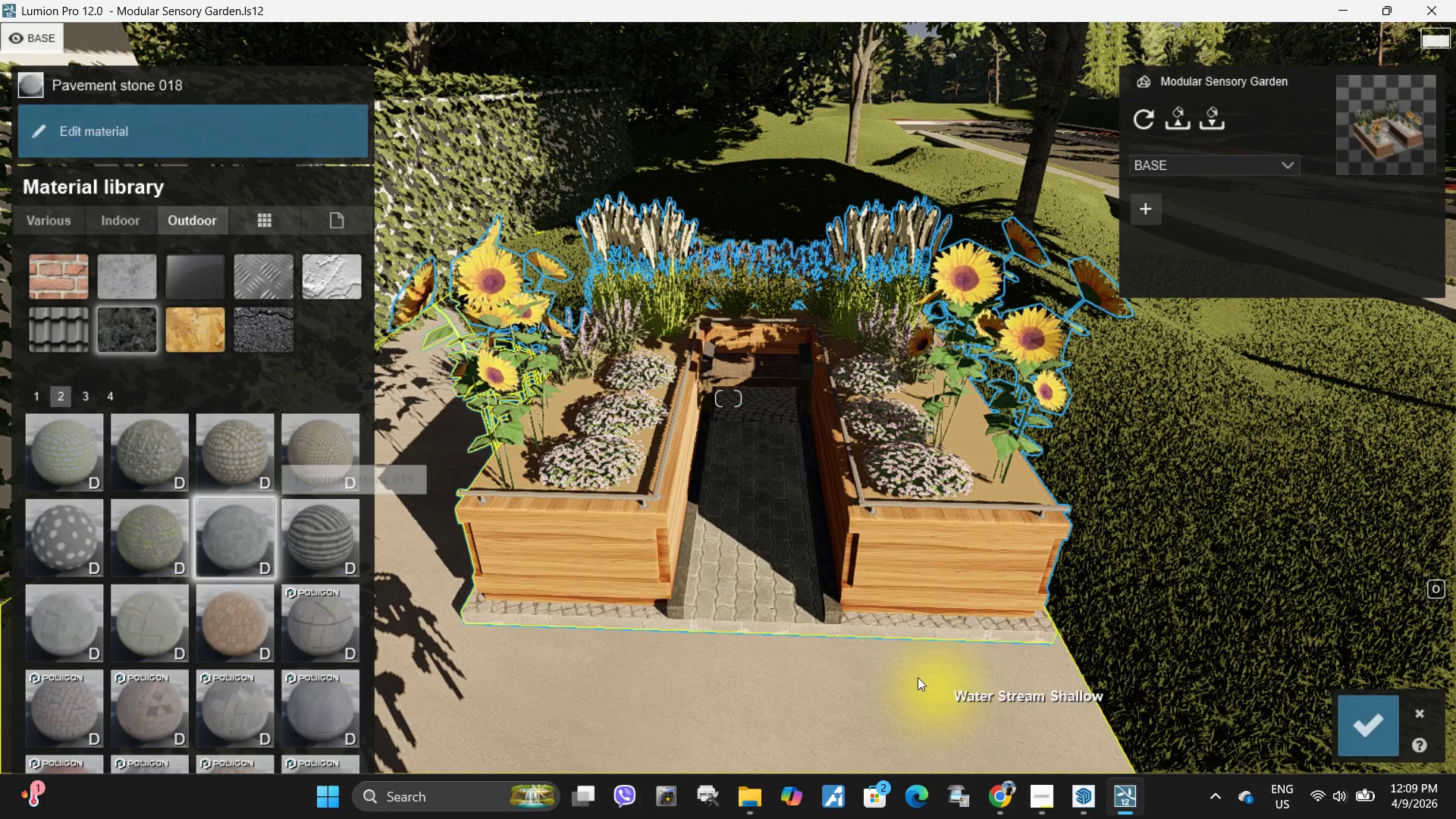 
type(wwe)
 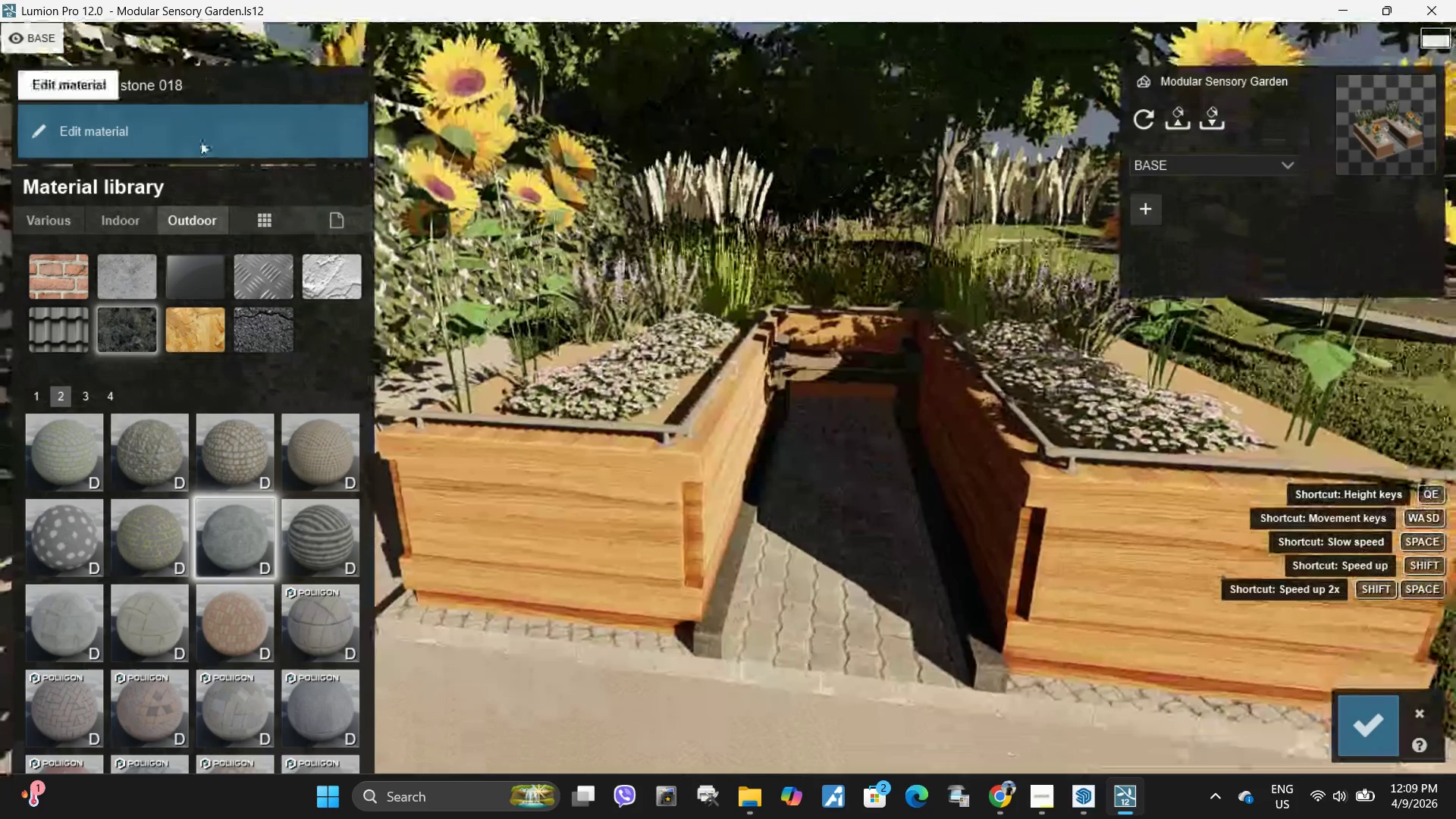 
left_click([187, 130])
 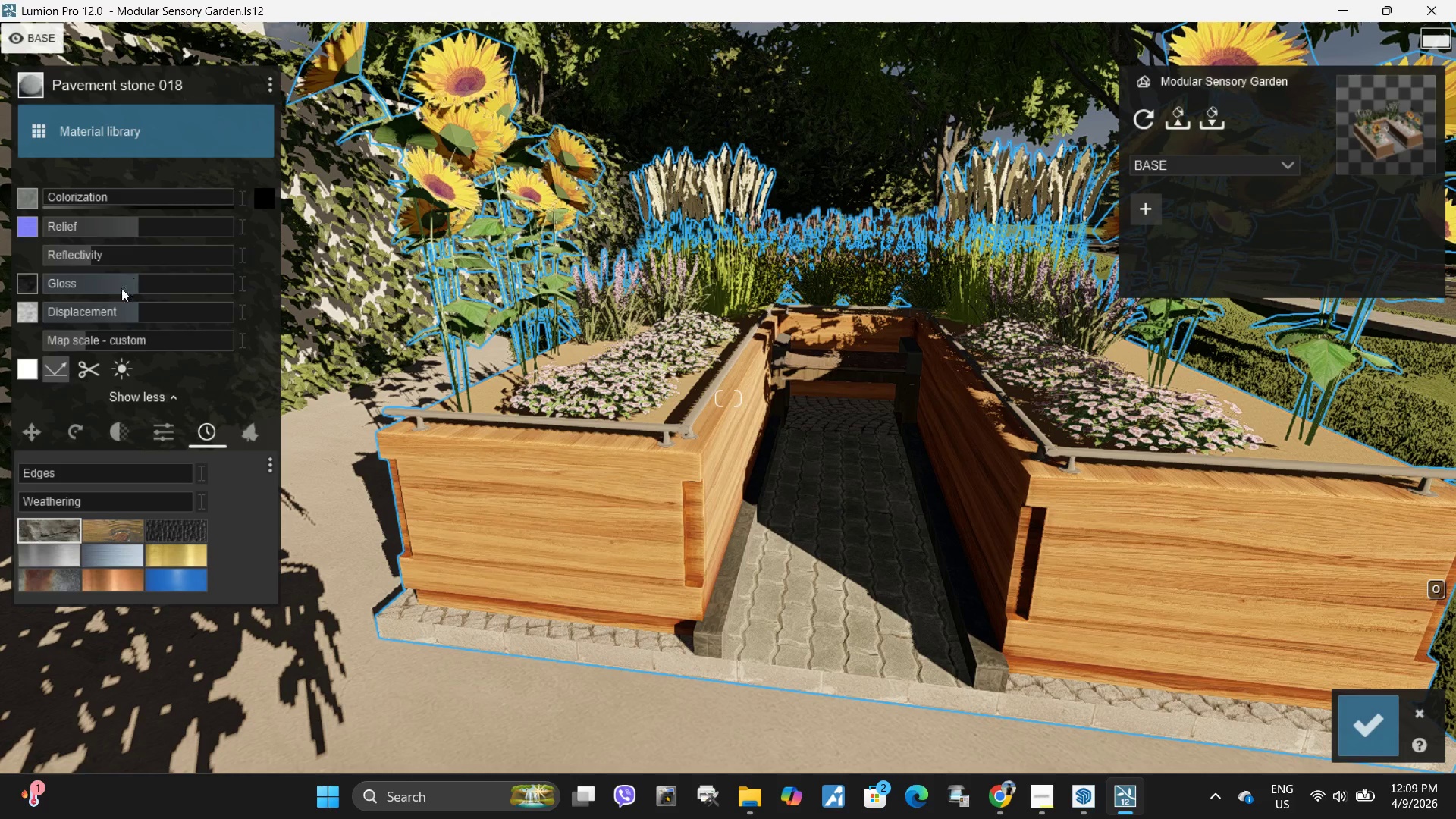 
left_click_drag(start_coordinate=[122, 287], to_coordinate=[43, 284])
 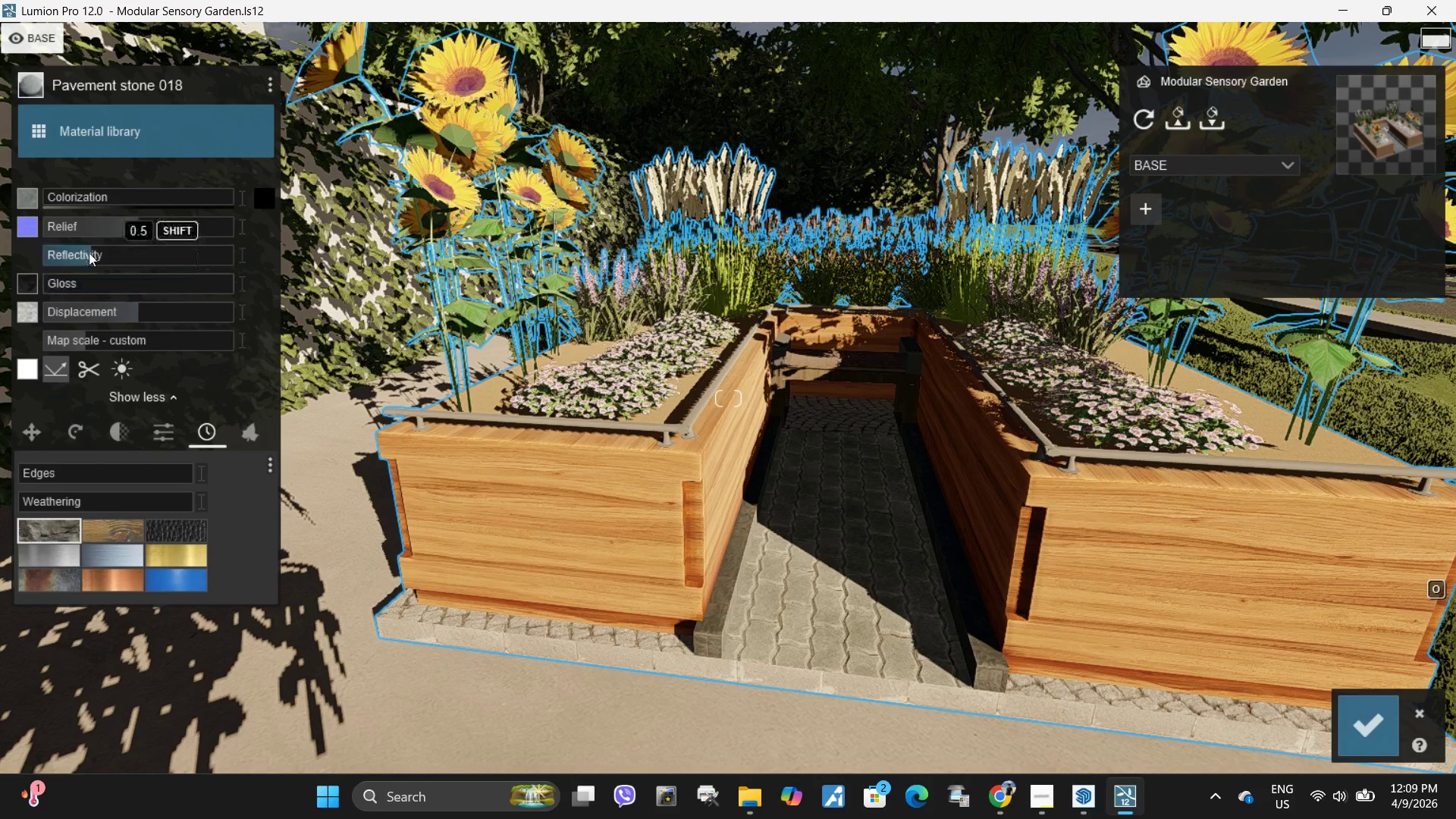 
left_click_drag(start_coordinate=[93, 253], to_coordinate=[30, 253])
 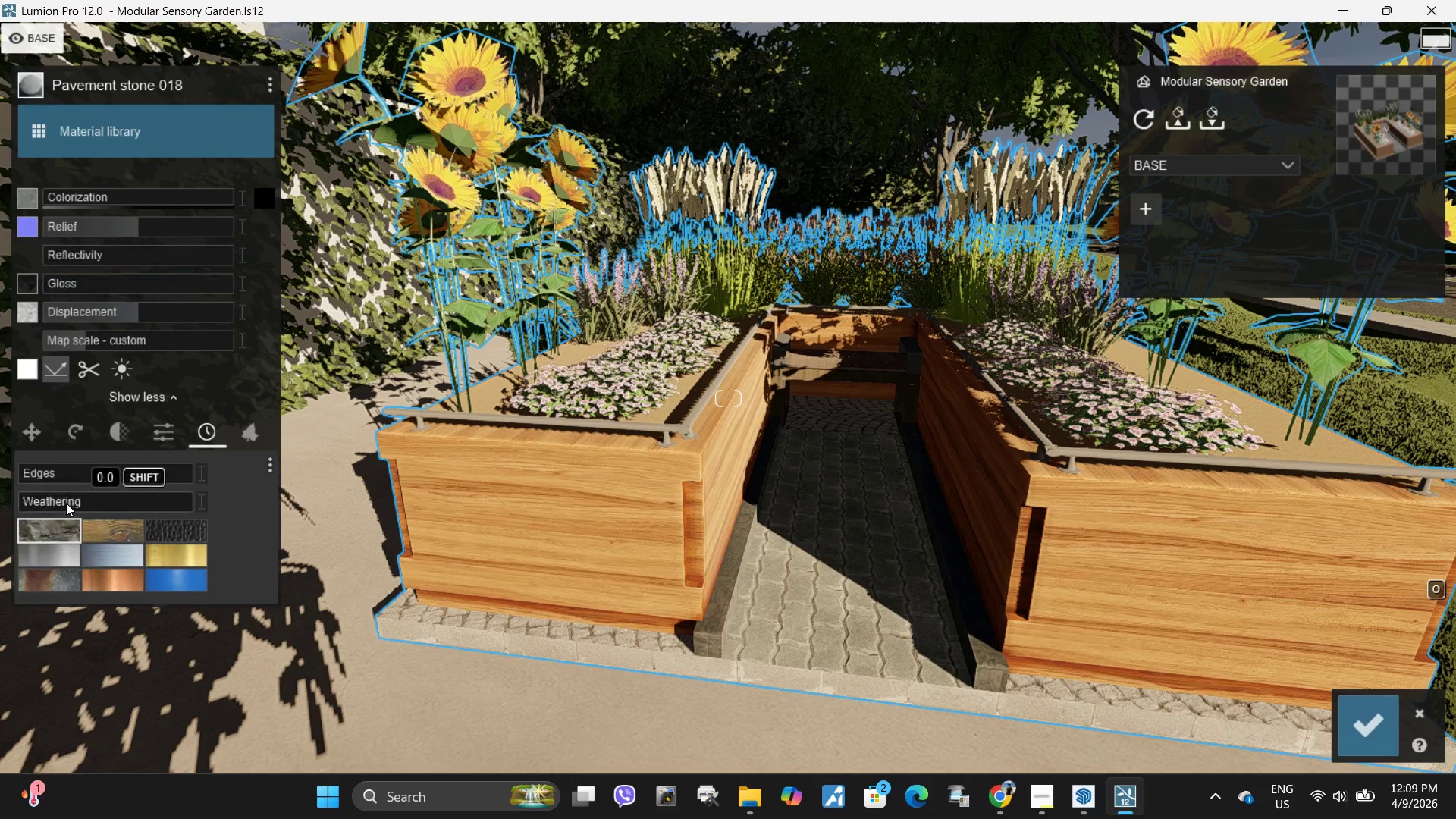 
left_click_drag(start_coordinate=[65, 503], to_coordinate=[79, 507])
 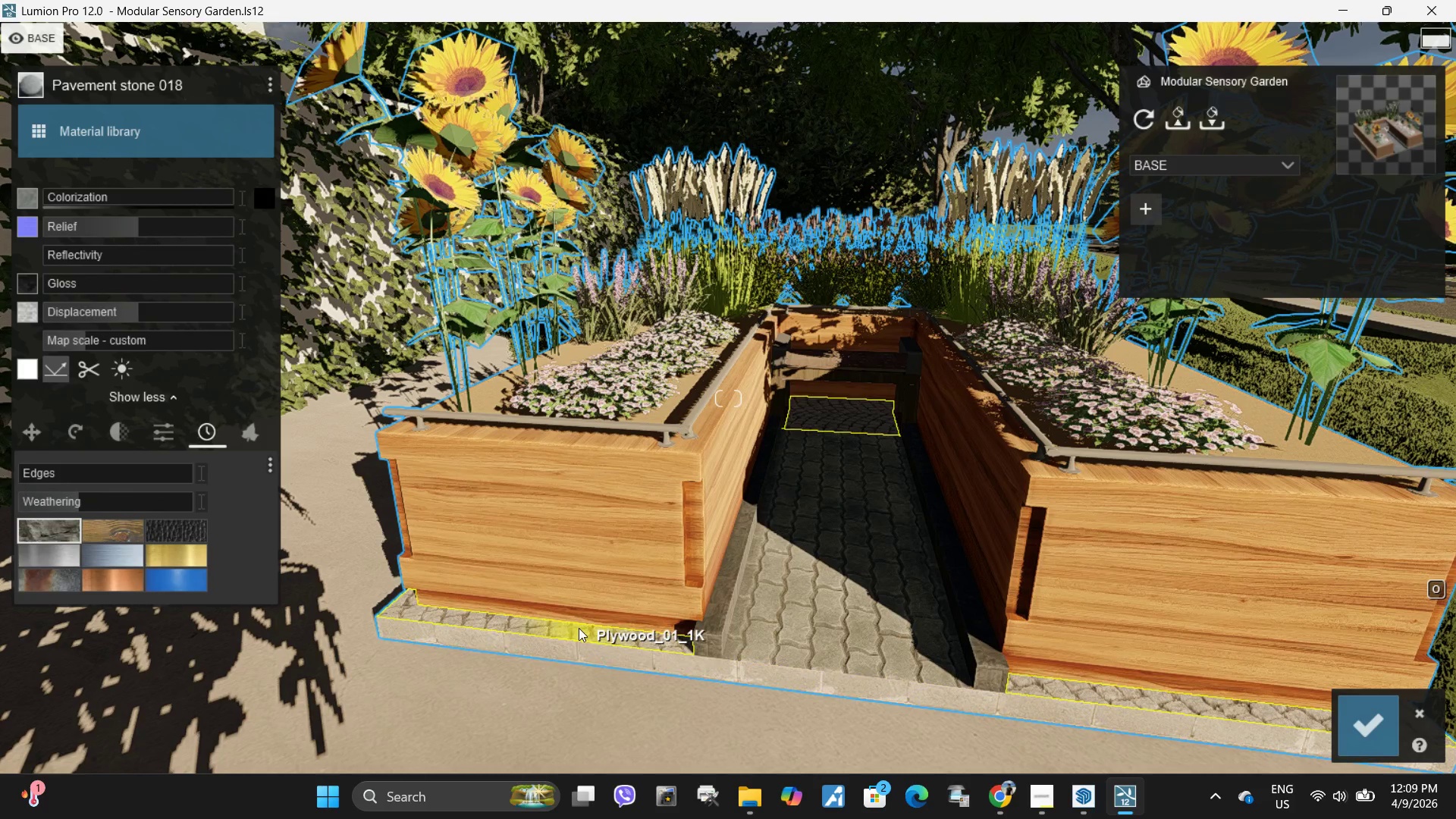 
left_click([579, 628])
 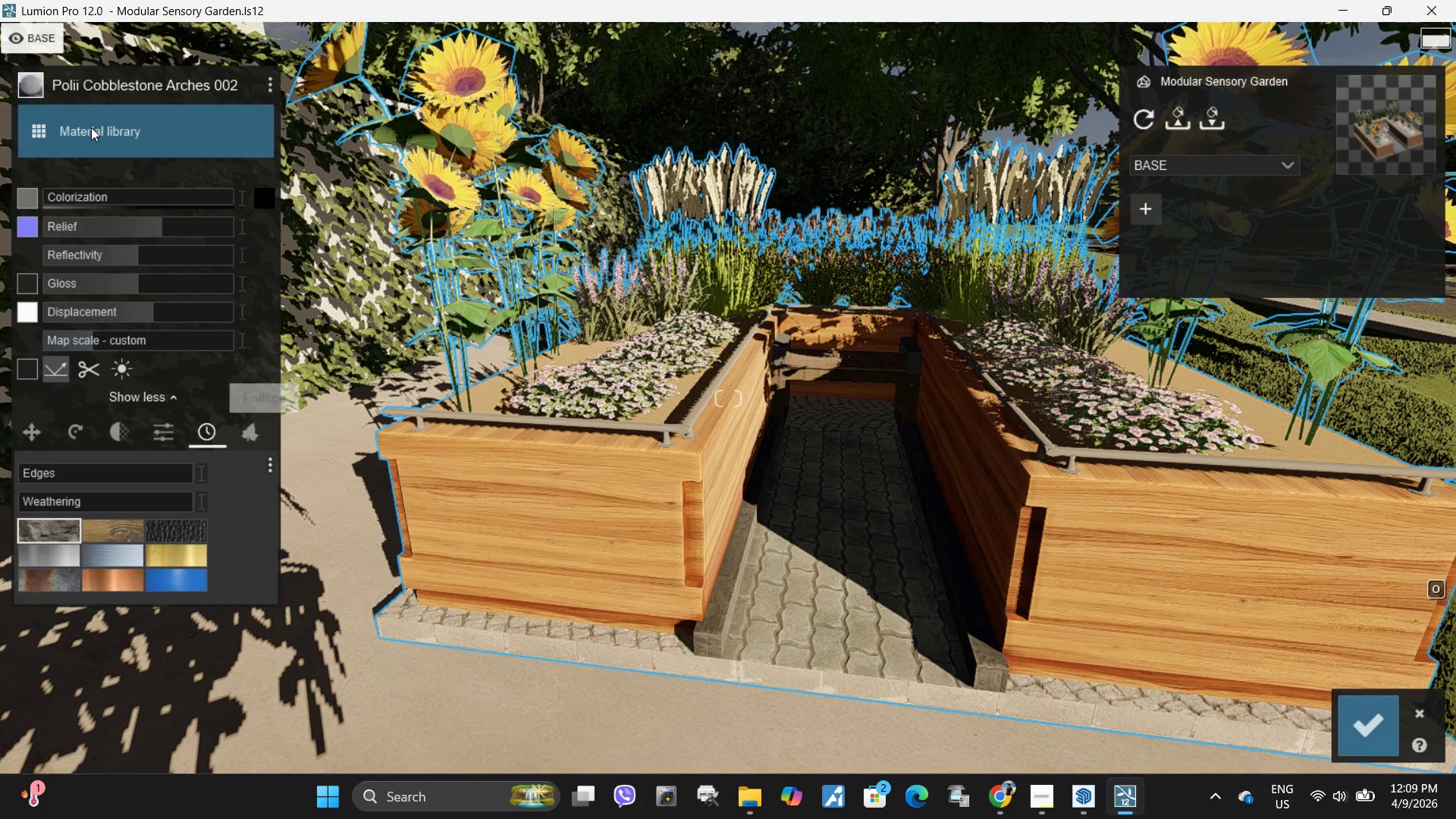 
left_click([109, 145])
 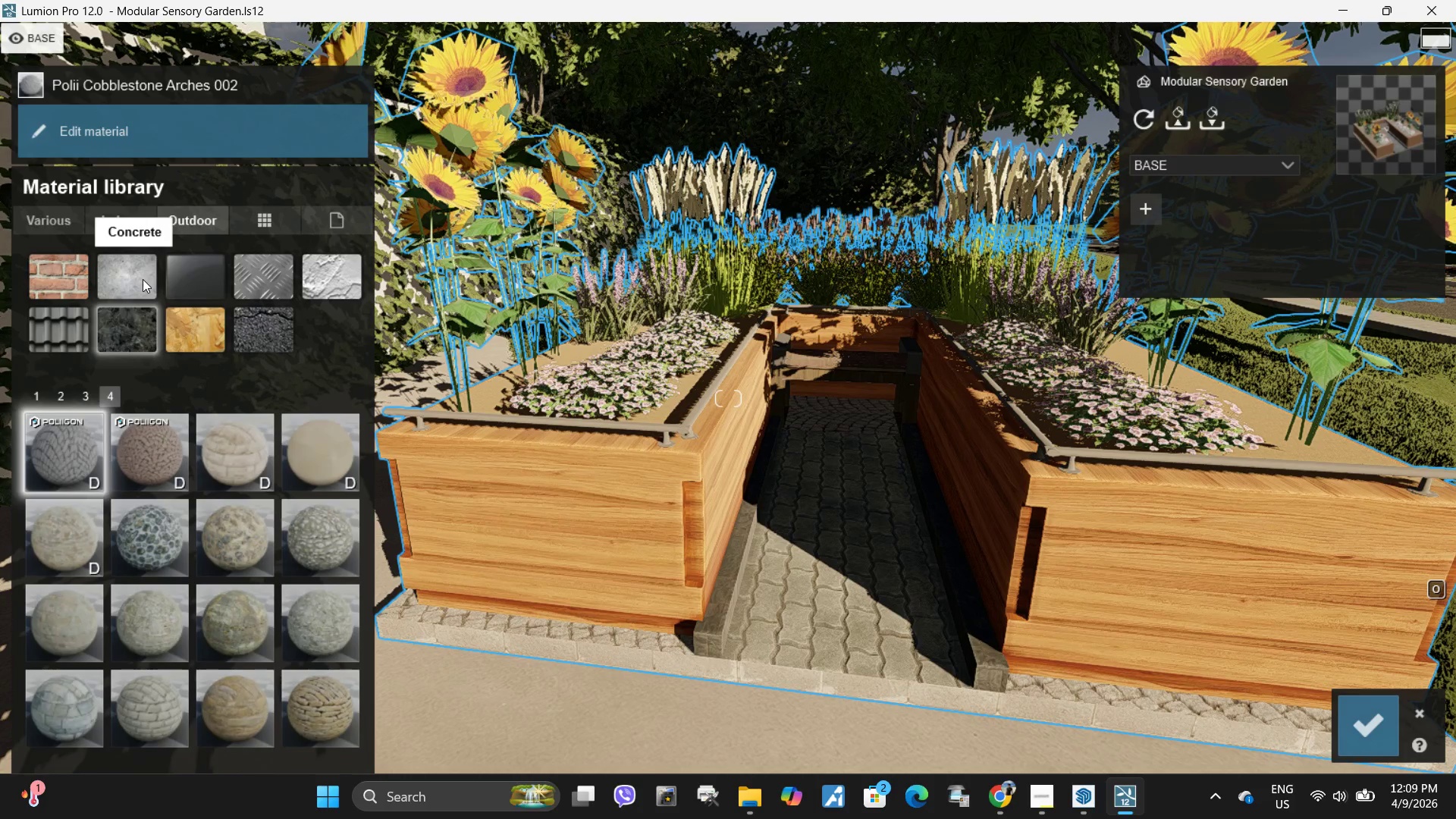 
left_click([143, 279])
 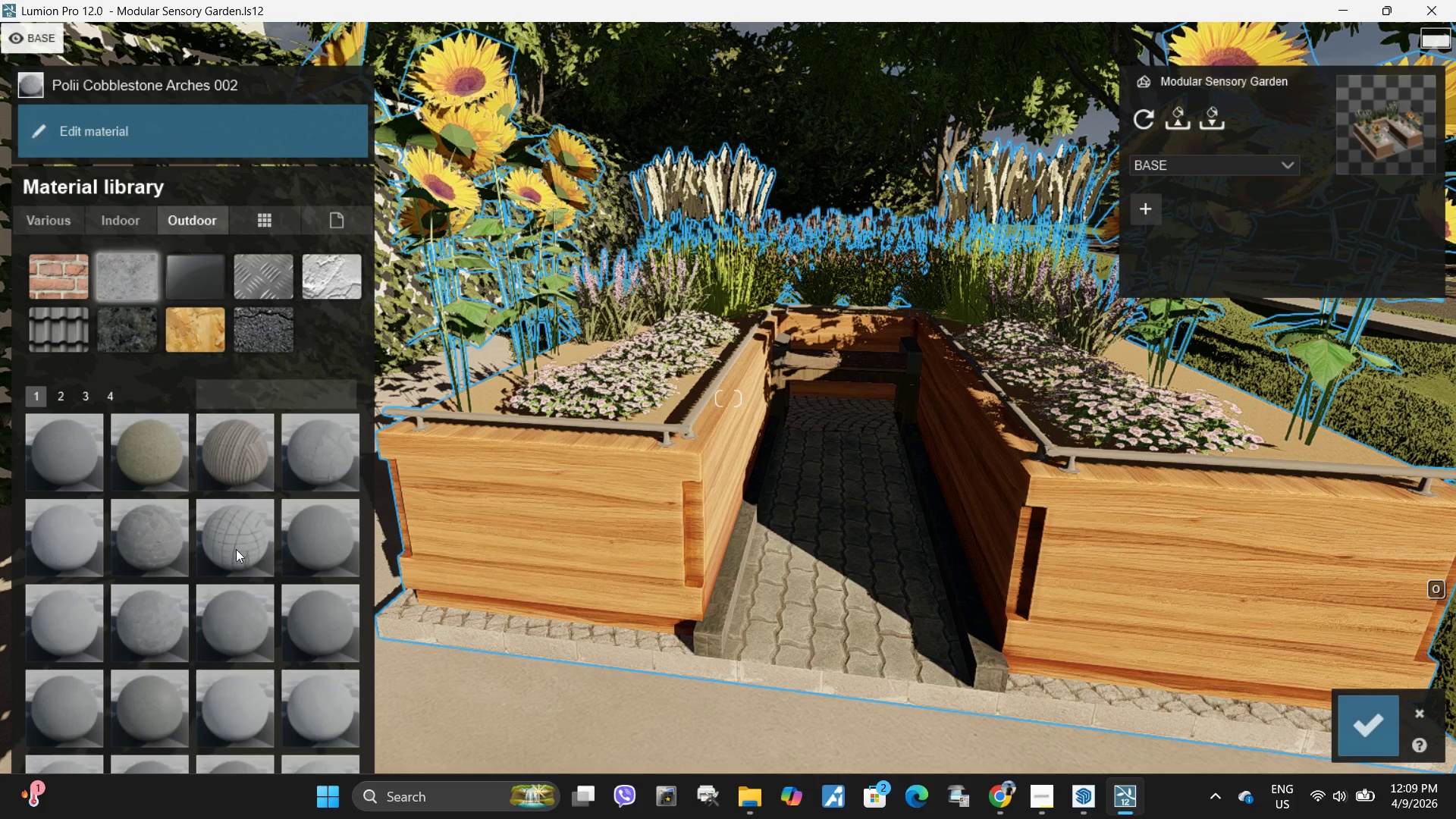 
left_click([235, 548])
 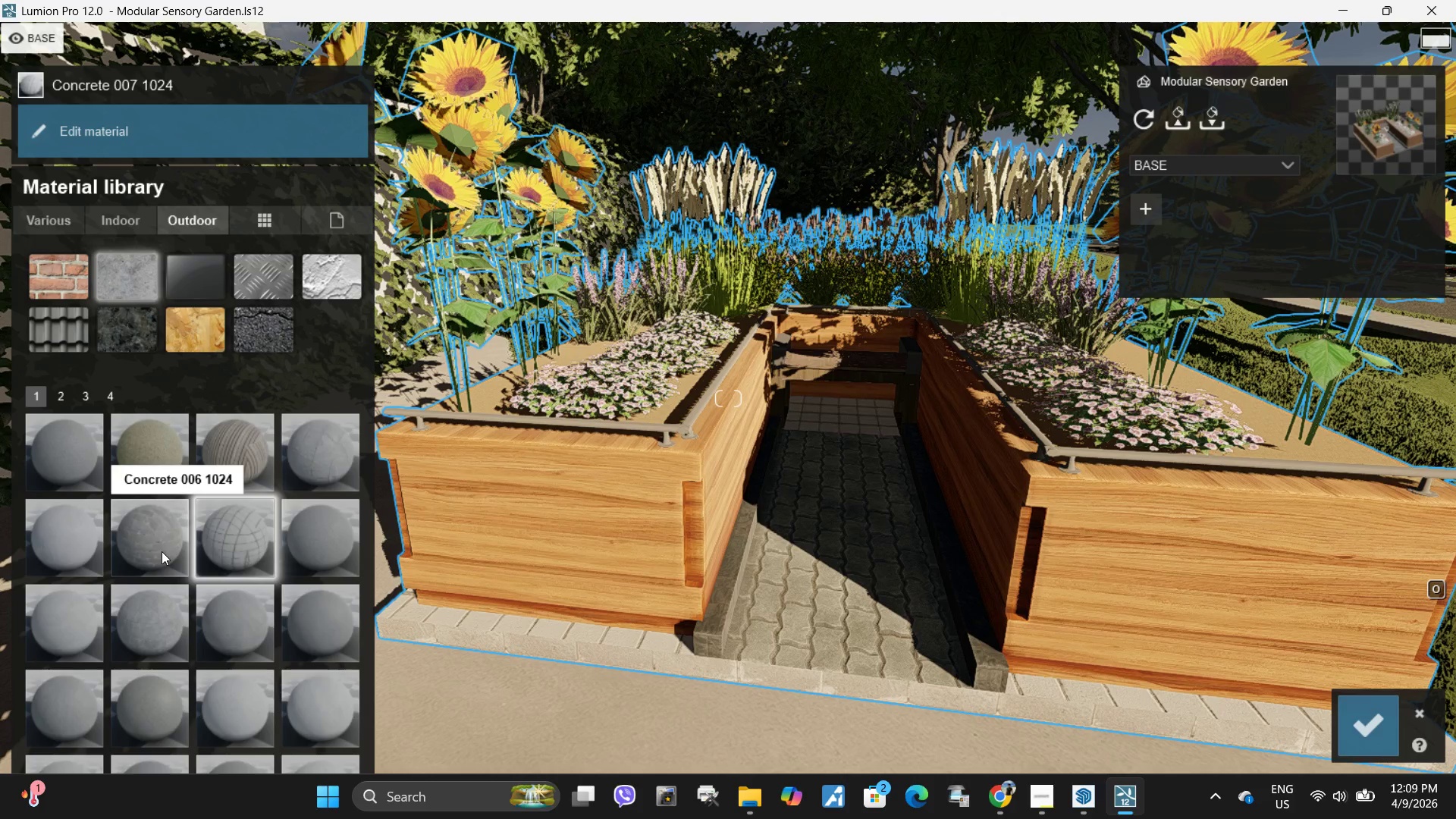 
left_click([160, 526])
 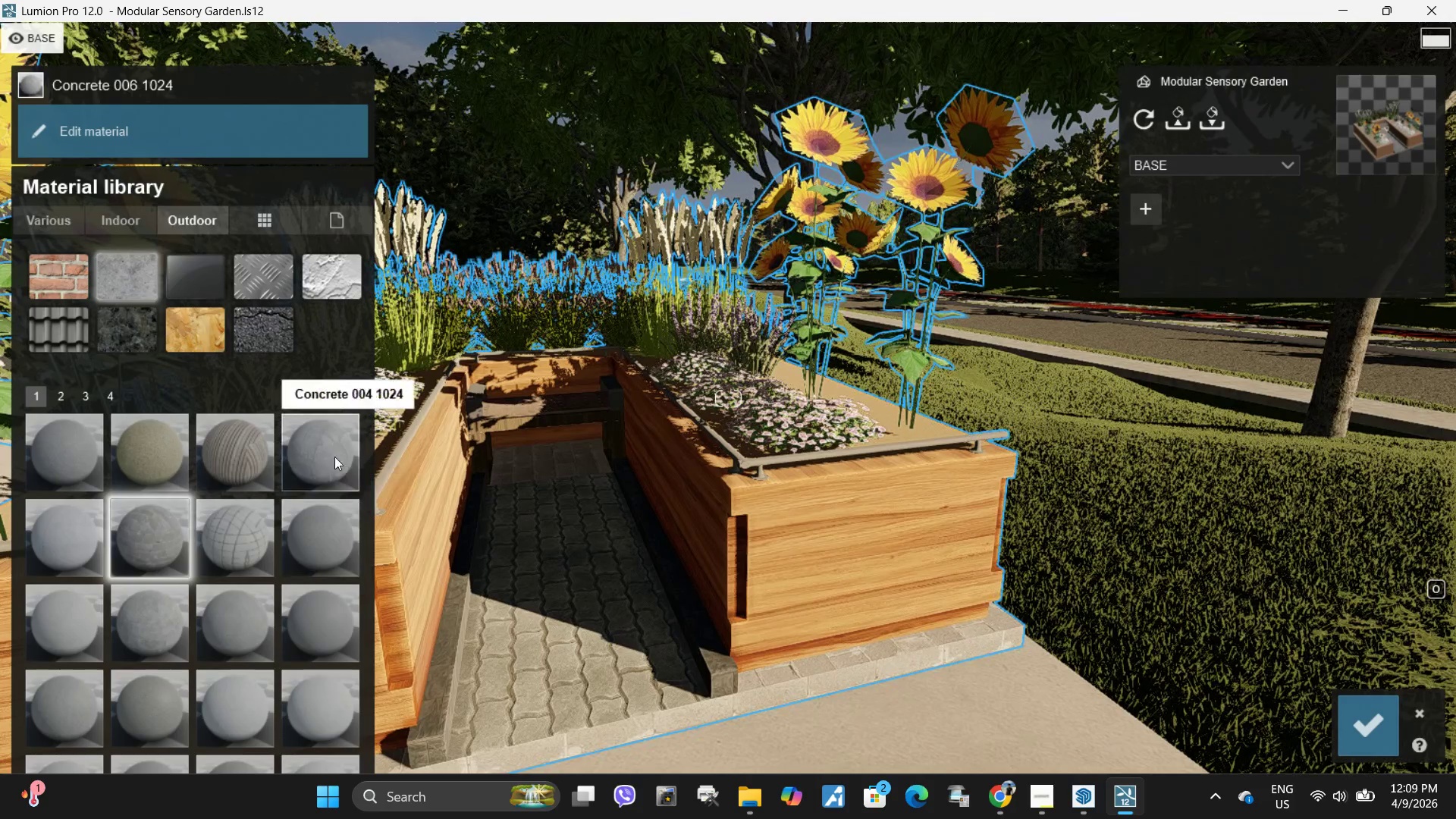 
wait(6.22)
 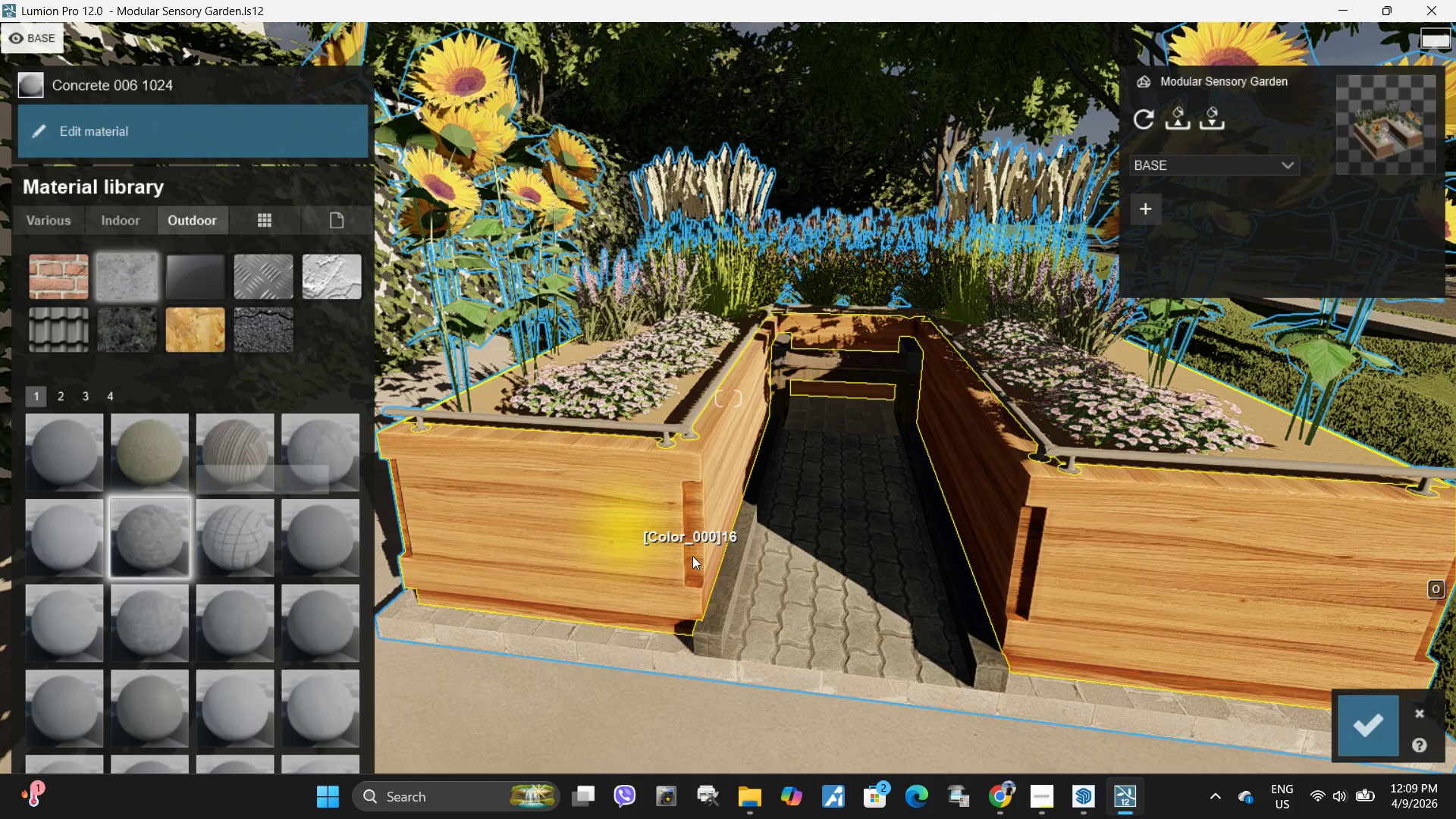 
left_click([128, 126])
 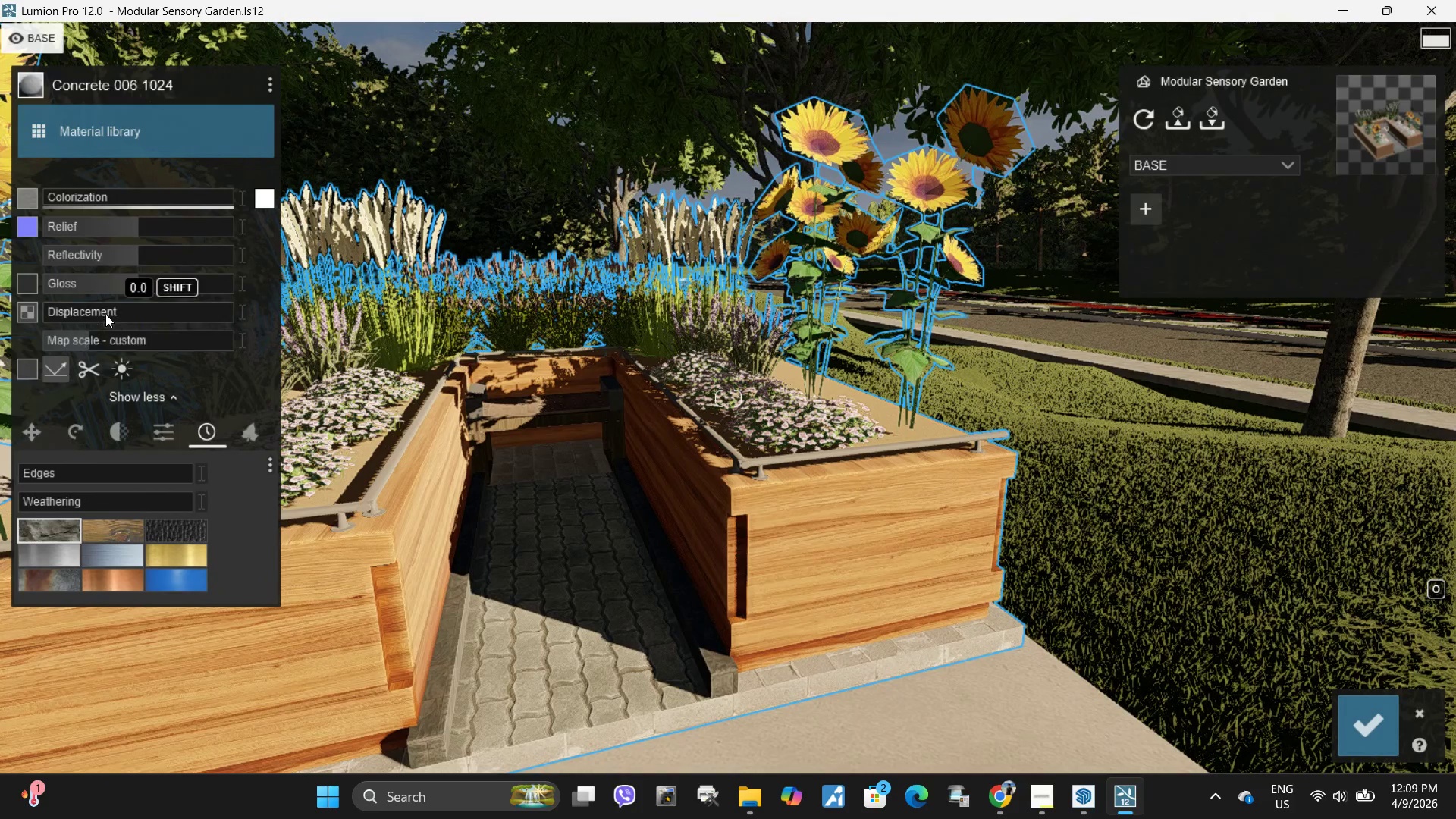 
left_click_drag(start_coordinate=[110, 287], to_coordinate=[42, 286])
 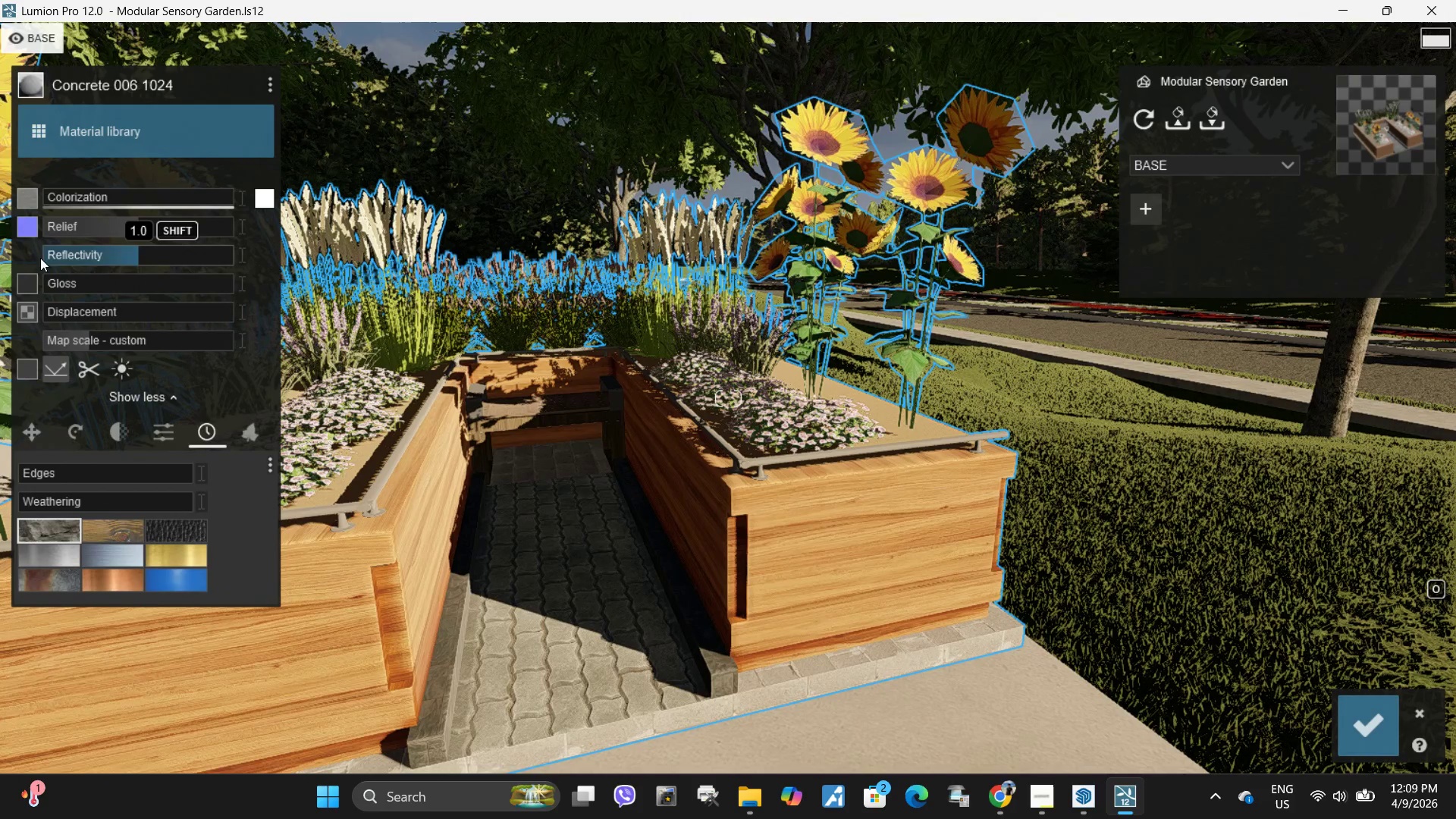 
left_click_drag(start_coordinate=[86, 257], to_coordinate=[14, 258])
 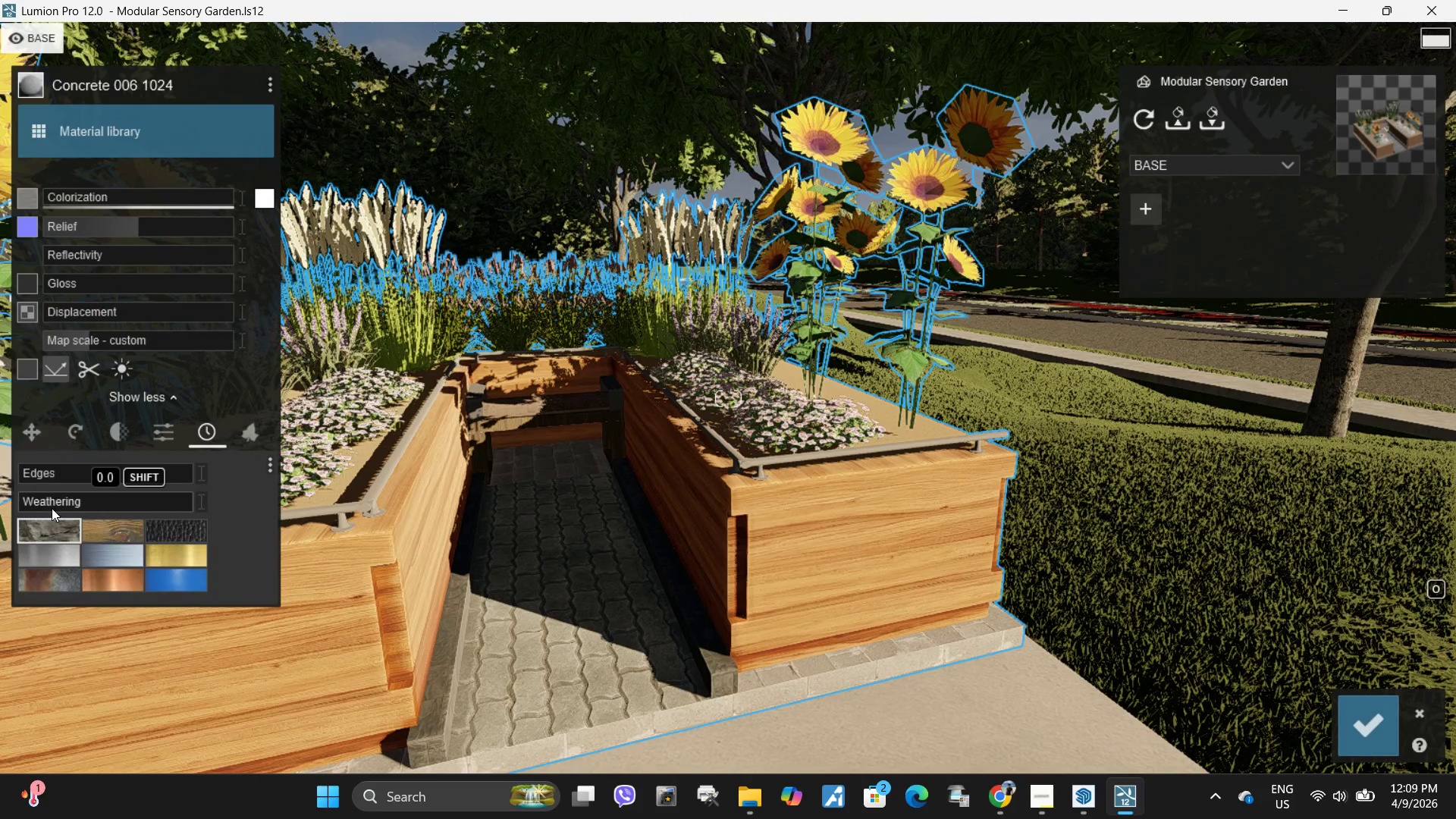 
left_click_drag(start_coordinate=[49, 502], to_coordinate=[158, 500])
 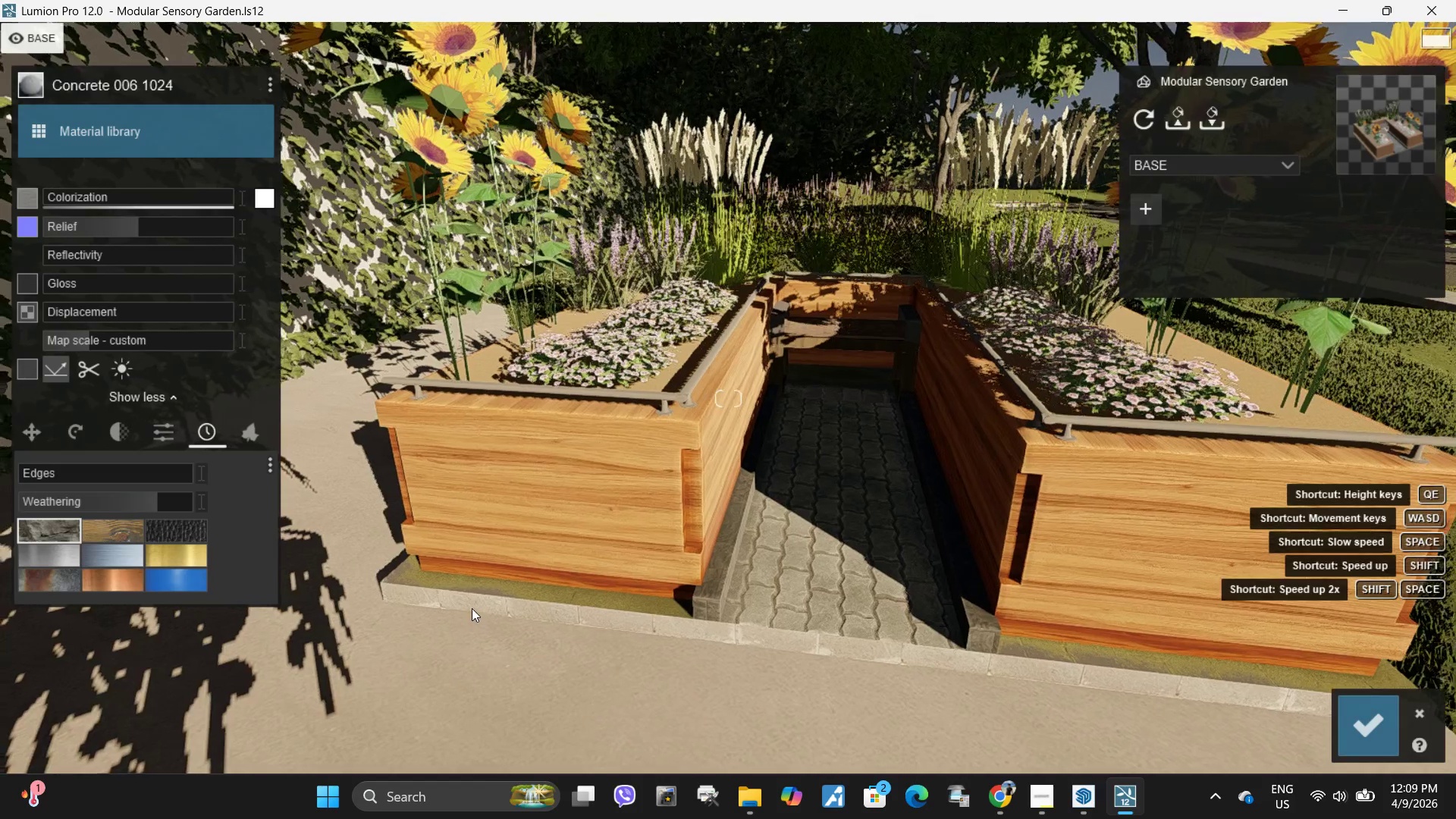 
key(S)
 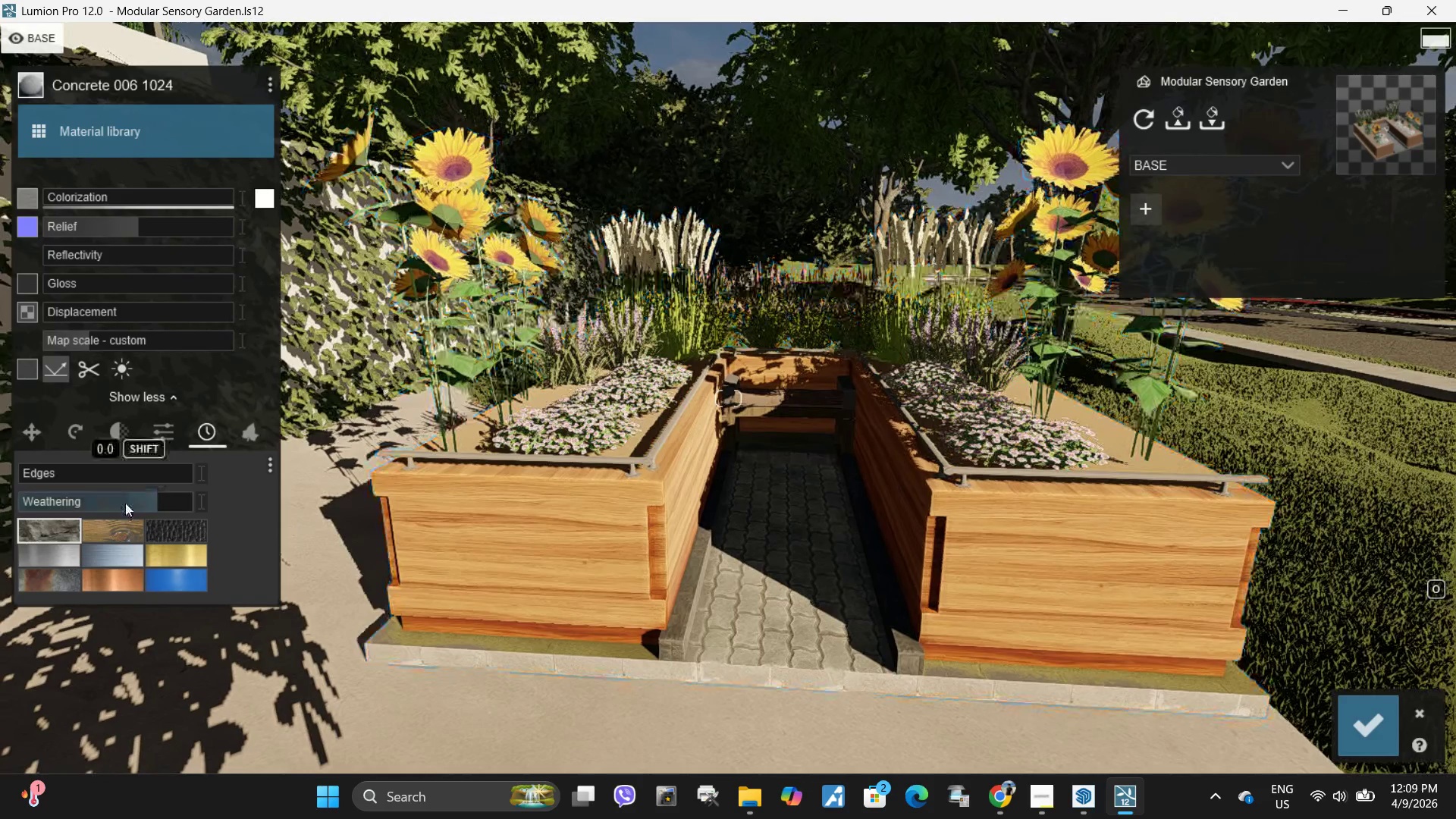 
left_click_drag(start_coordinate=[125, 503], to_coordinate=[274, 542])
 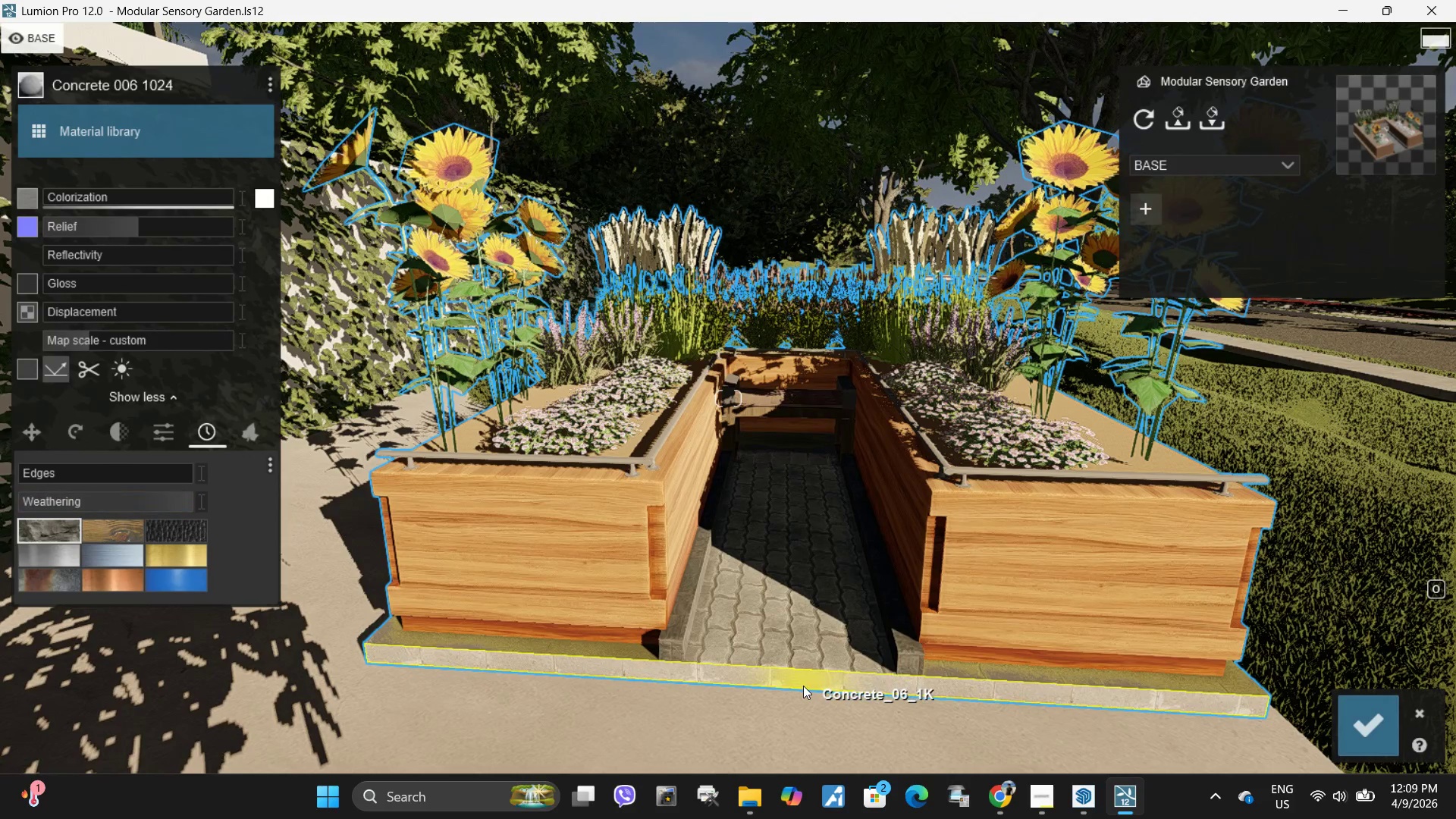 
double_click([803, 686])
 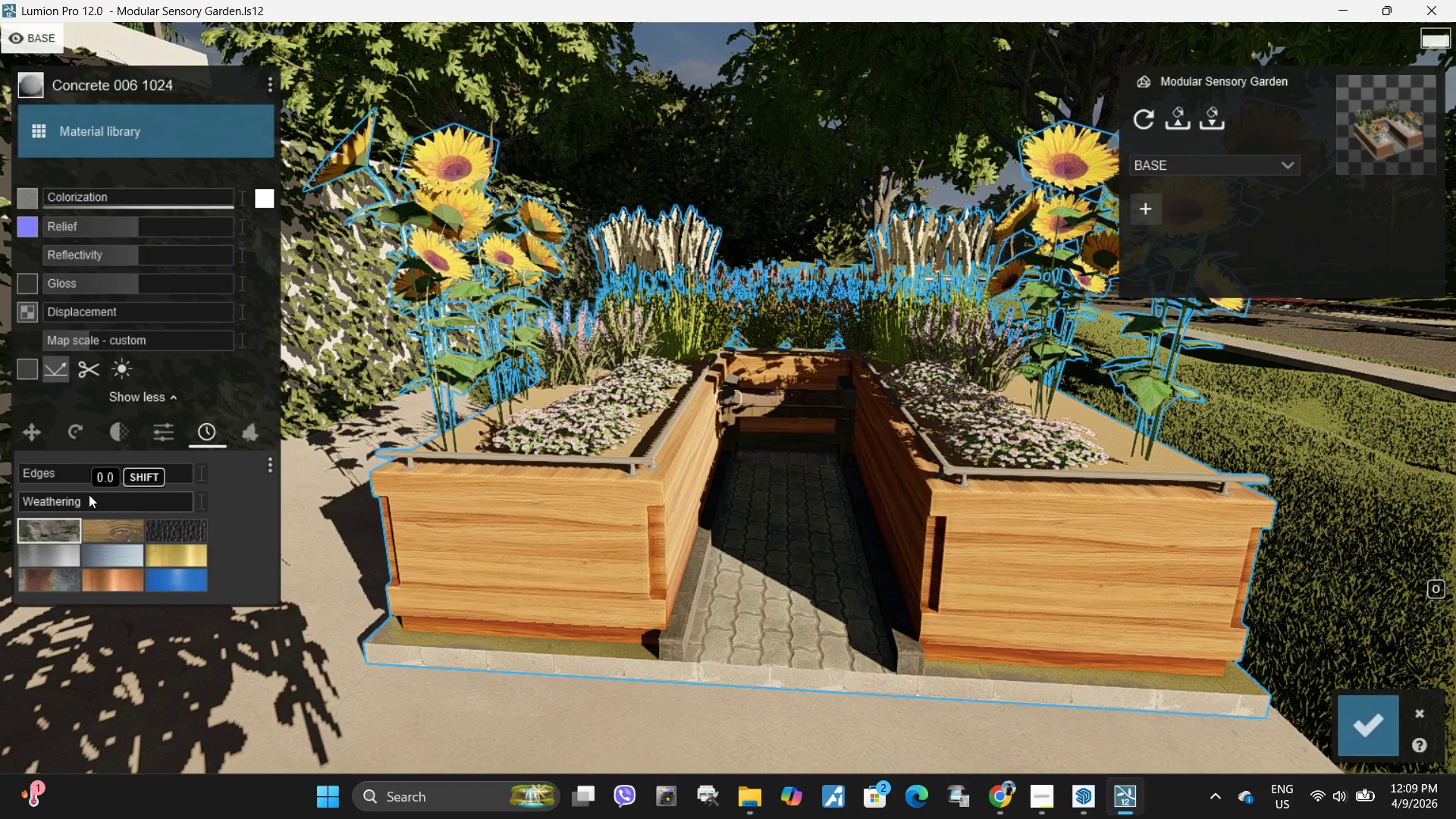 
left_click_drag(start_coordinate=[83, 500], to_coordinate=[265, 506])
 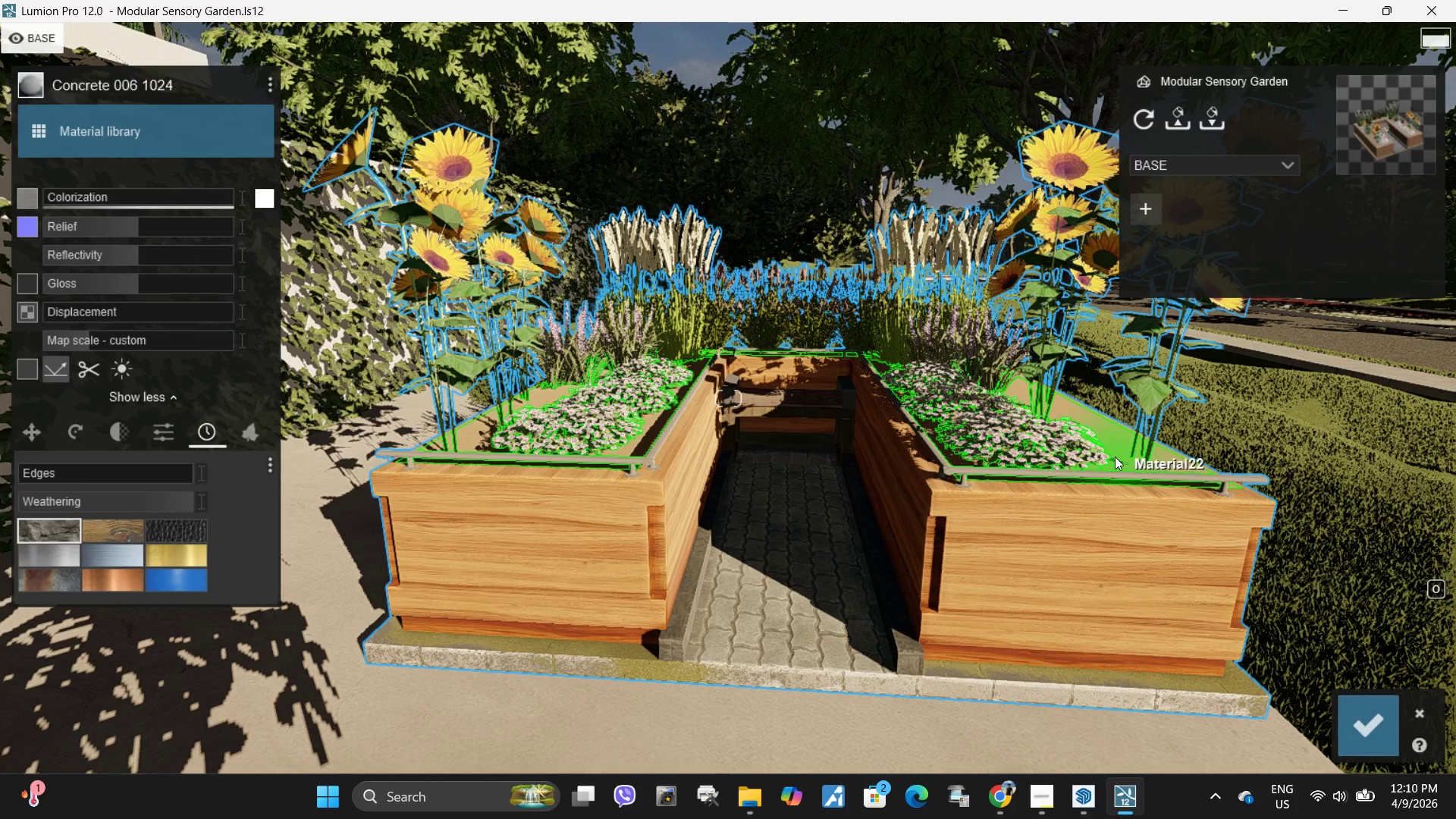 
double_click([1115, 457])
 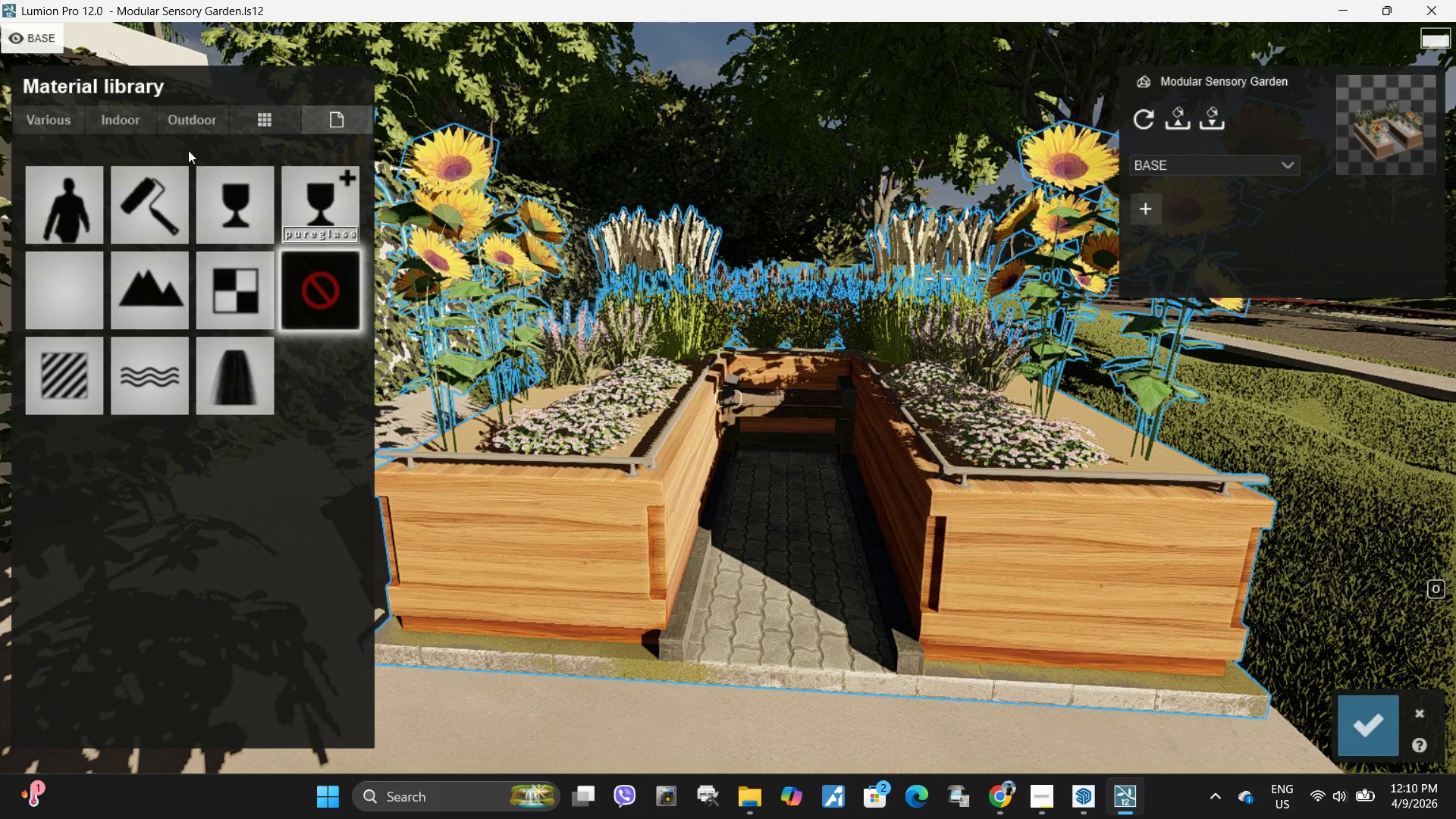 
left_click([189, 131])
 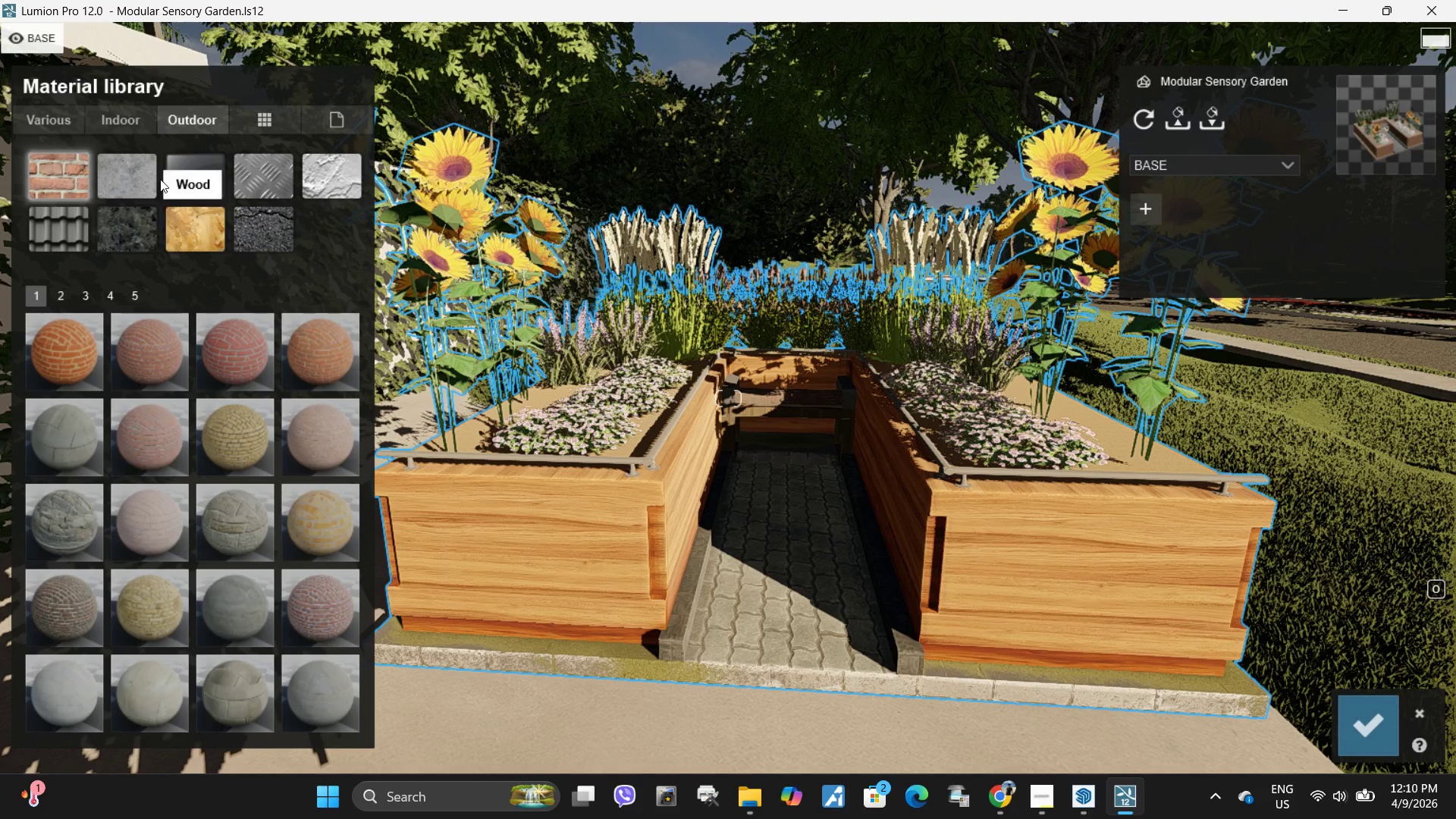 
left_click([115, 126])
 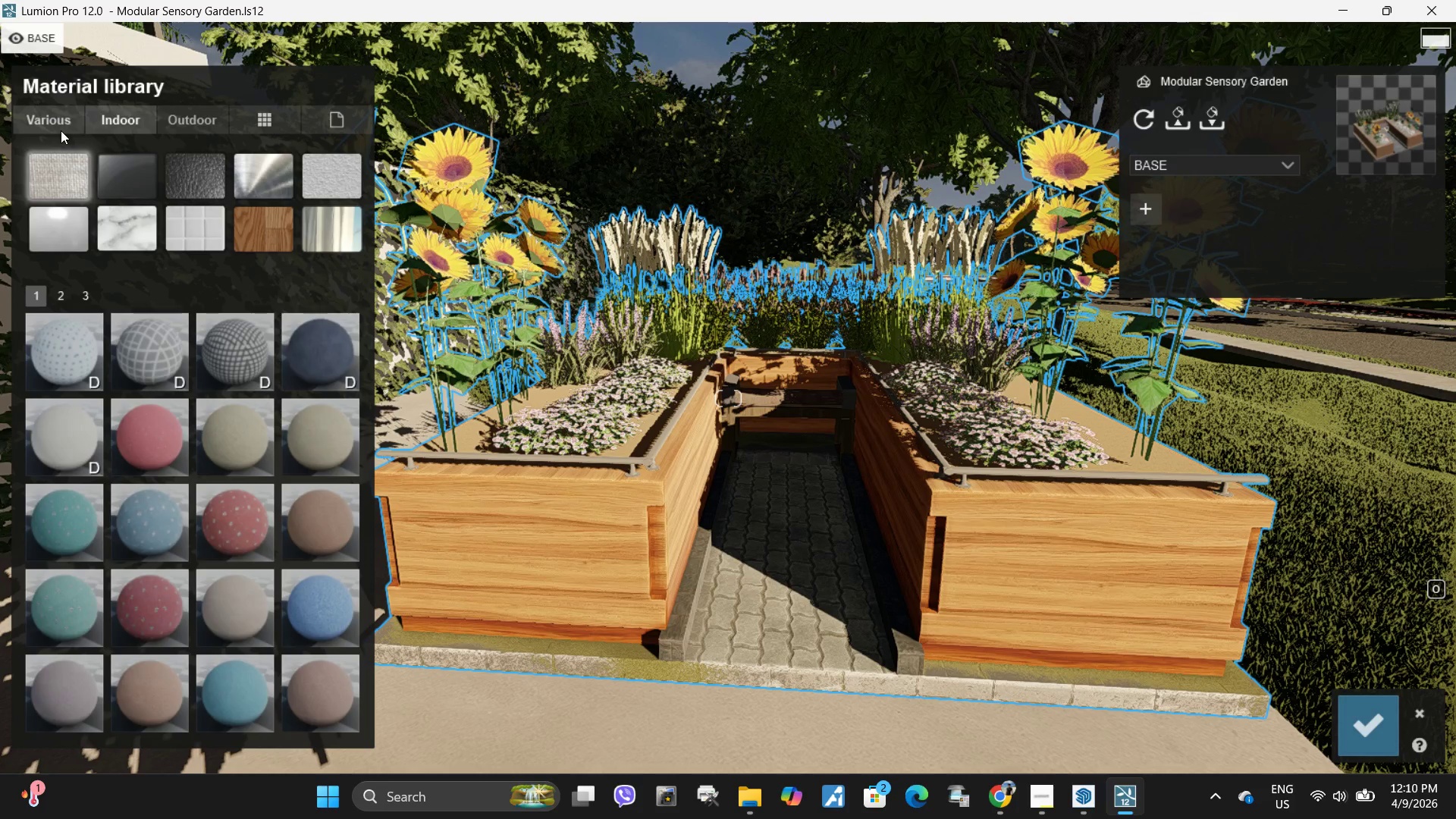 
left_click([61, 130])
 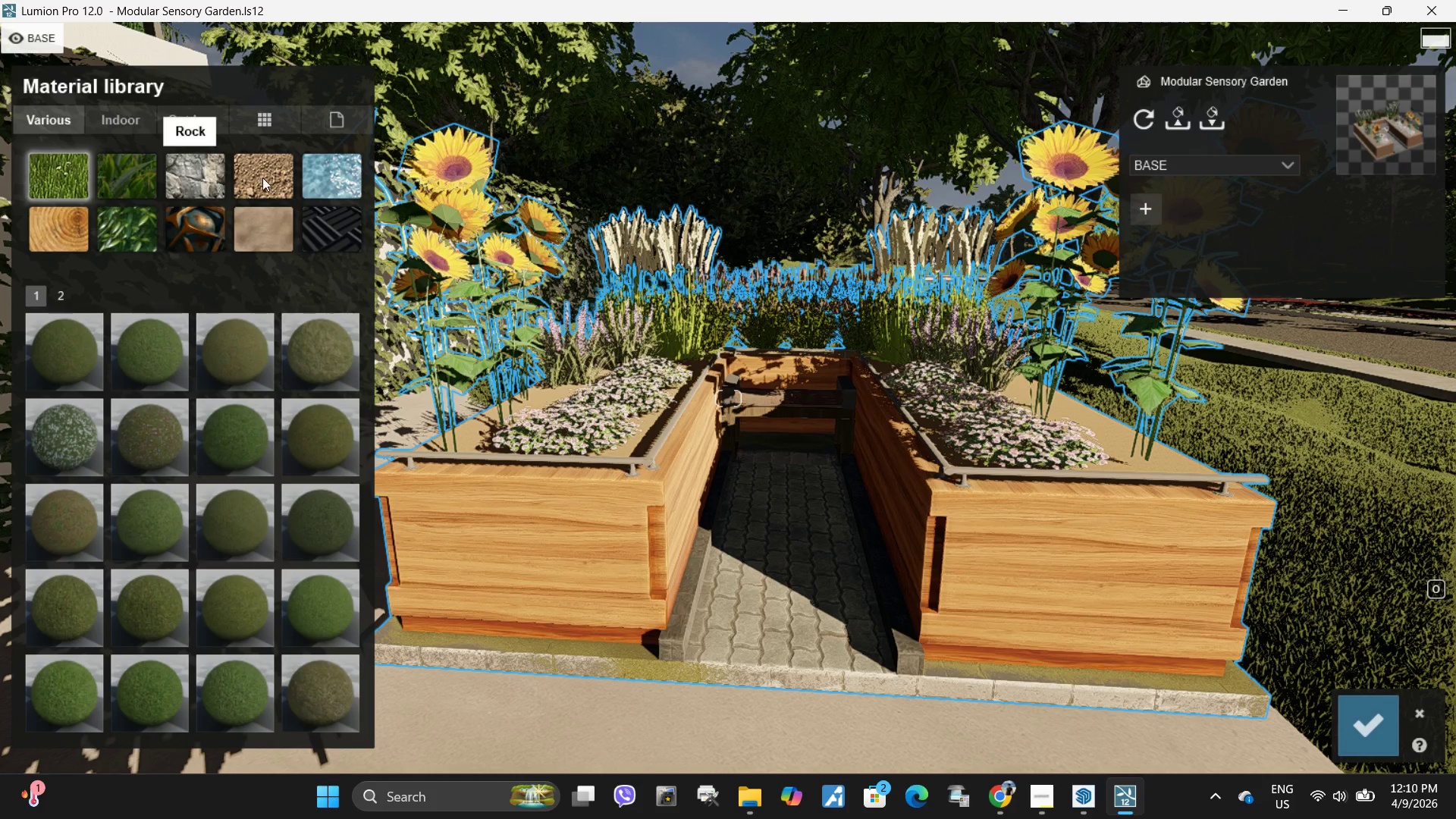 
left_click([265, 177])
 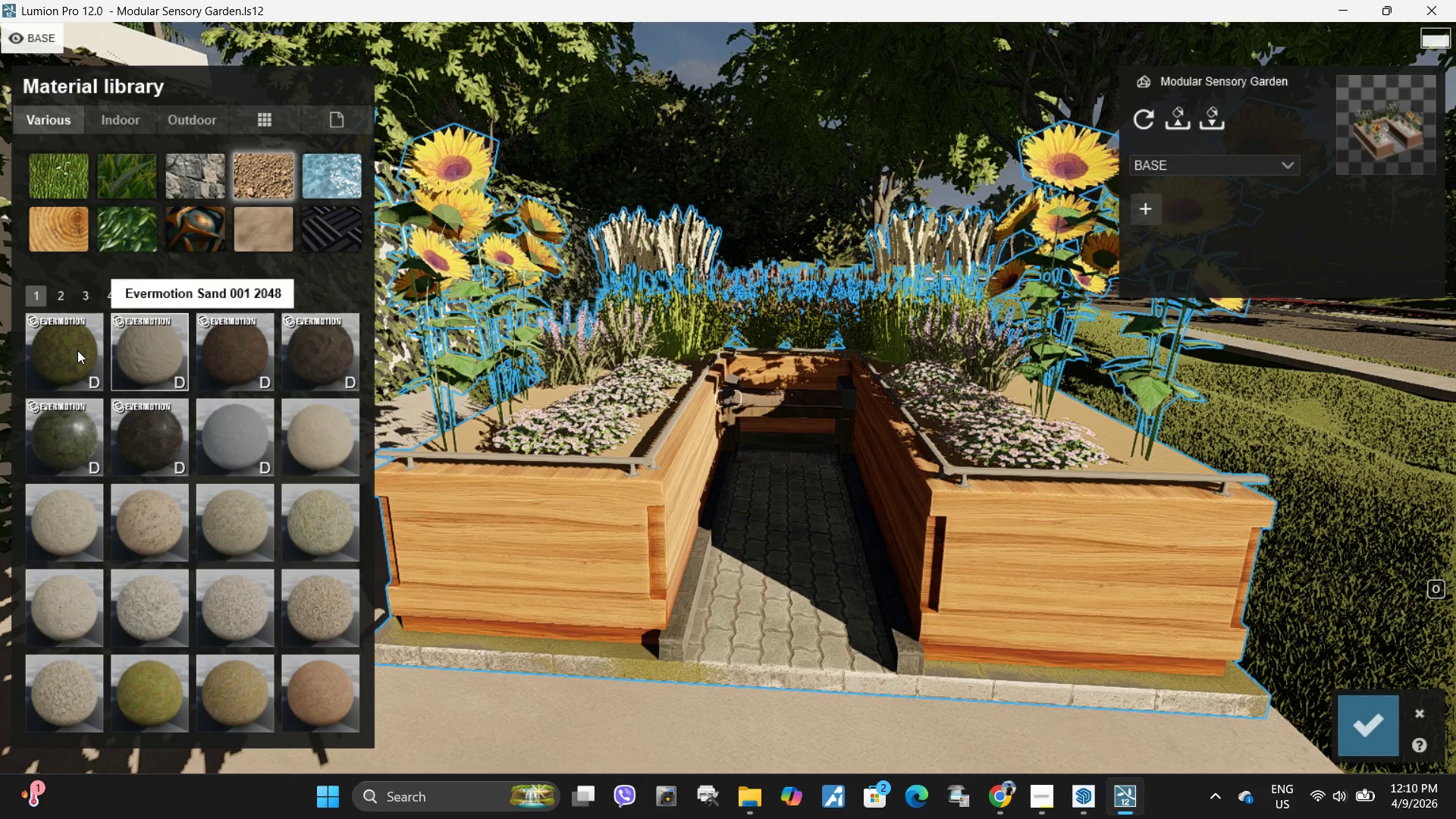 
double_click([73, 351])
 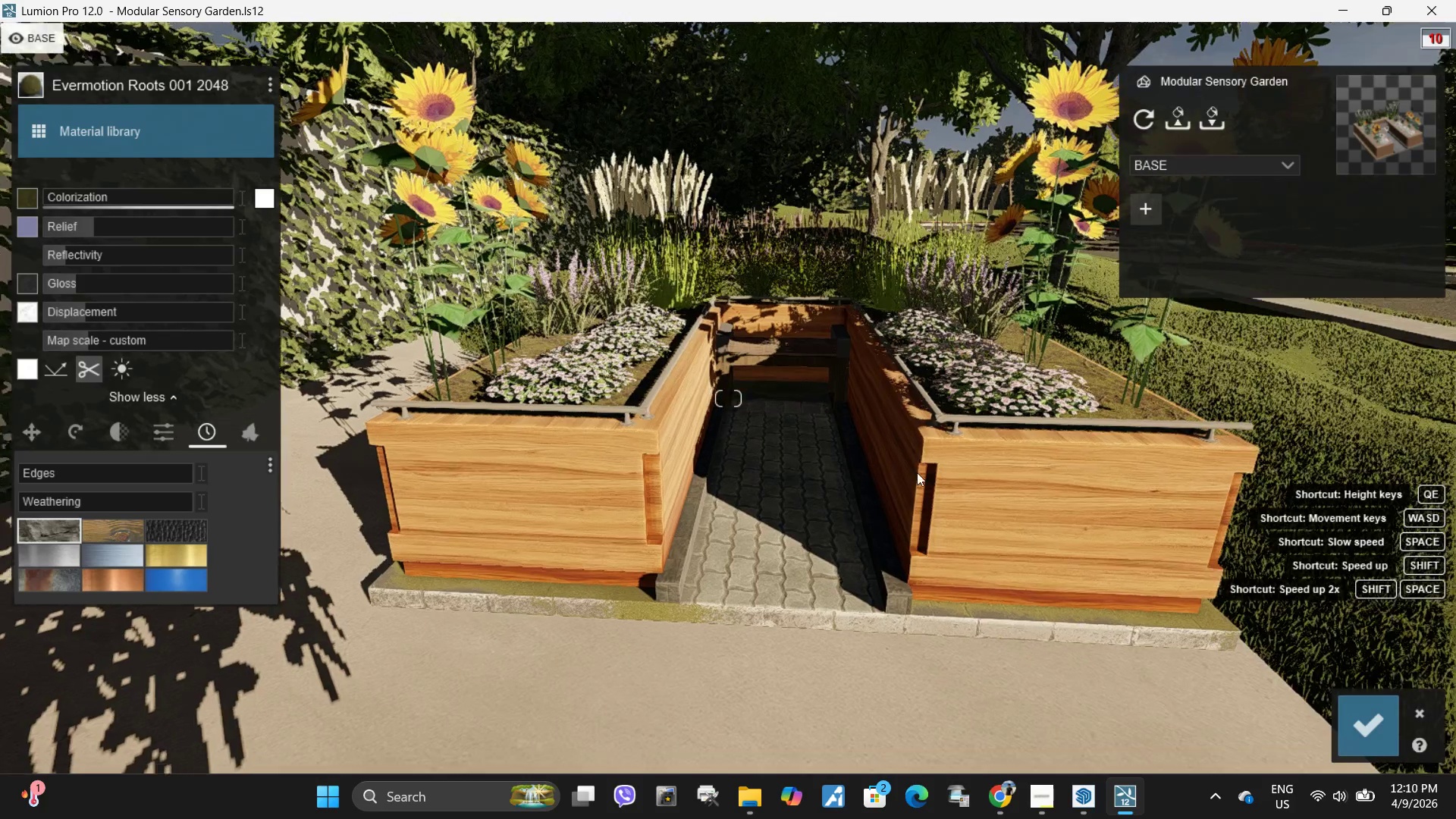 
type(qwwwdddw)
 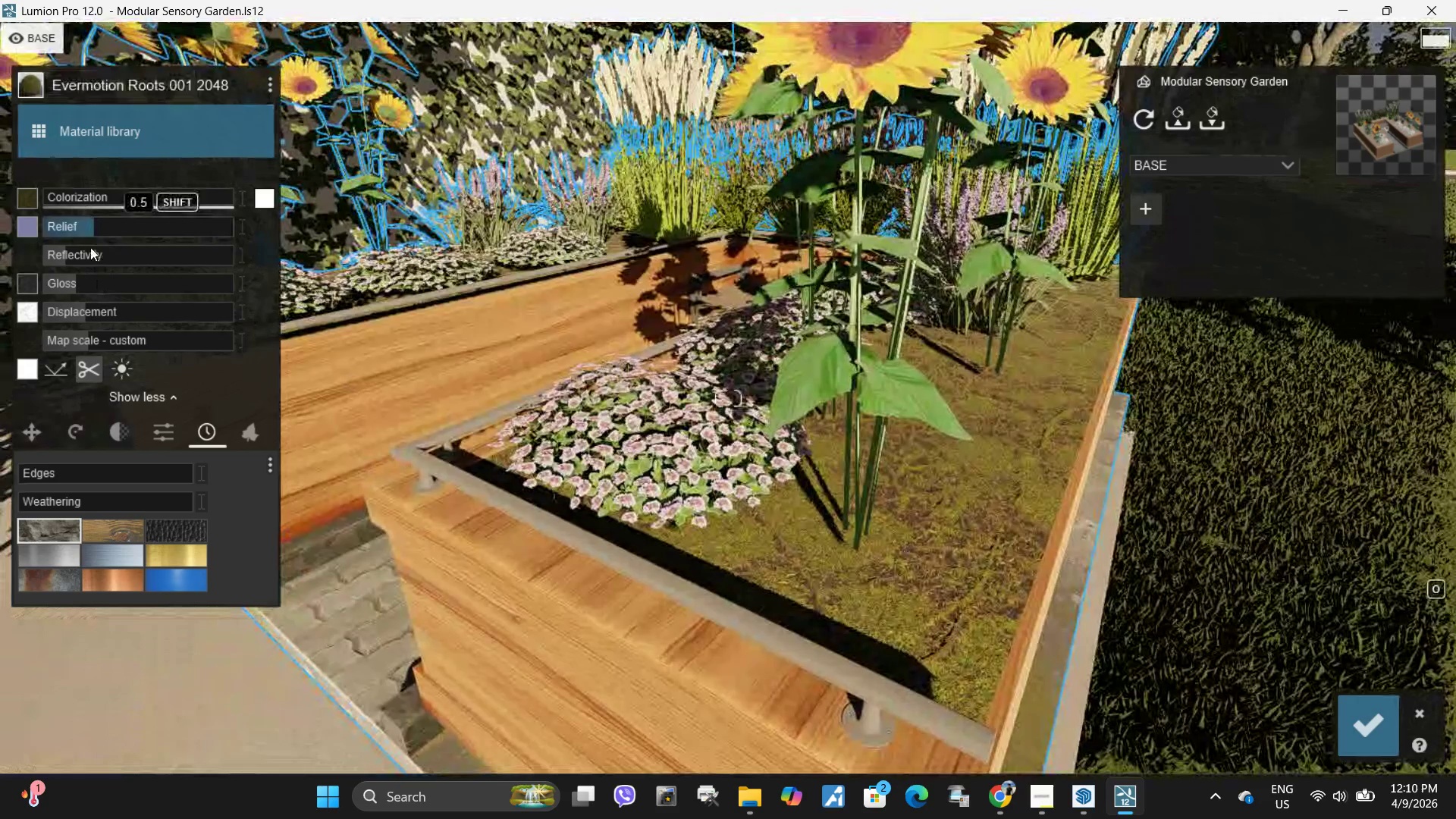 
left_click_drag(start_coordinate=[86, 252], to_coordinate=[0, 264])
 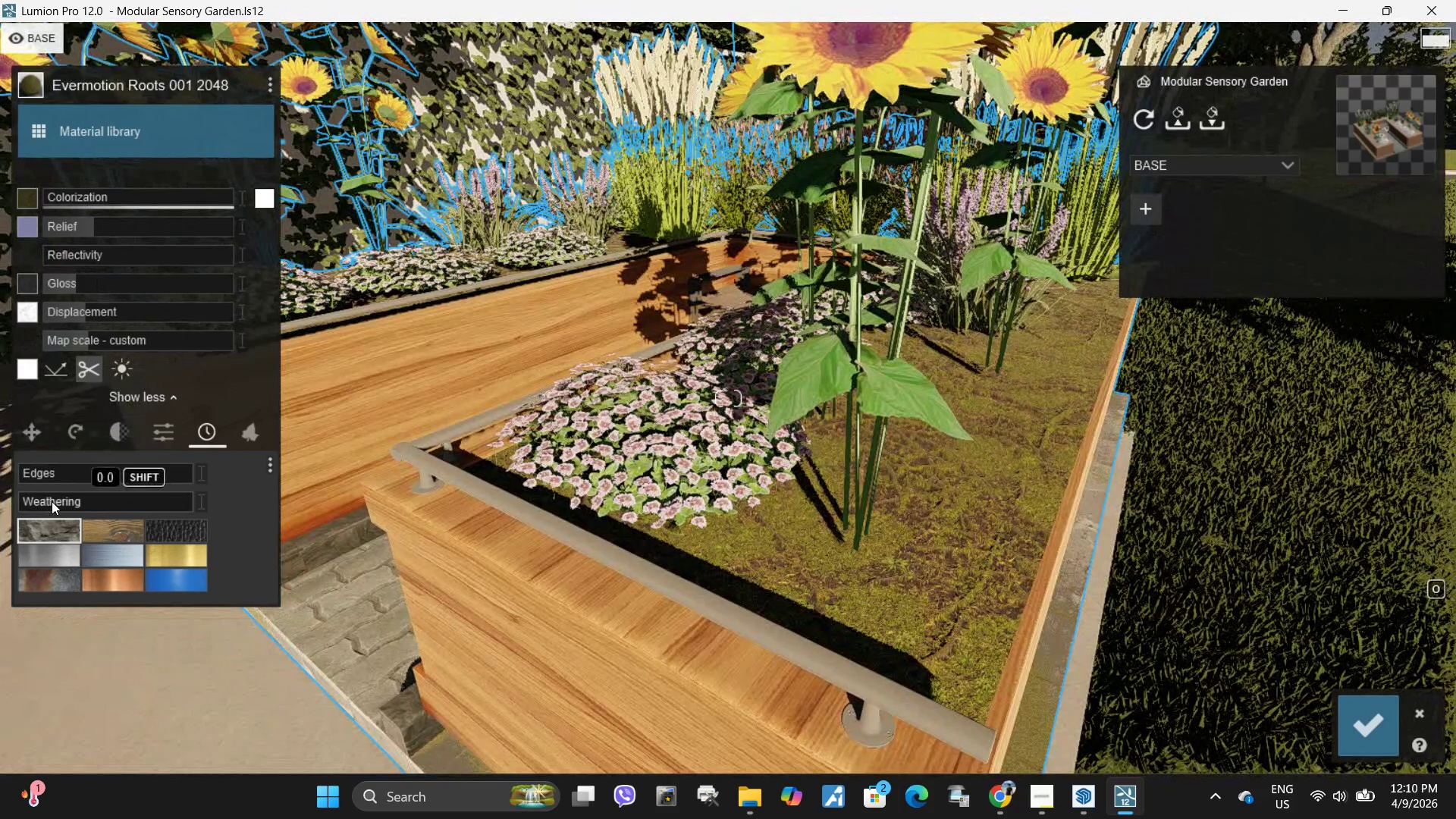 
left_click_drag(start_coordinate=[52, 501], to_coordinate=[95, 507])
 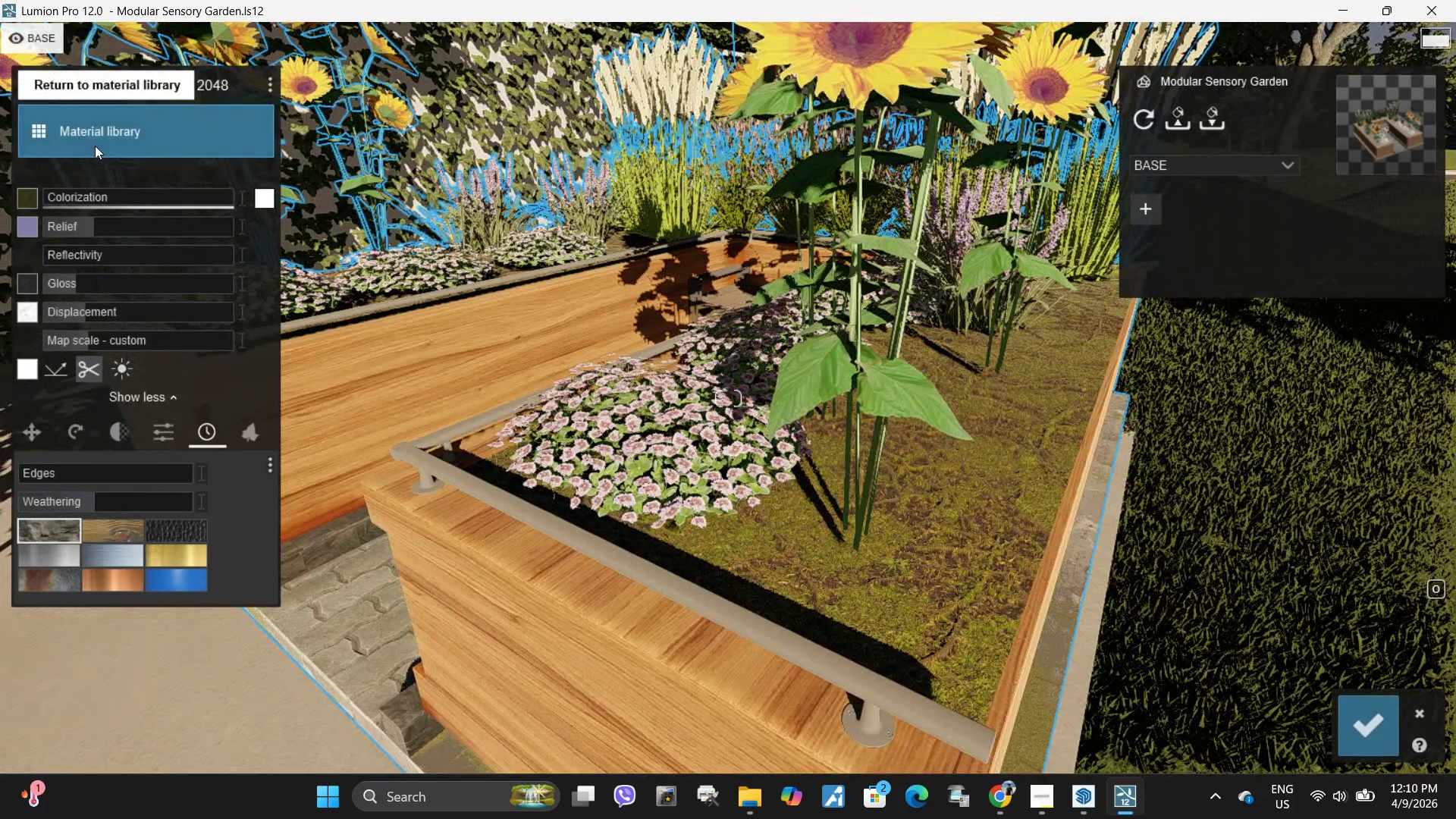 
left_click([95, 146])
 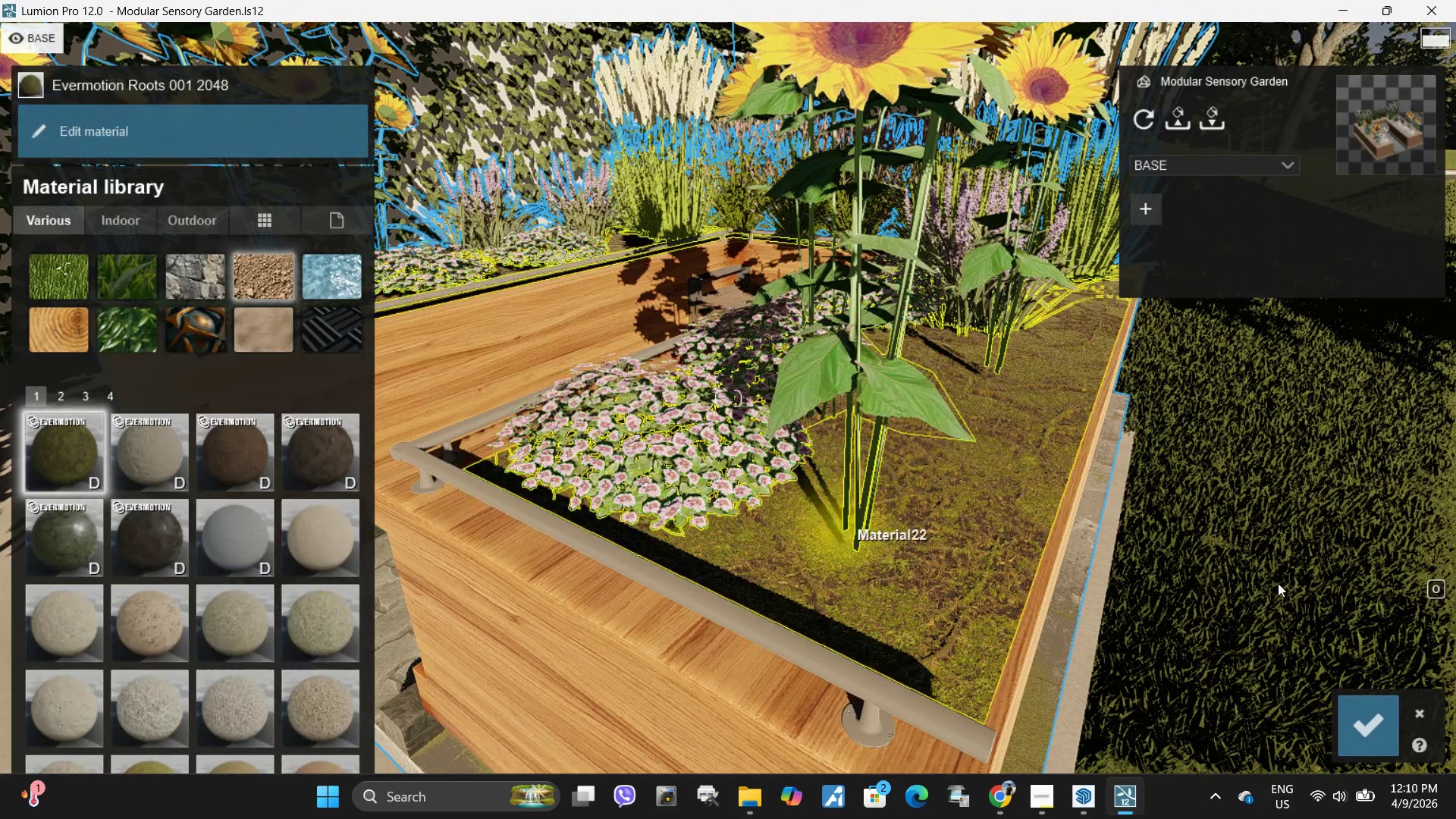 
key(A)
 